 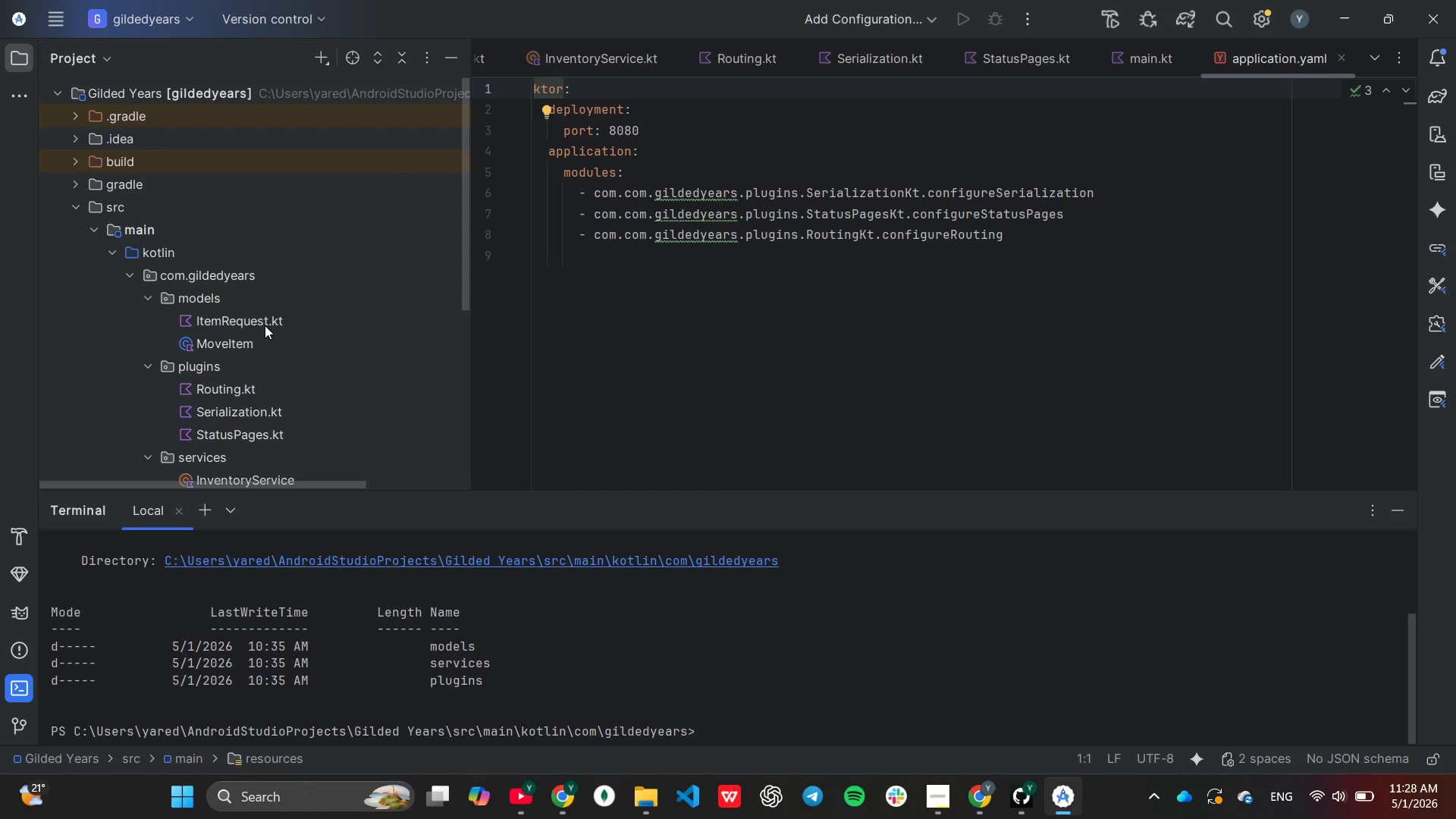 
scroll: coordinate [234, 318], scroll_direction: down, amount: 2.0
 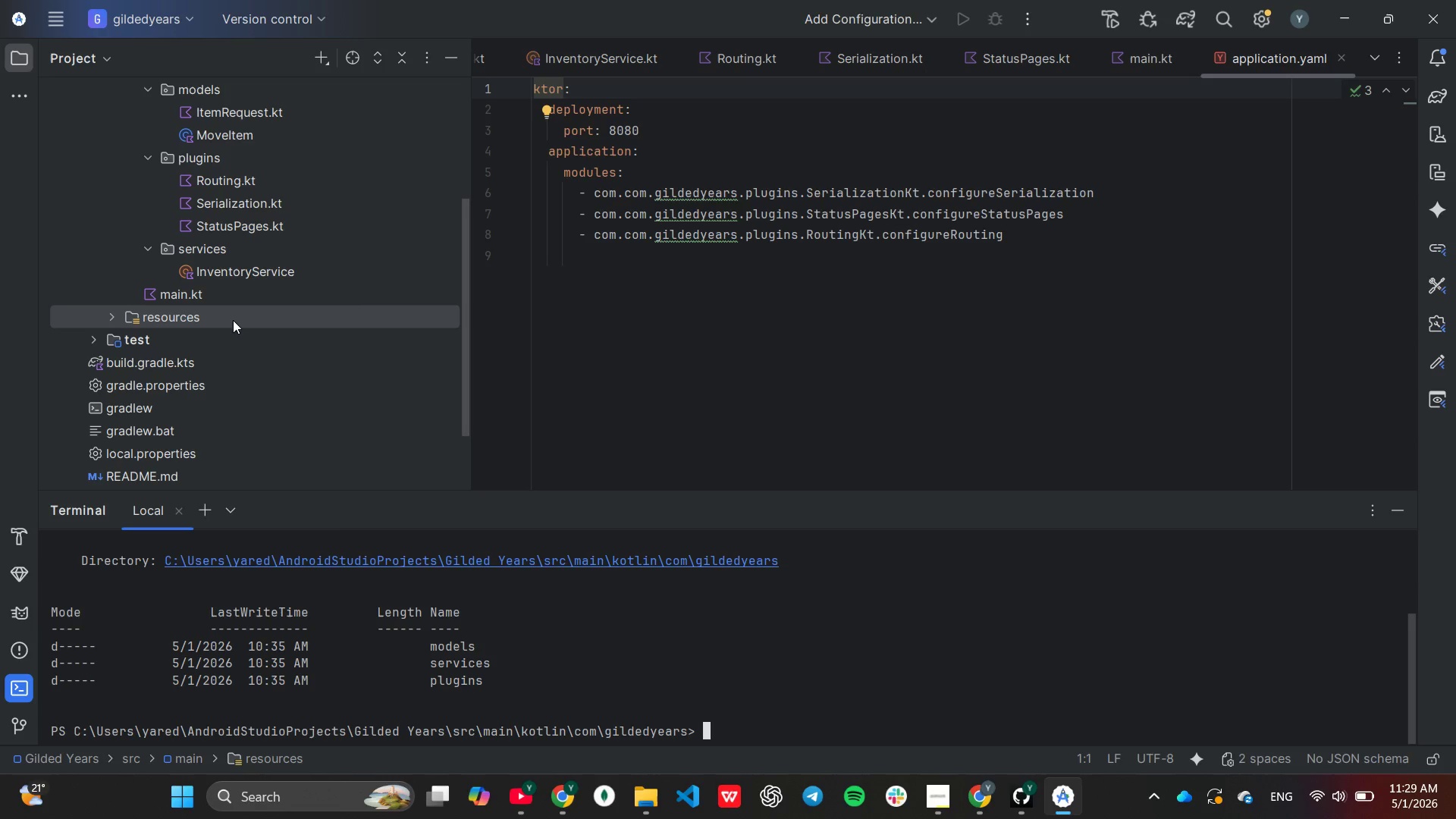 
wait(19.52)
 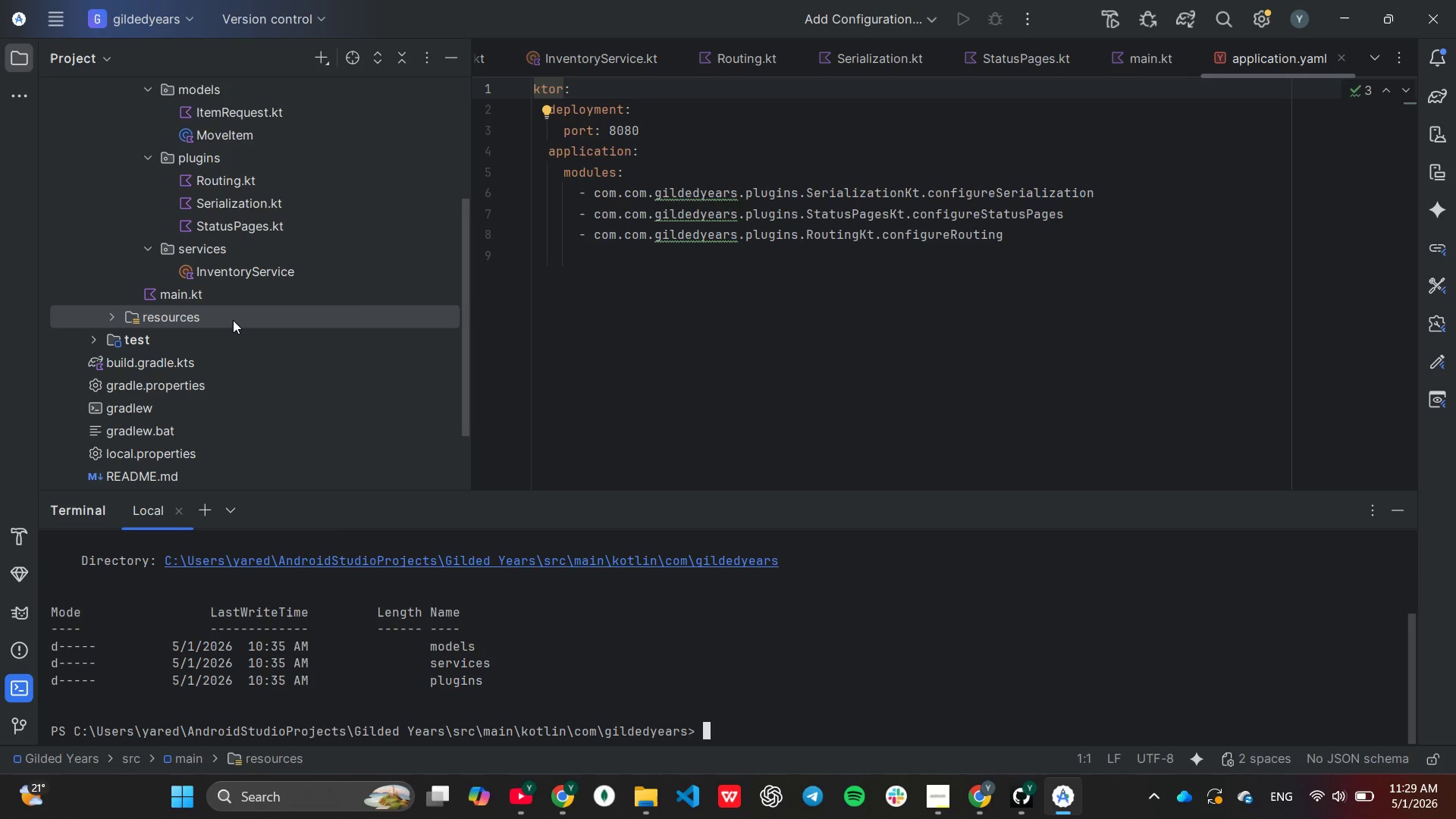 
scroll: coordinate [231, 319], scroll_direction: none, amount: 0.0
 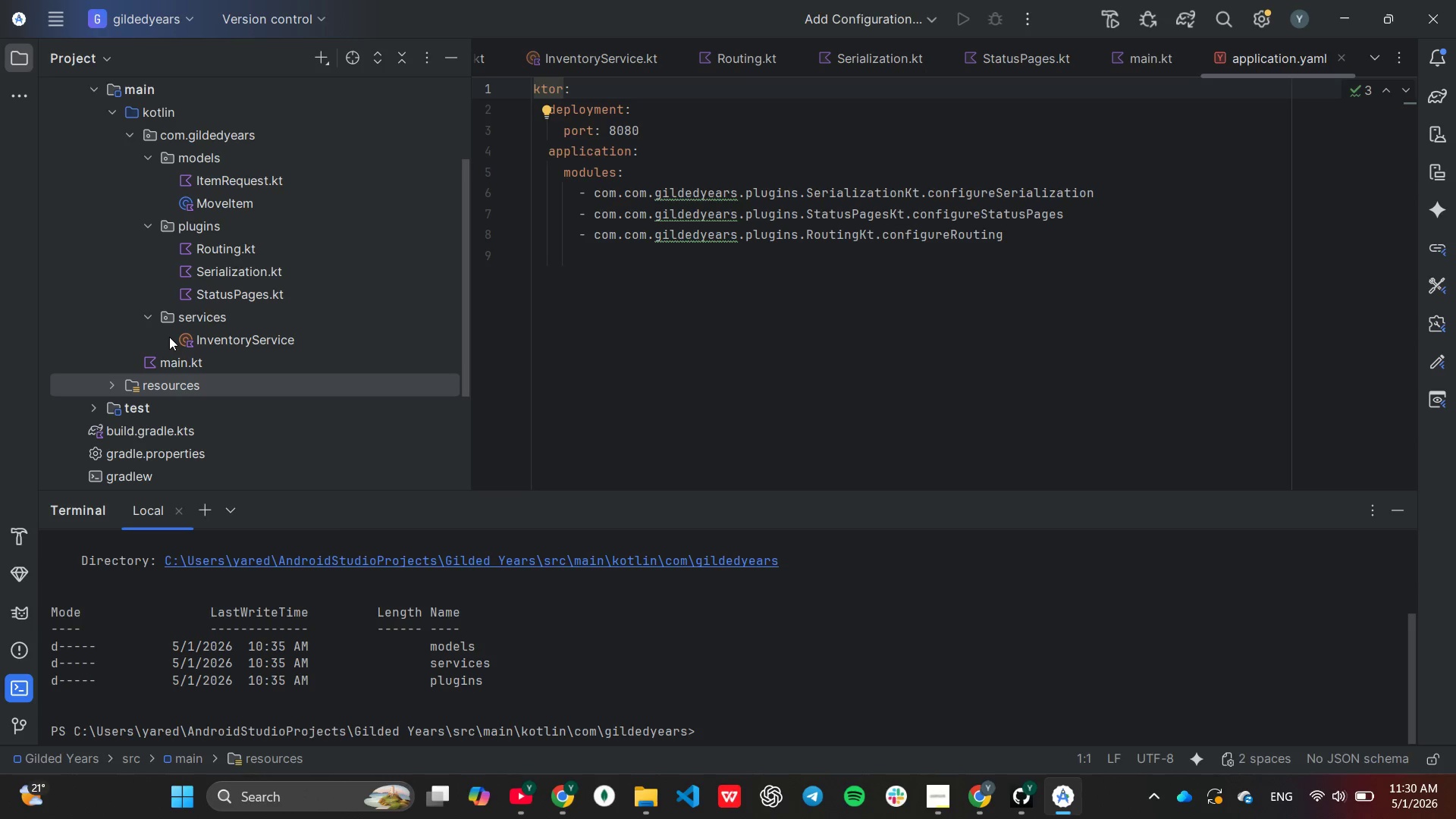 
wait(63.75)
 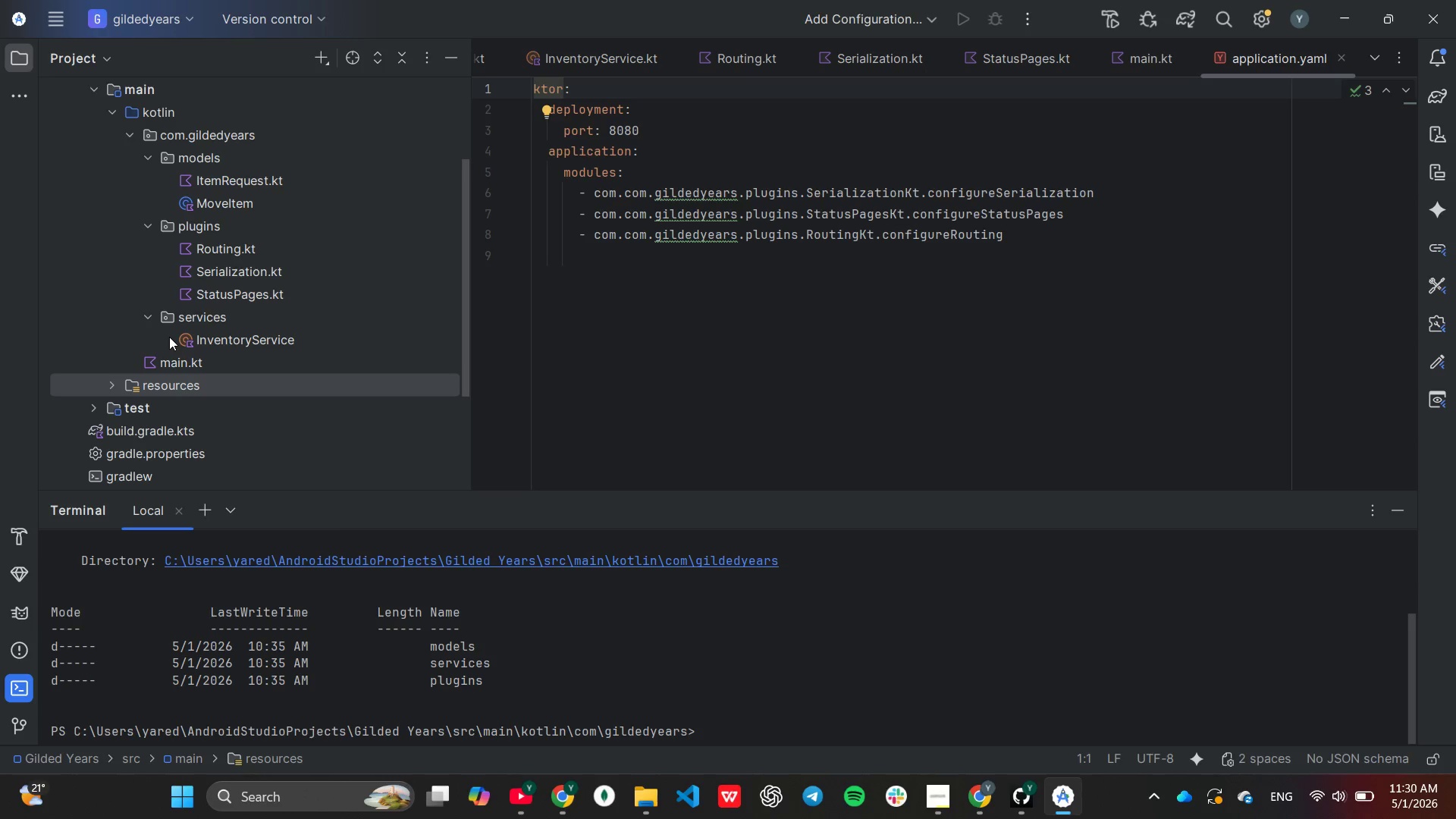 
scroll: coordinate [183, 339], scroll_direction: up, amount: 5.0
 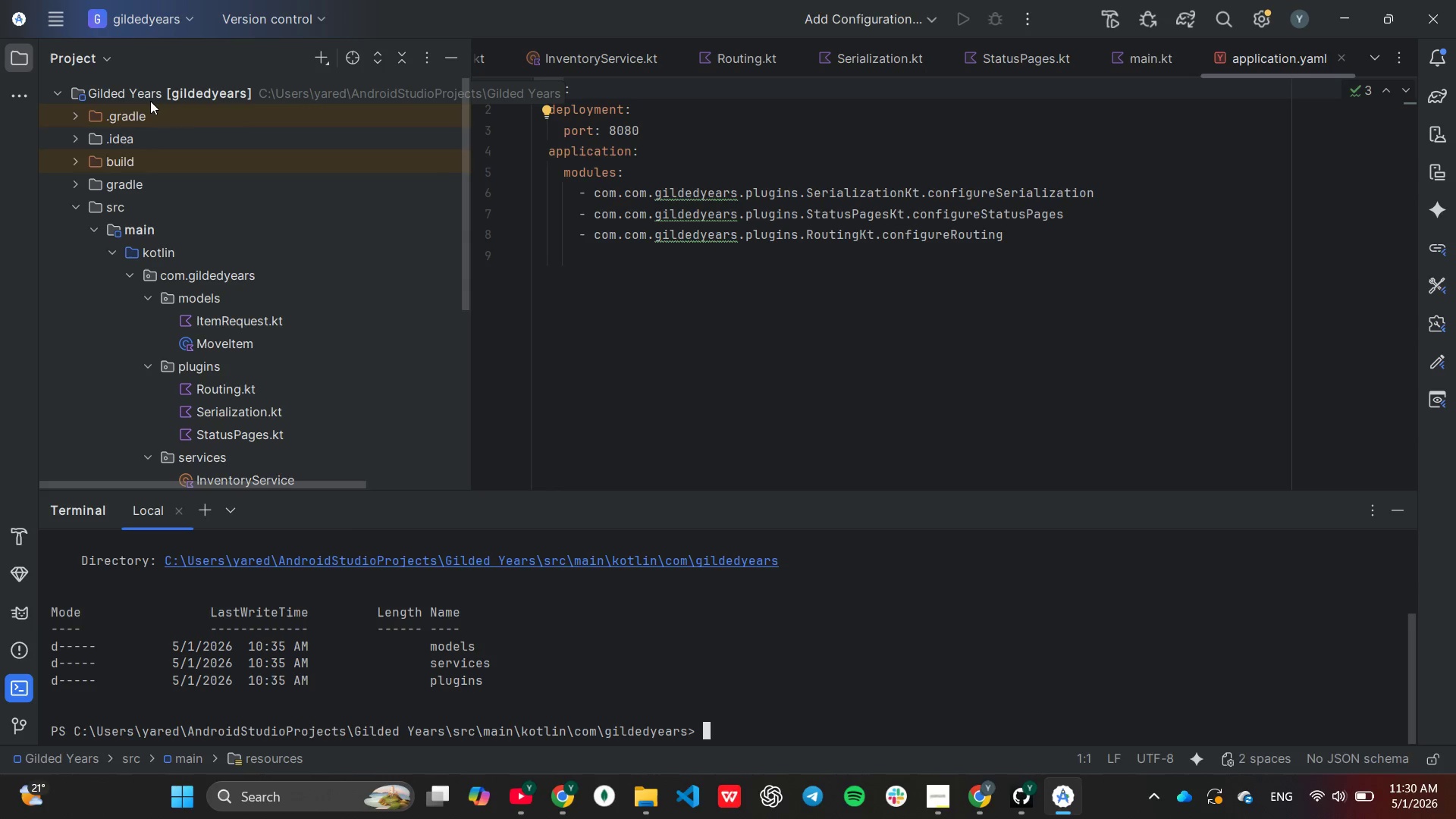 
mouse_move([168, 85])
 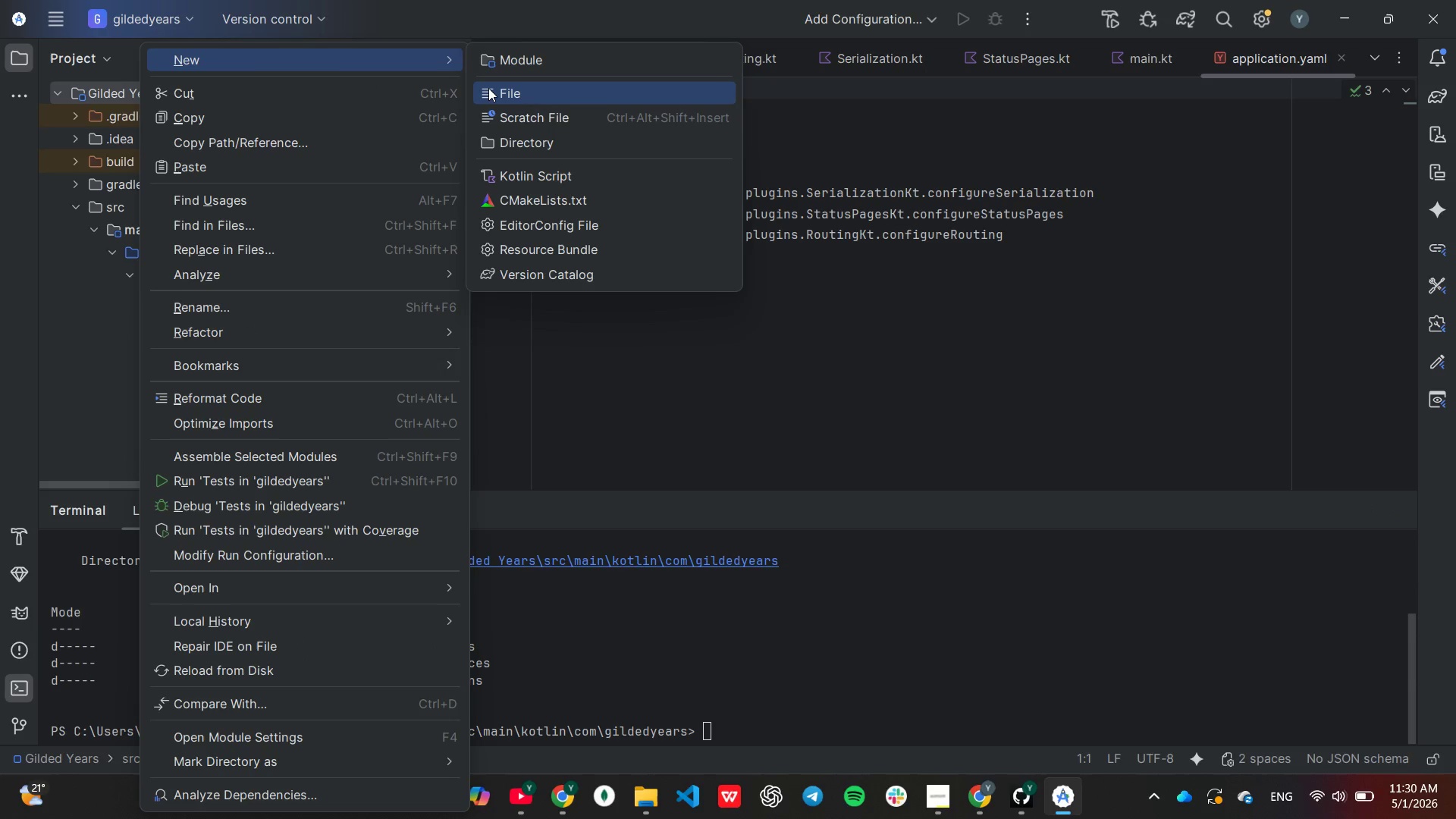 
left_click([489, 88])
 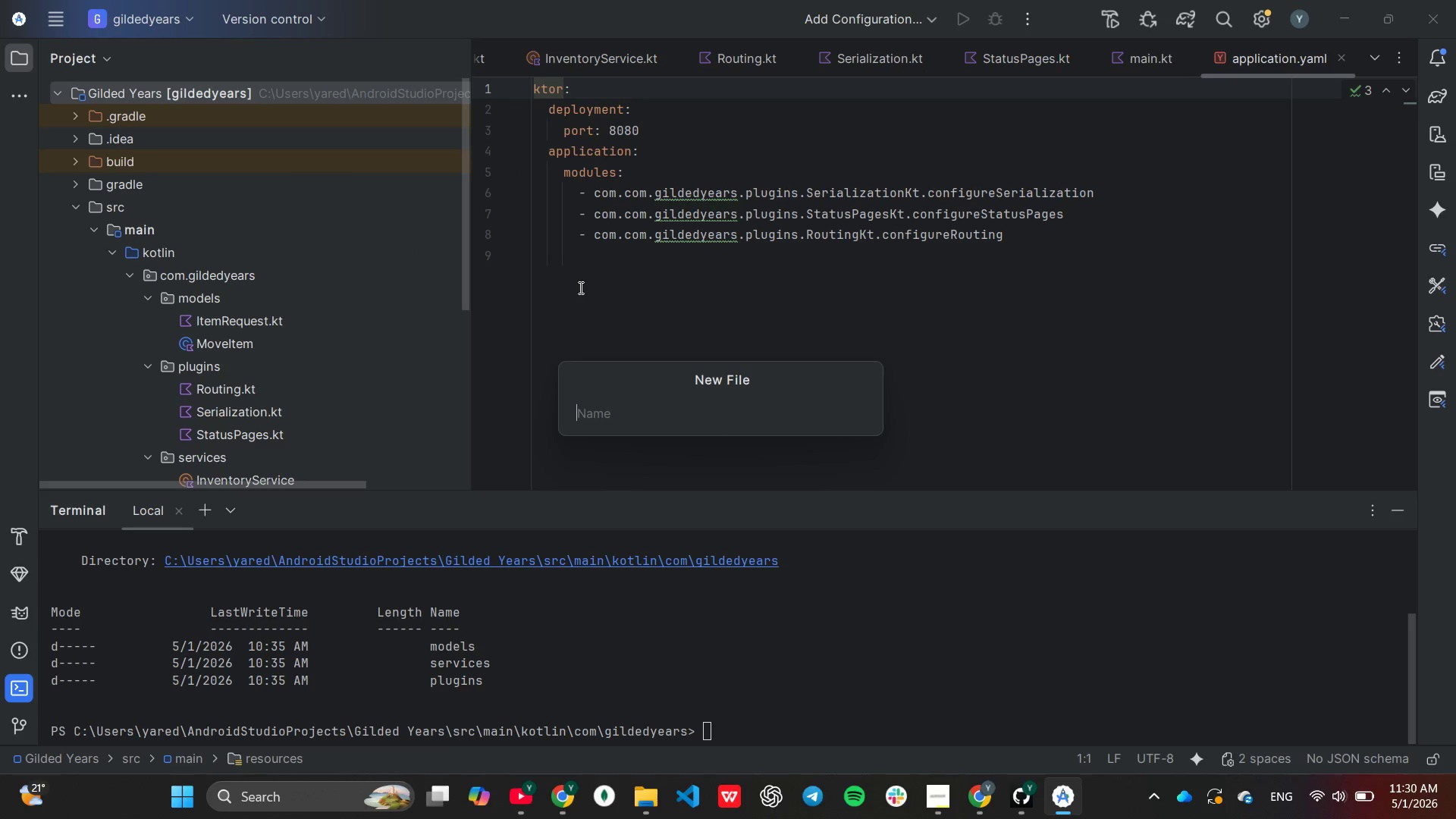 
wait(7.25)
 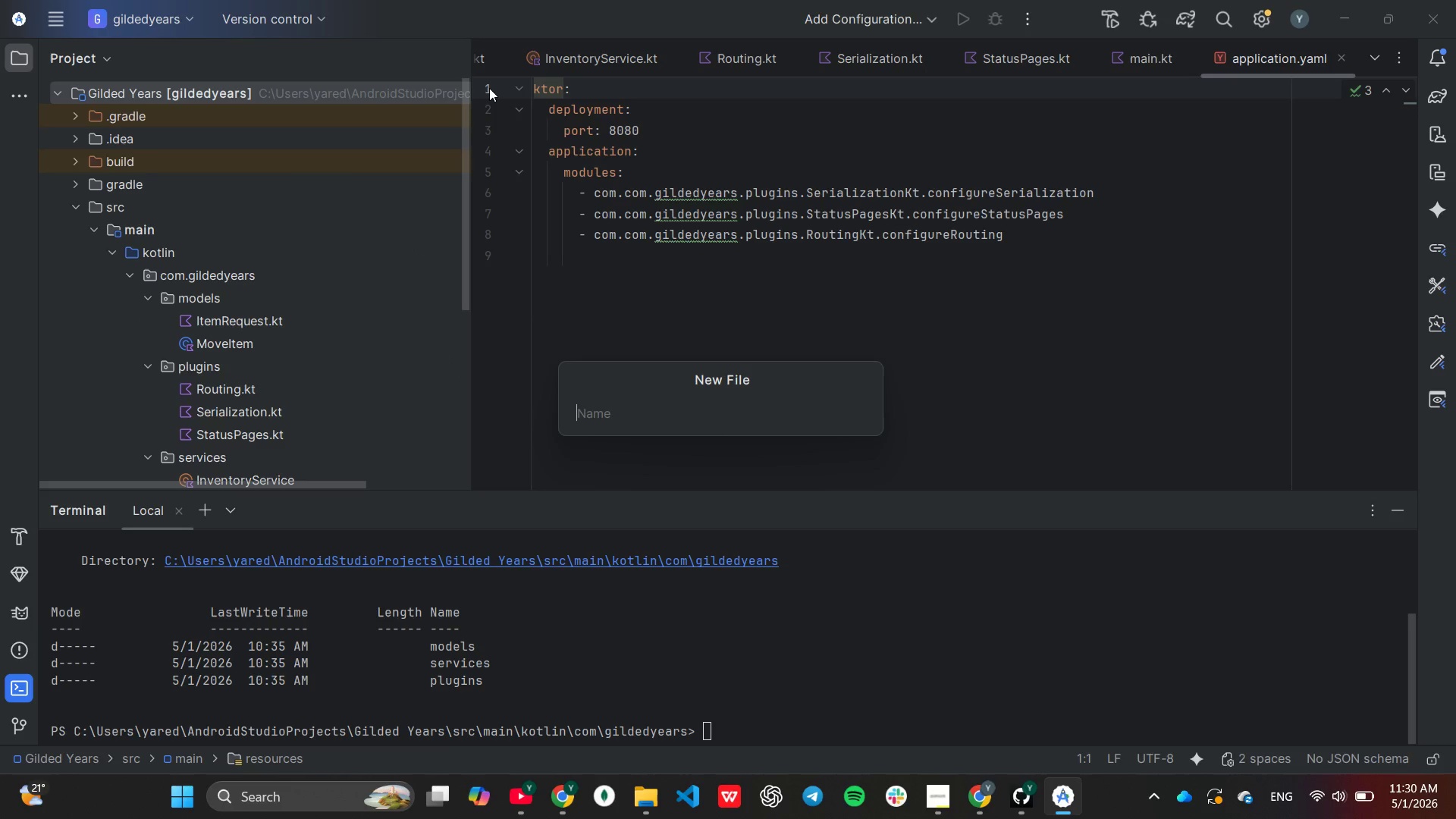 
type(move_audit.hh)
key(Backspace)
type(ttp)
 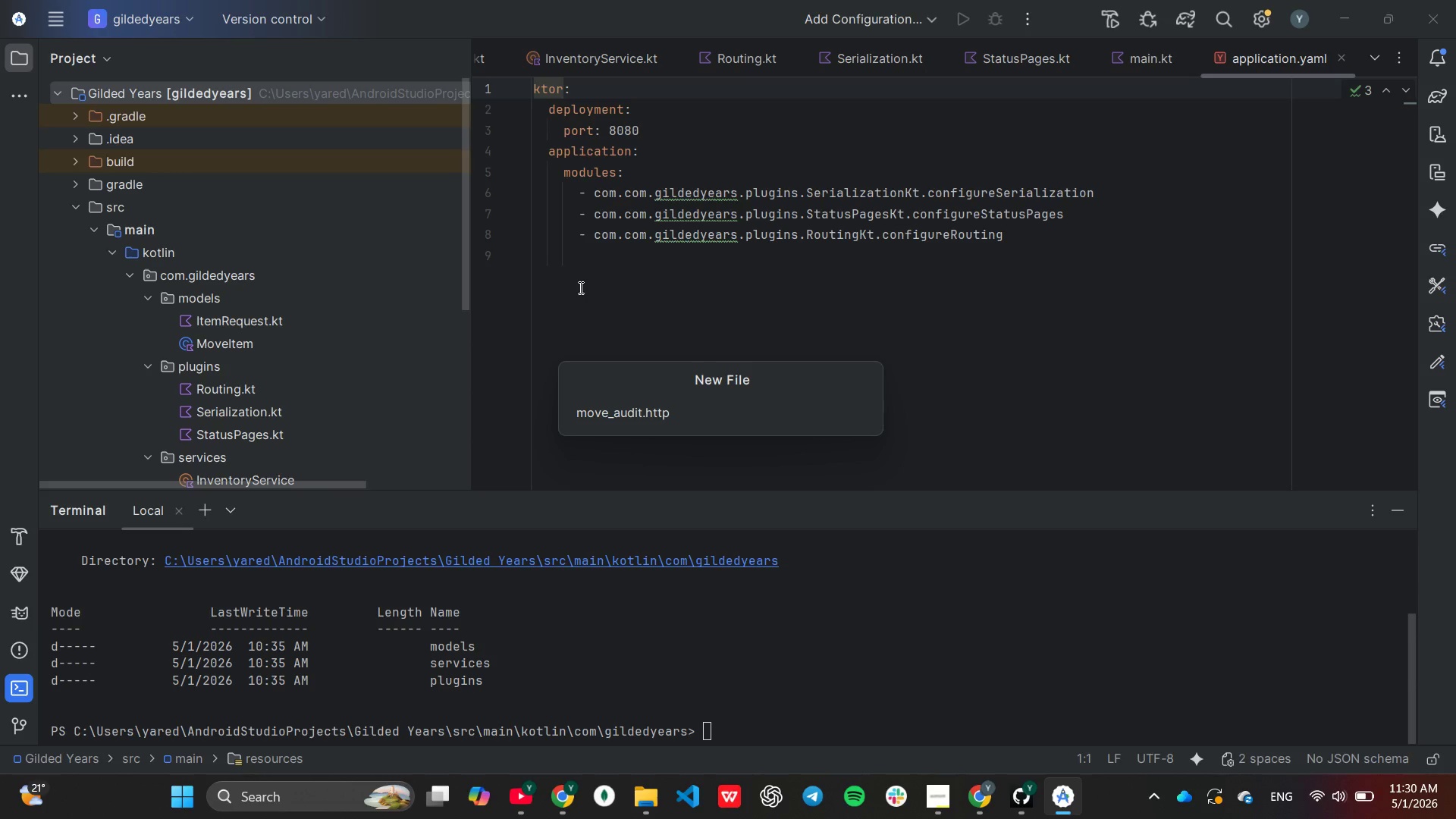 
key(Enter)
 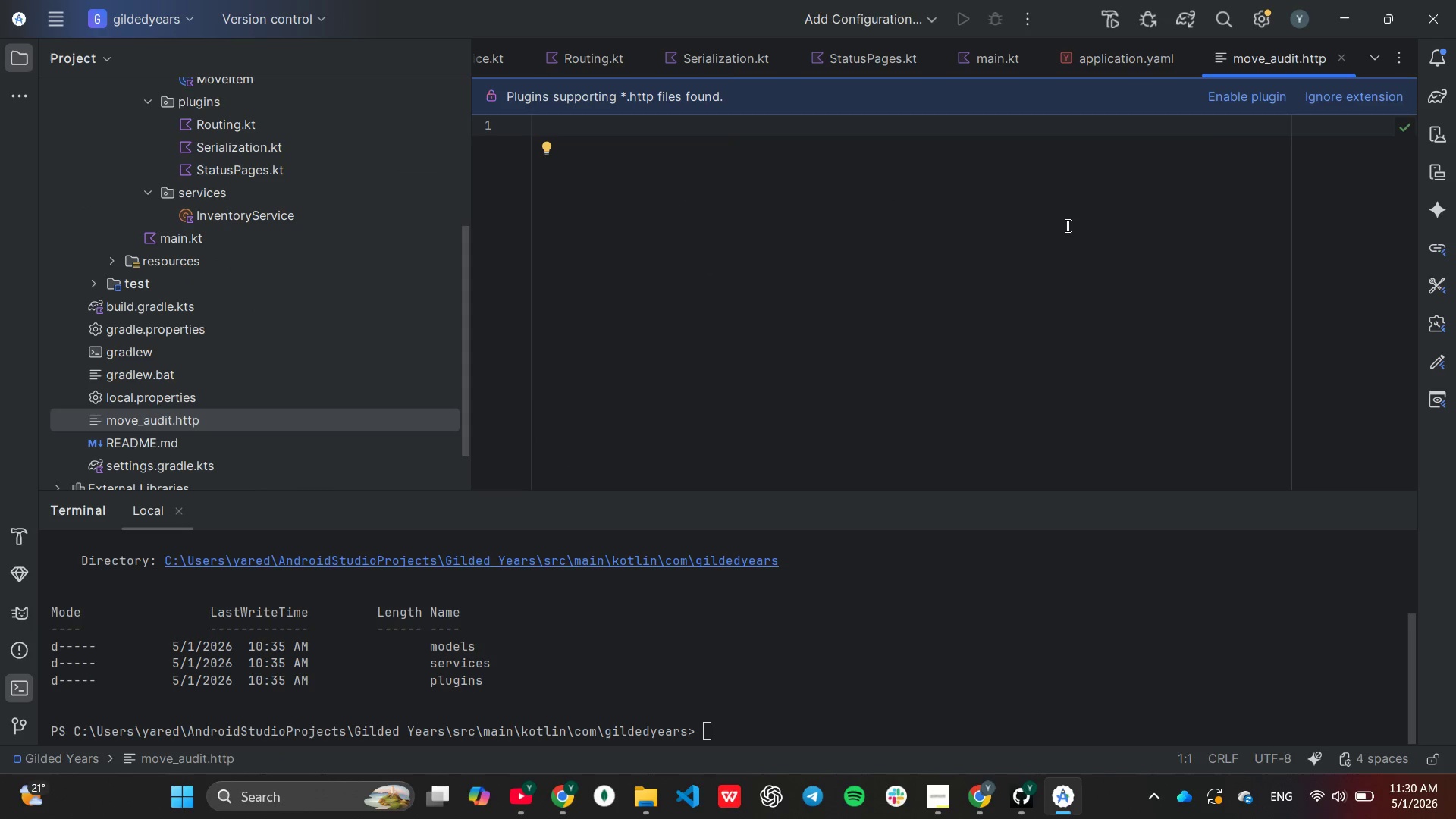 
wait(5.09)
 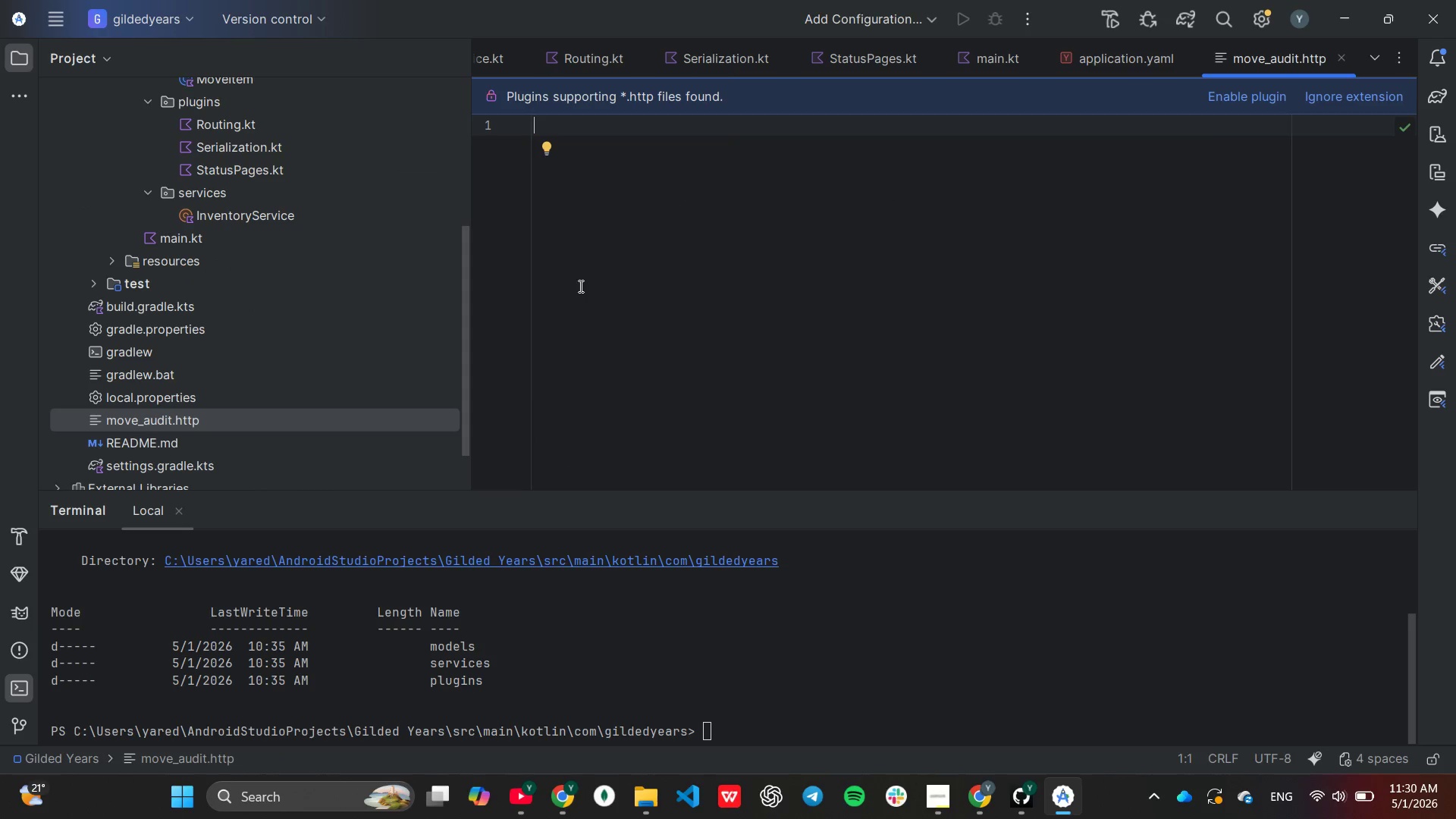 
left_click([1235, 103])
 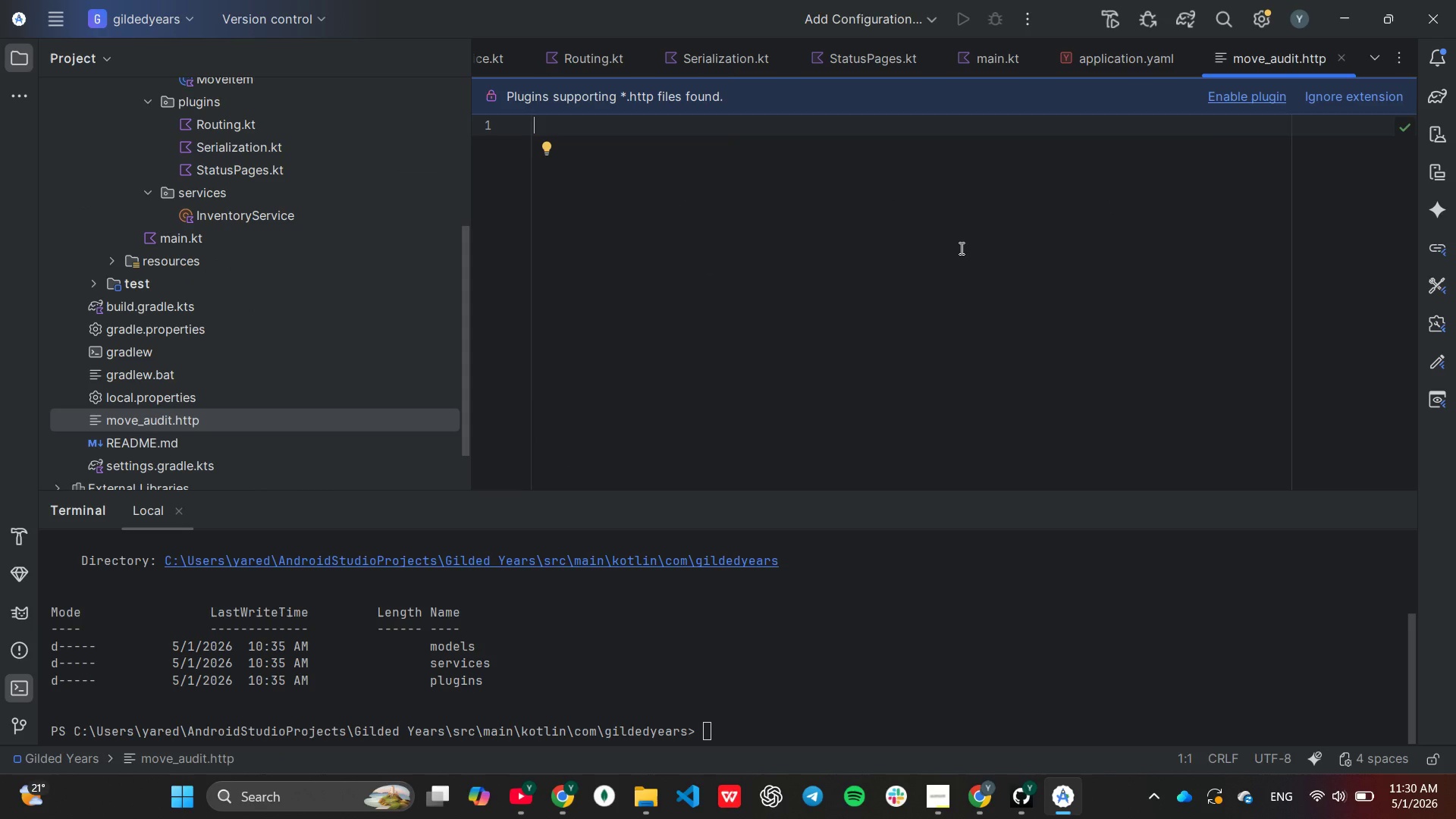 
mouse_move([800, 244])
 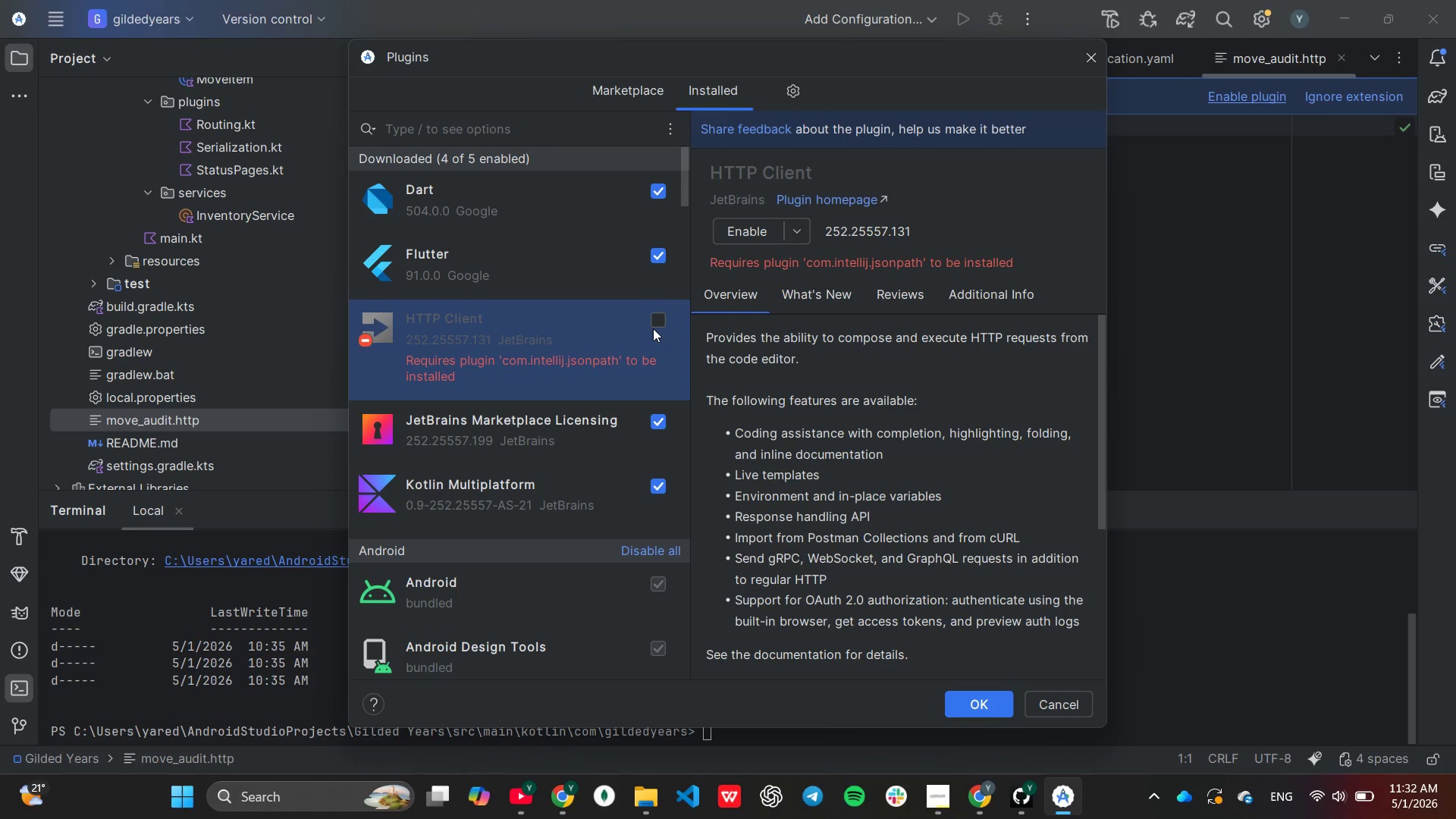 
wait(76.26)
 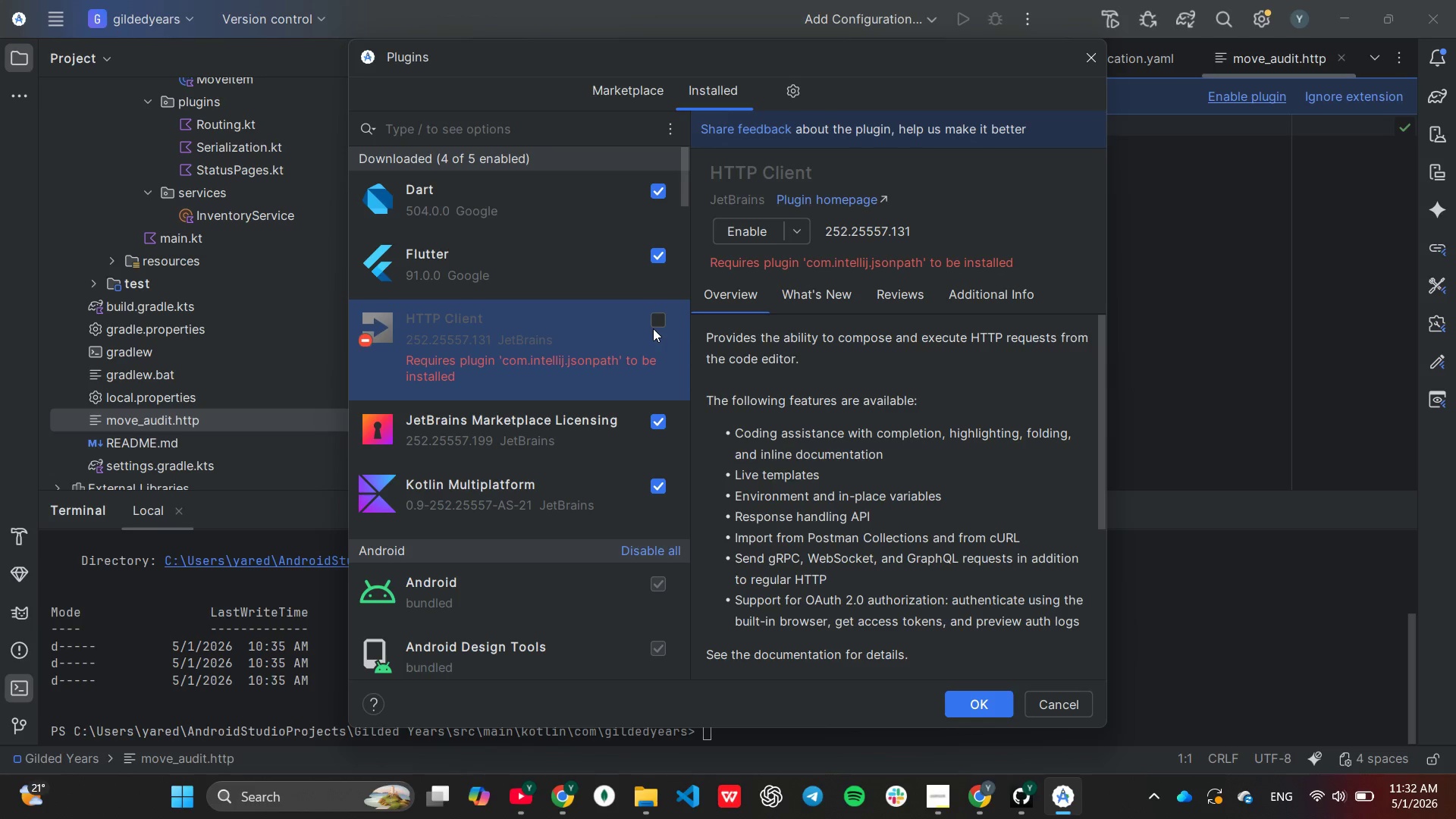 
left_click([654, 318])
 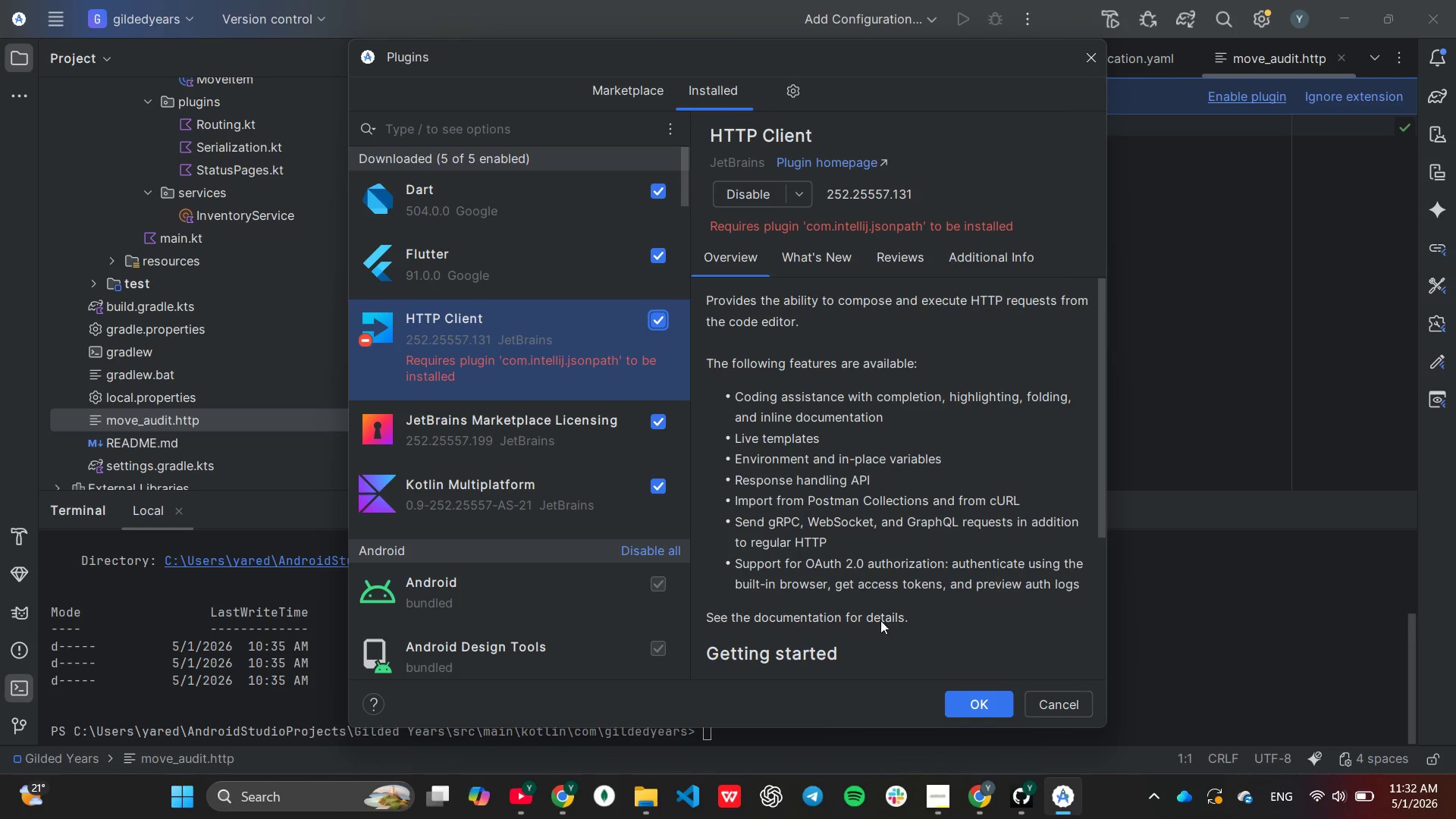 
left_click([952, 713])
 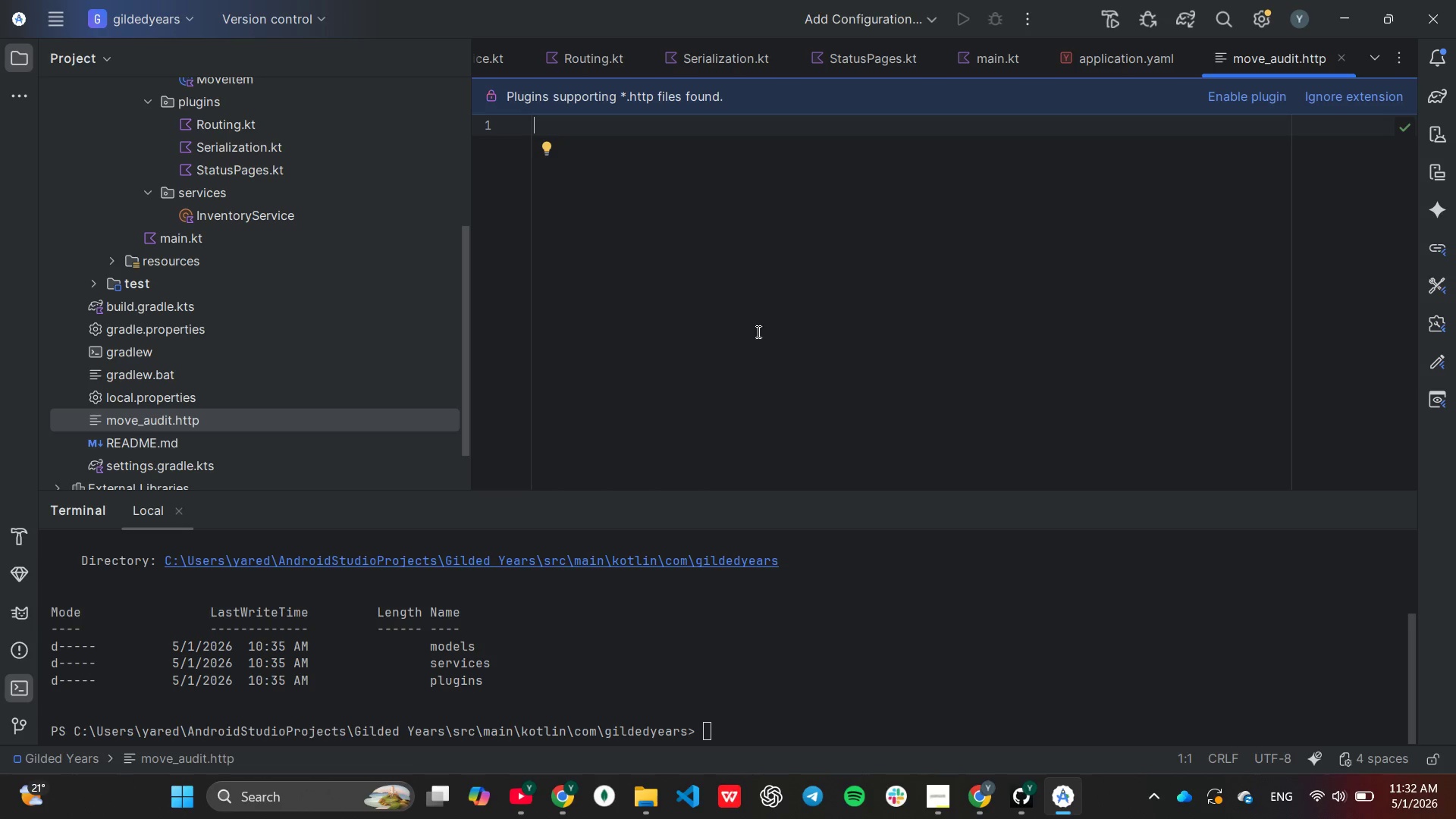 
wait(6.61)
 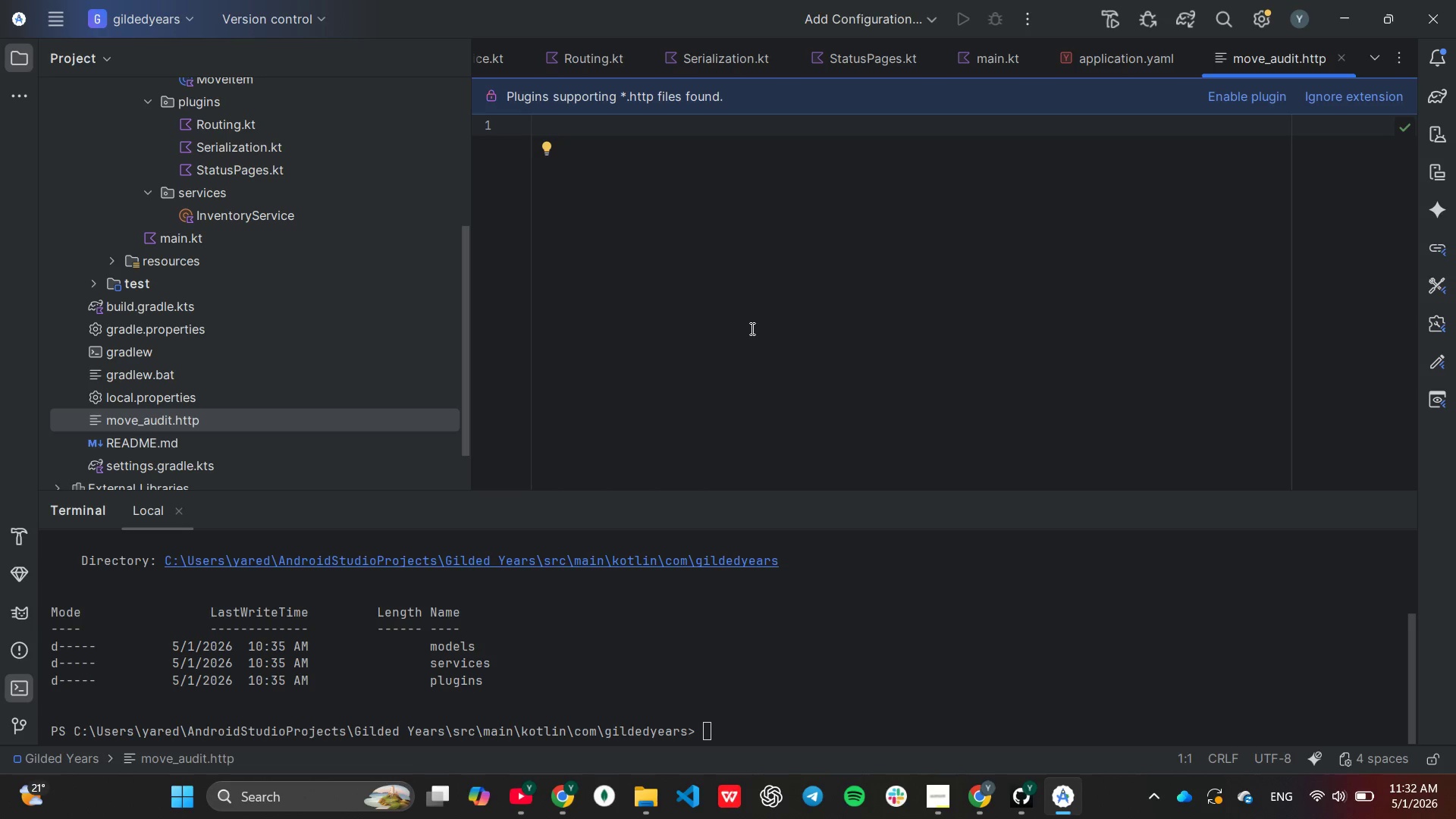 
key(Alt+Control+S)
 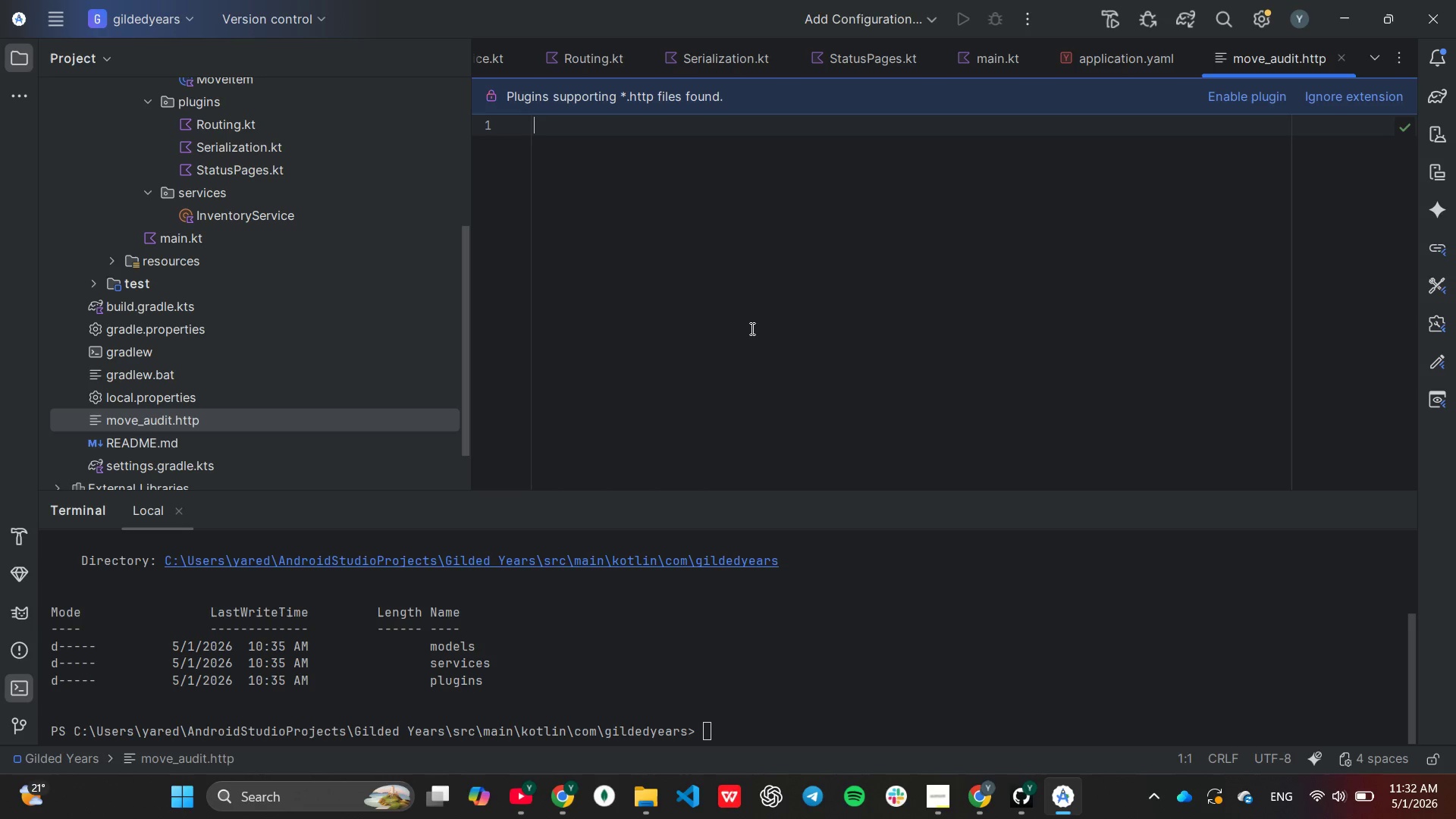 
key(Alt+Control+S)
 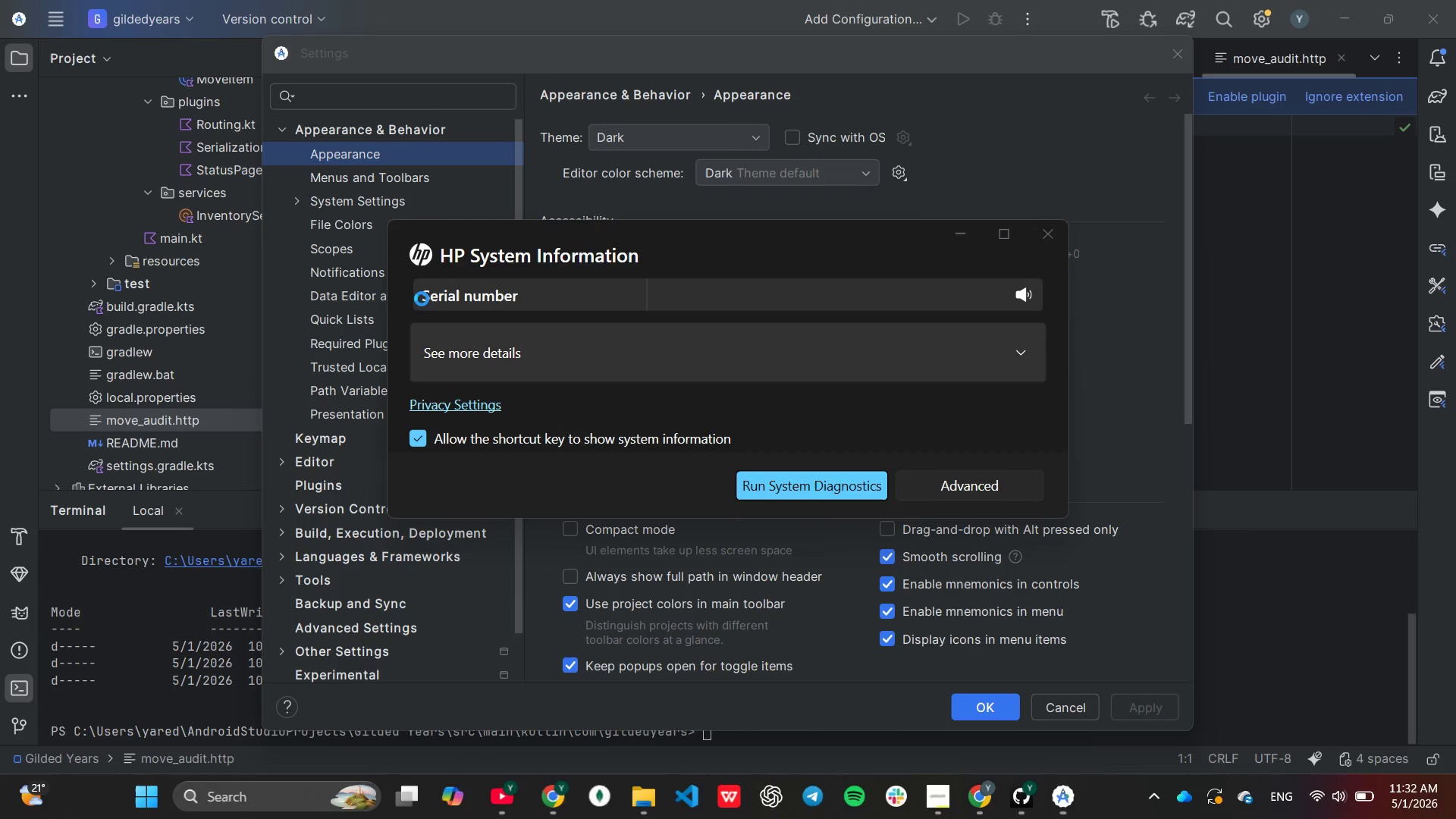 
wait(5.06)
 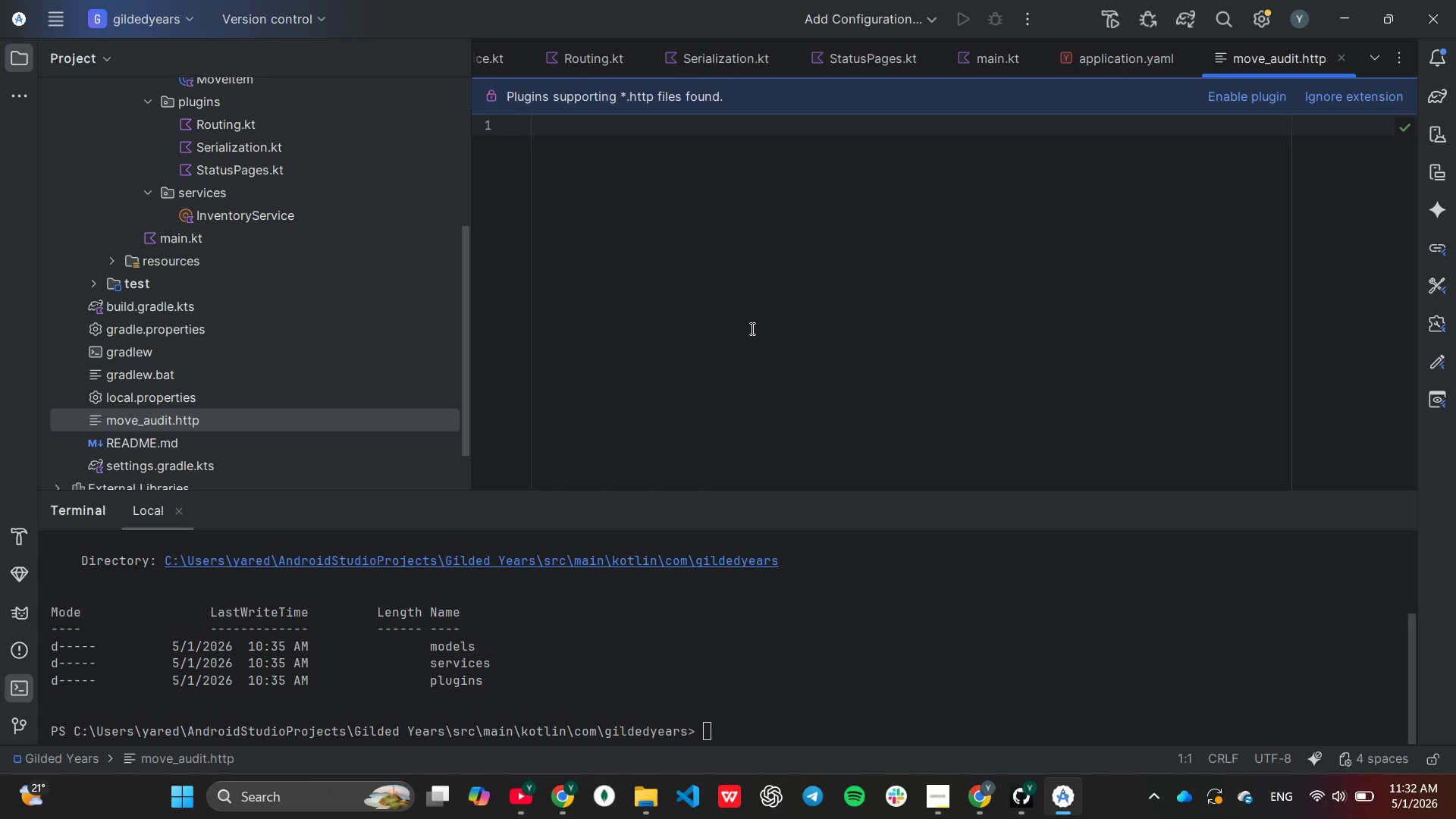 
left_click([1059, 237])
 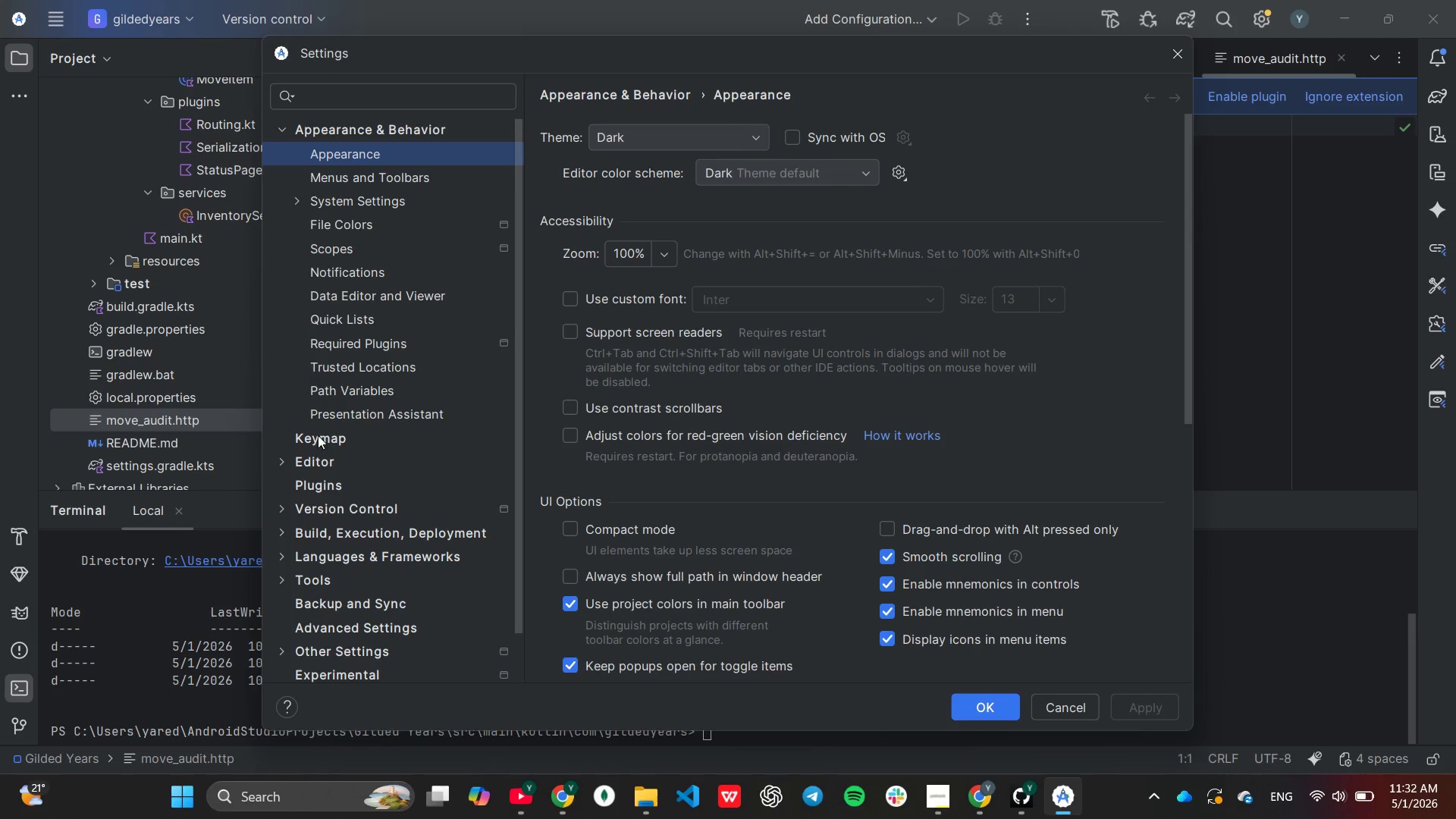 
left_click([314, 479])
 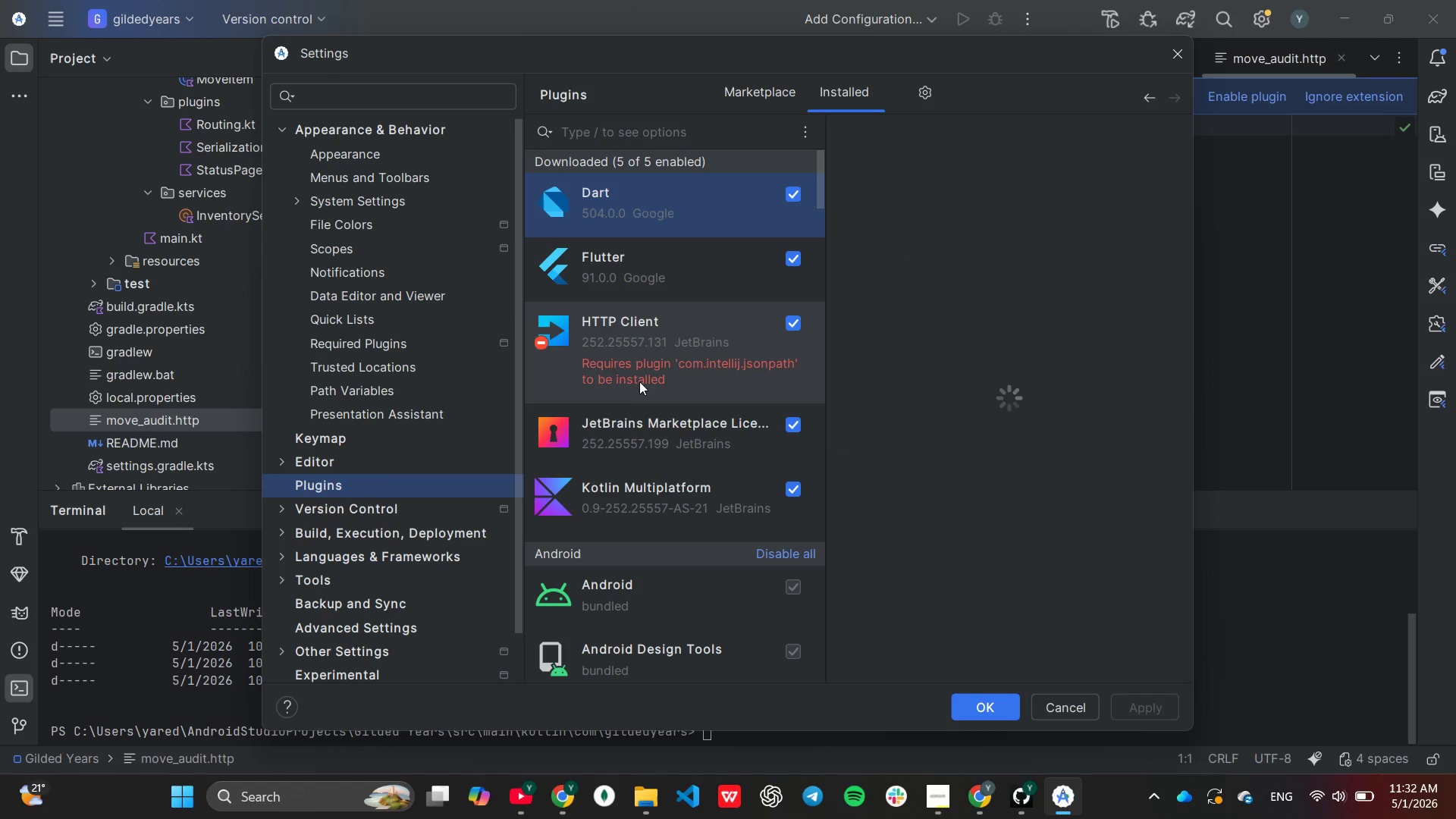 
left_click([675, 378])
 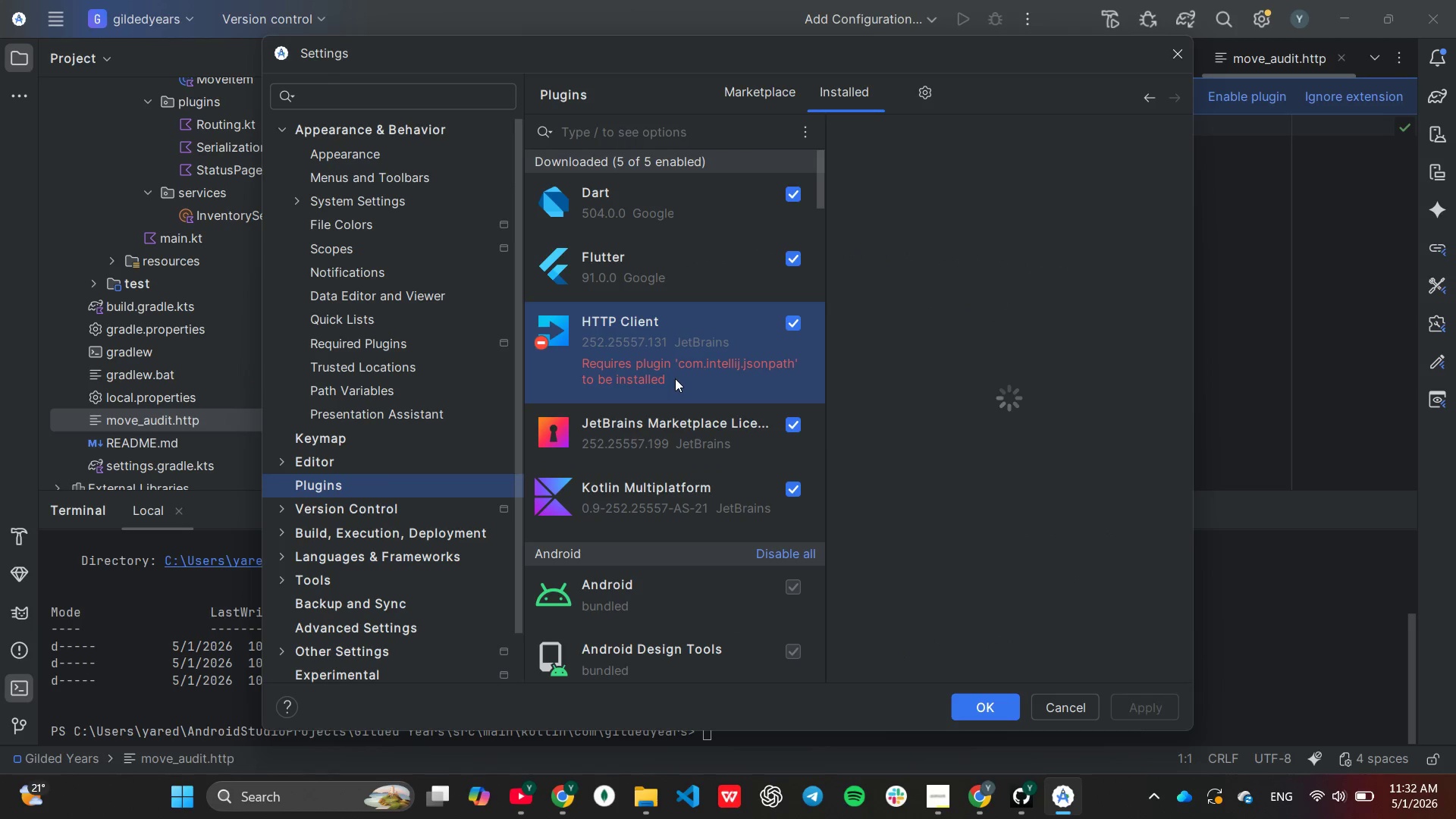 
wait(8.28)
 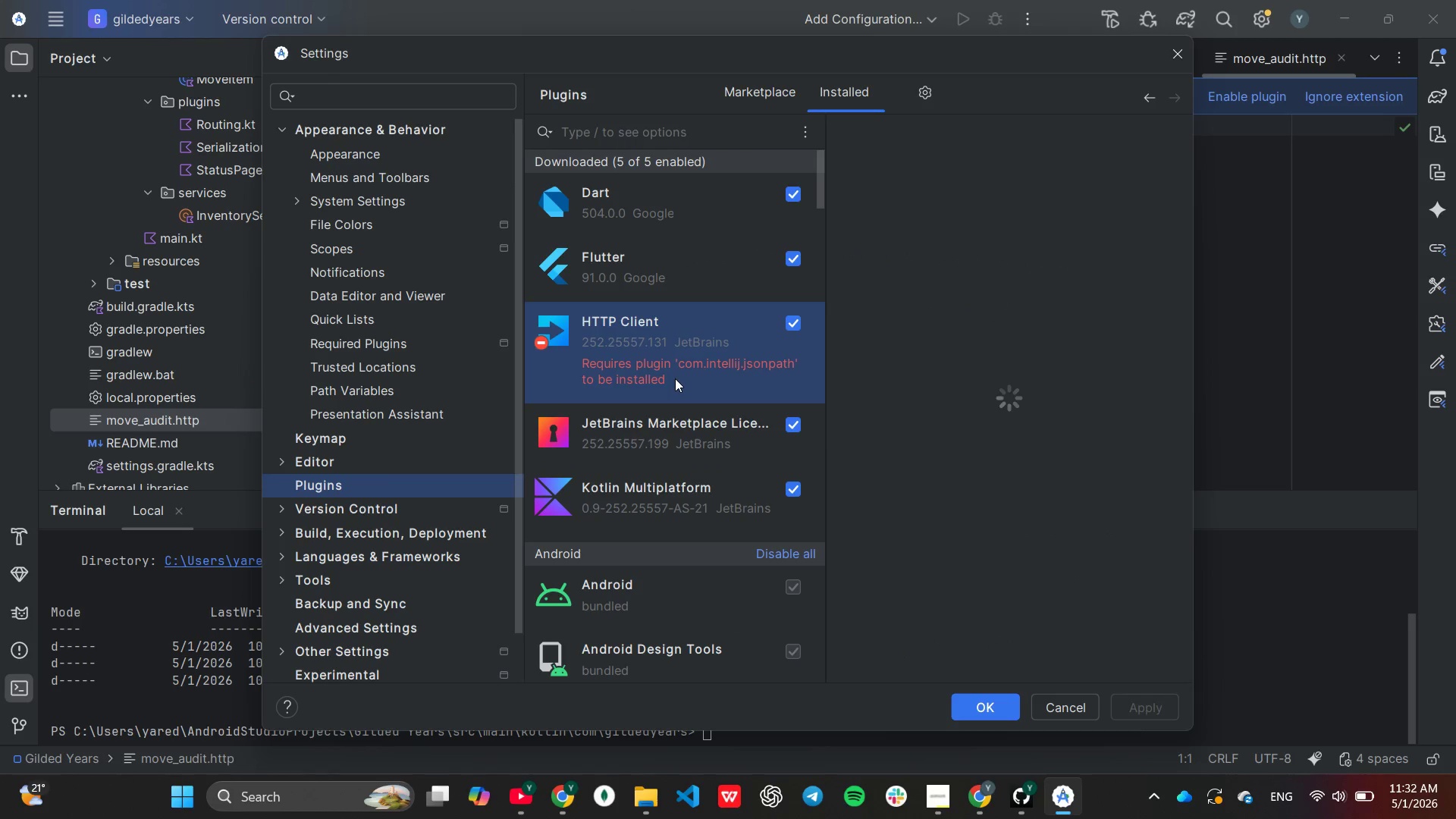 
left_click([605, 130])
 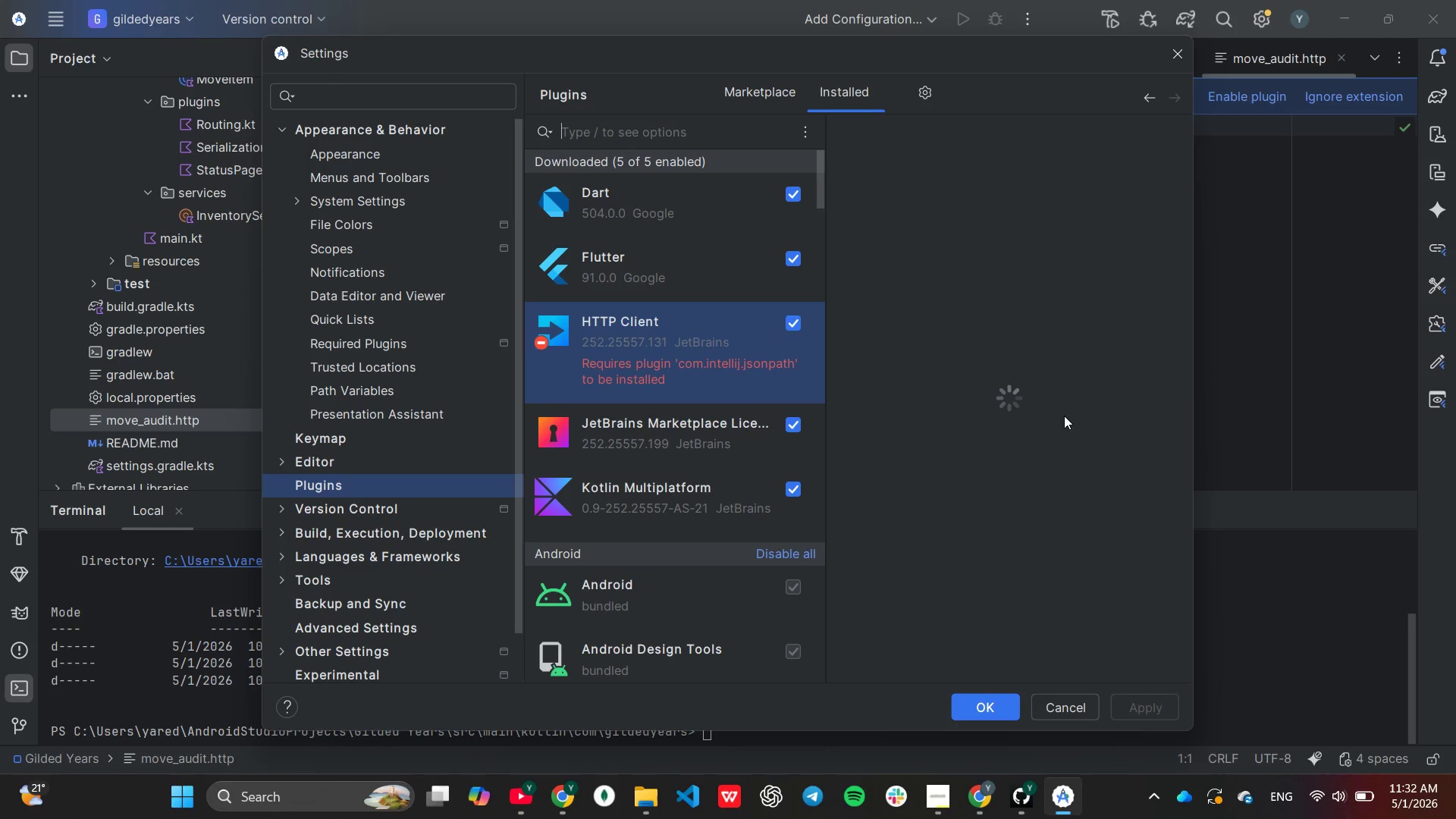 
left_click([1240, 335])
 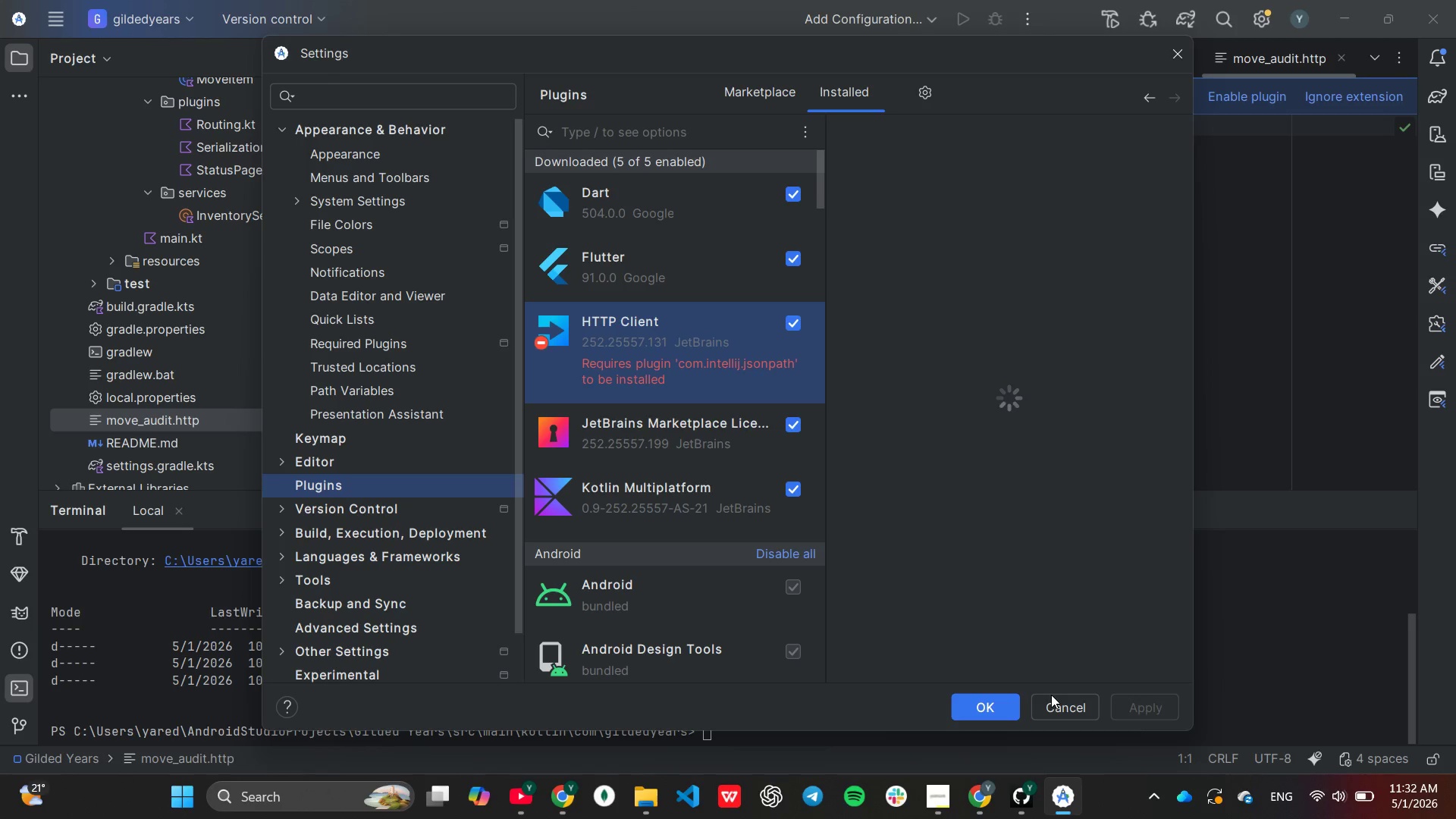 
left_click([1051, 702])
 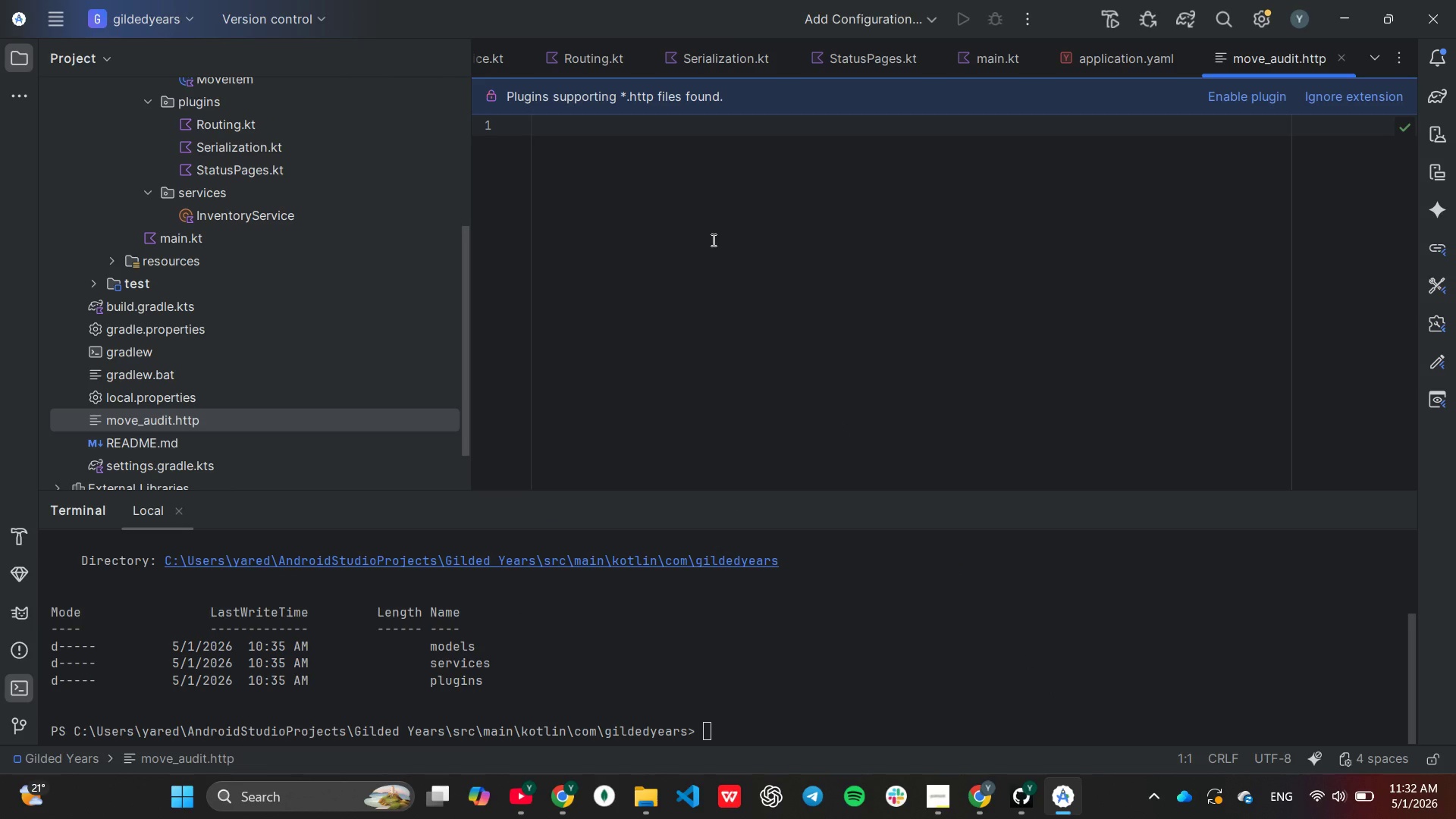 
type(### 1. Get All Items (Initial Empty State))
 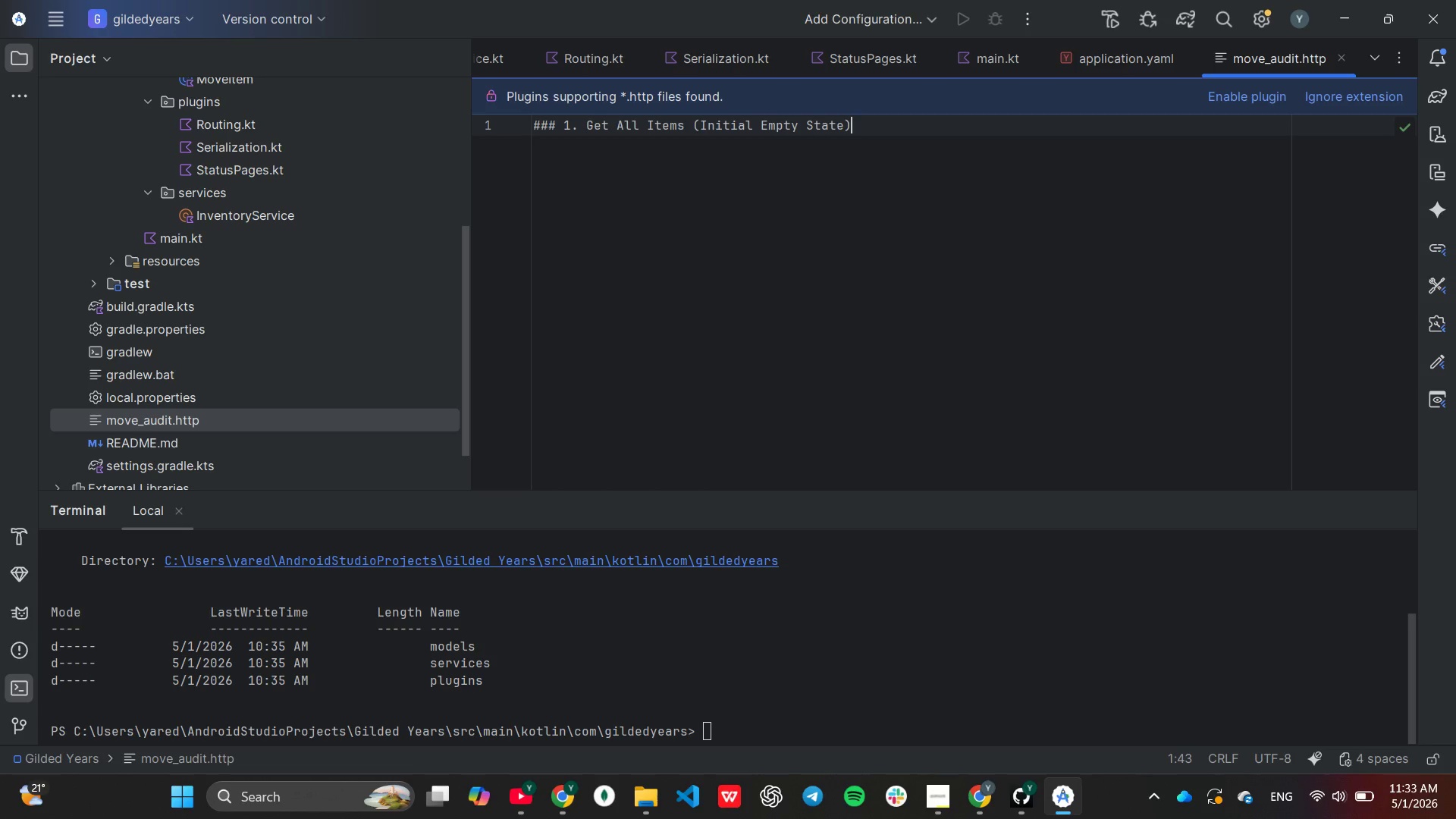 
key(Enter)
 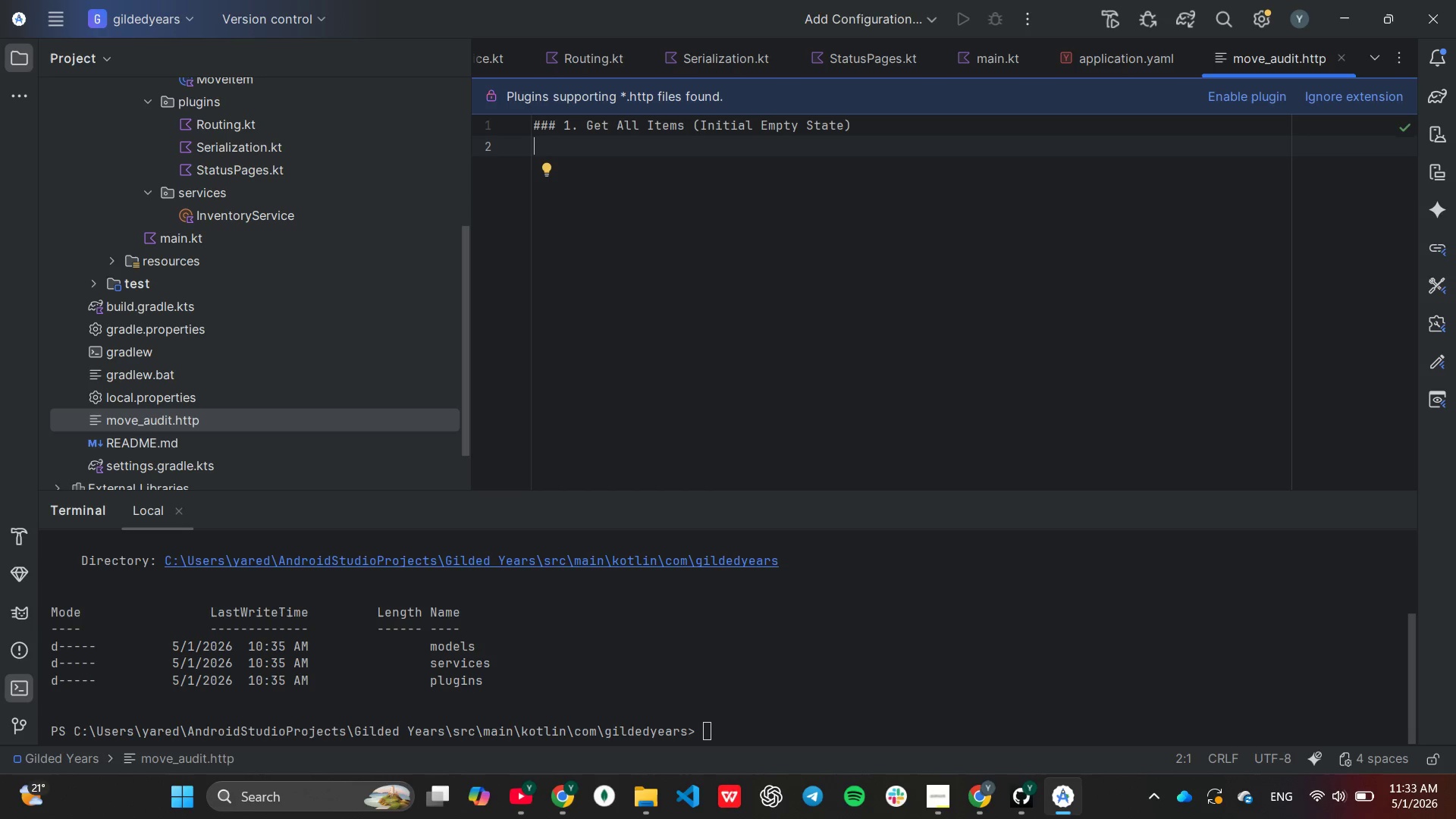 
type(GET http://localhost:8080/items)
 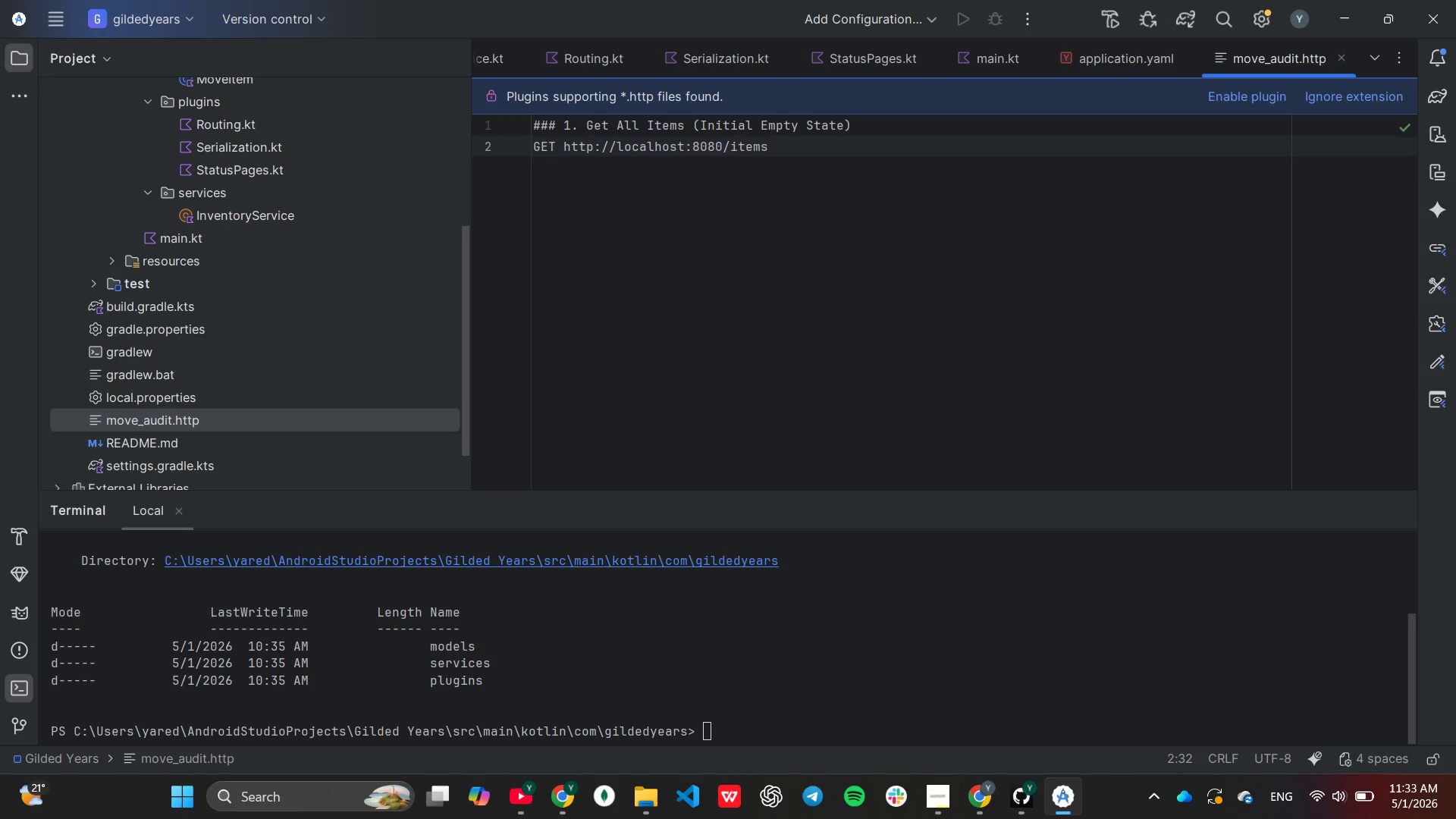 
key(Enter)
 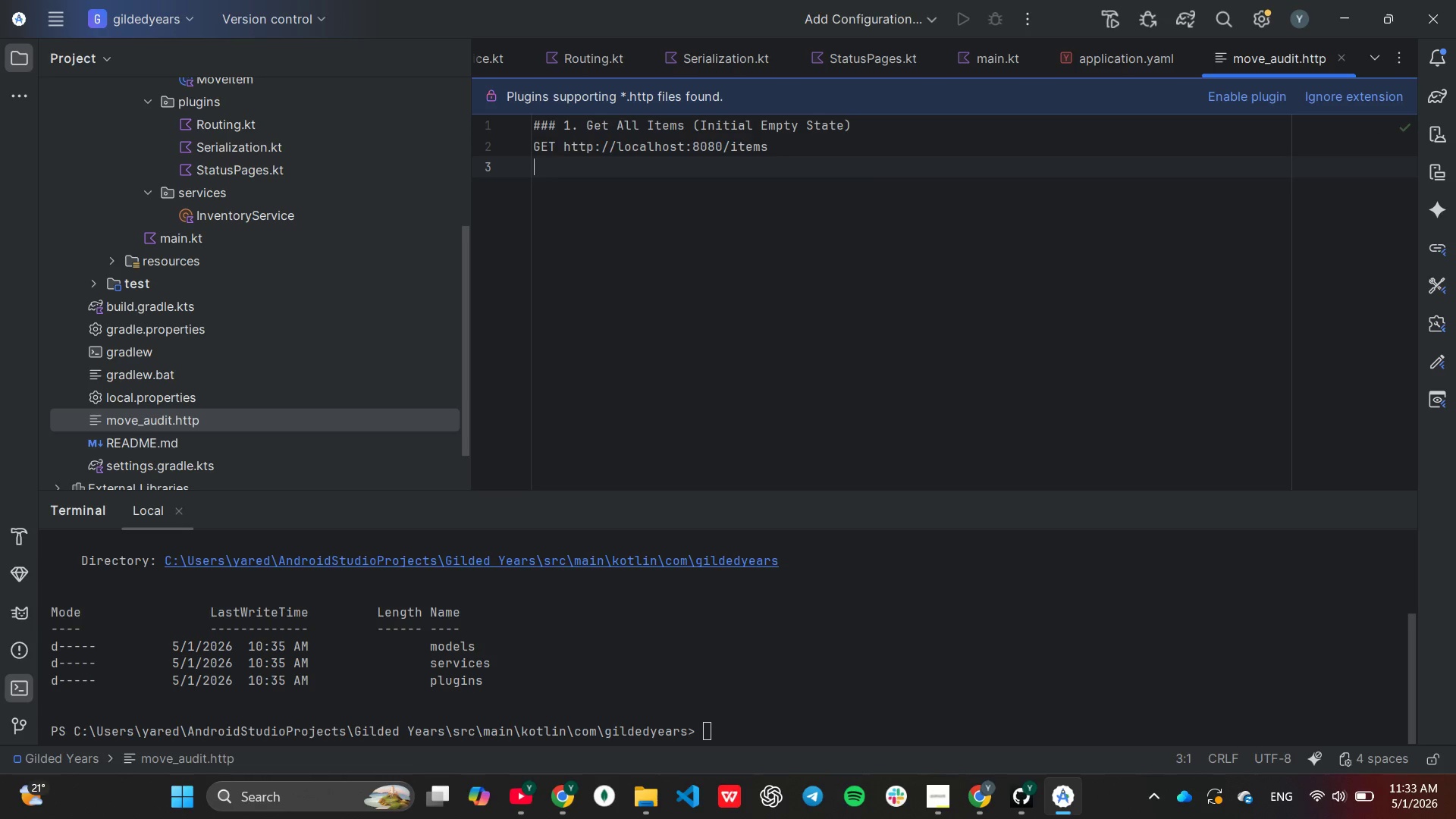 
type(Accept: application/json)
 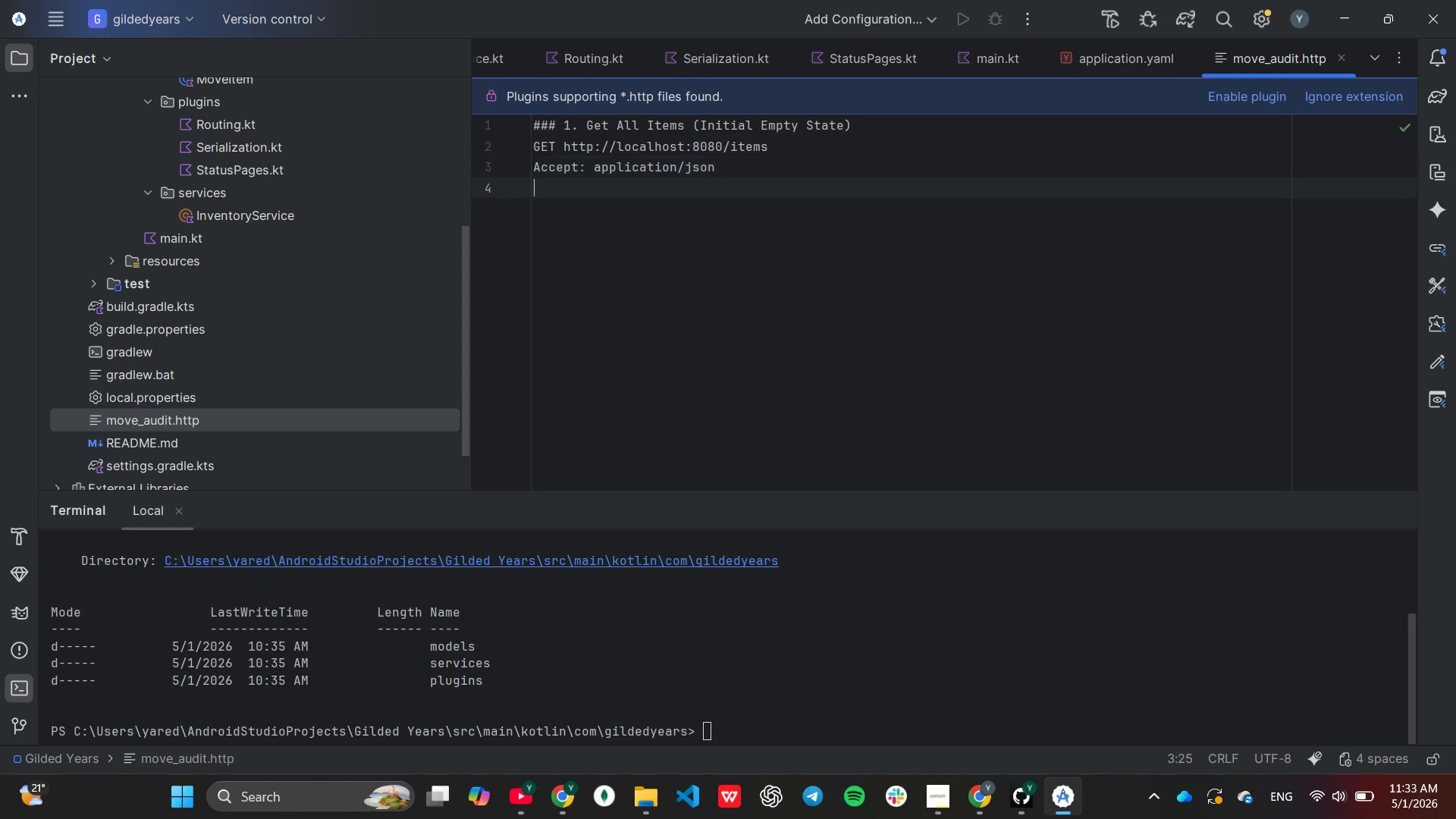 
 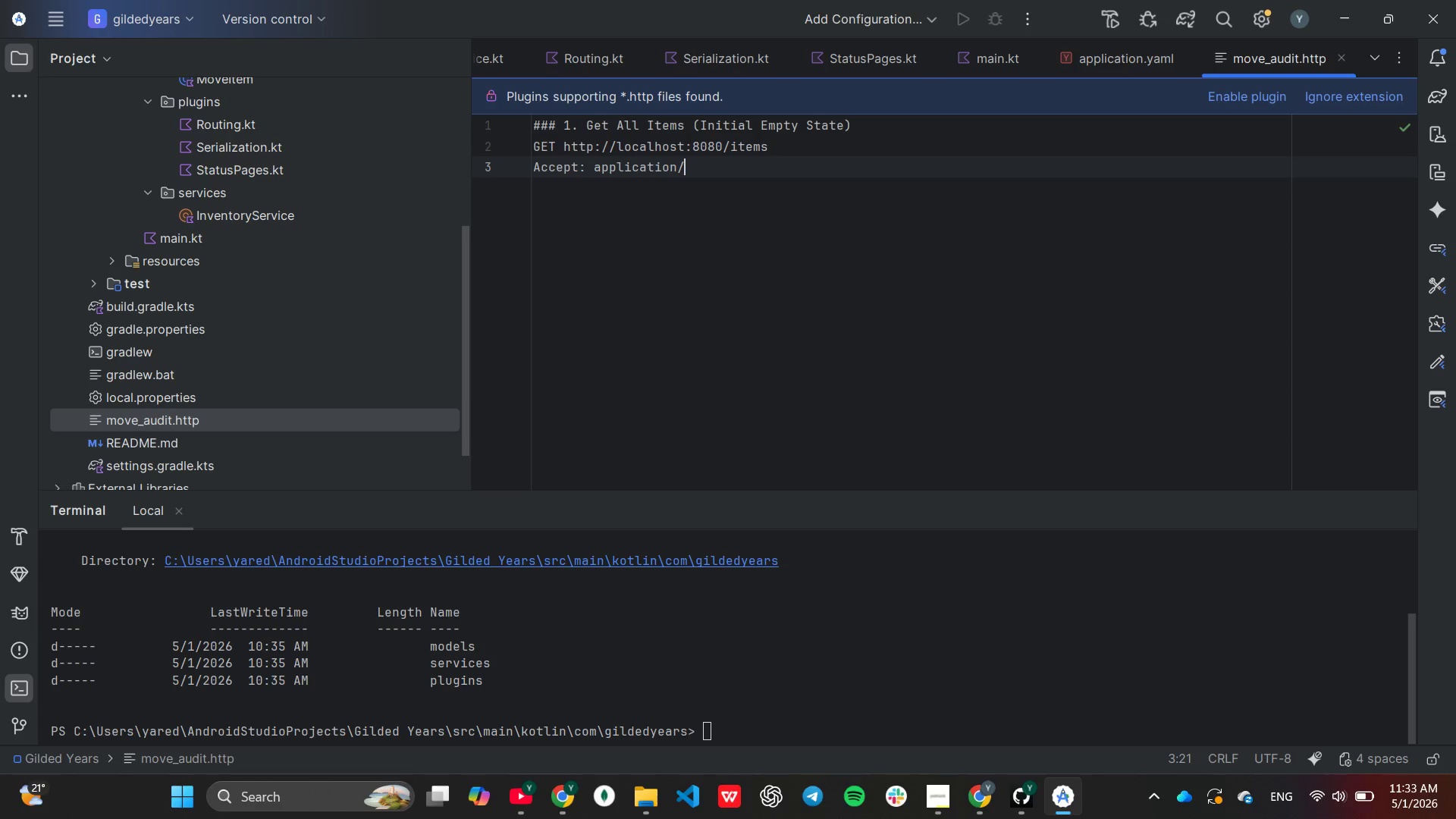 
key(Enter)
 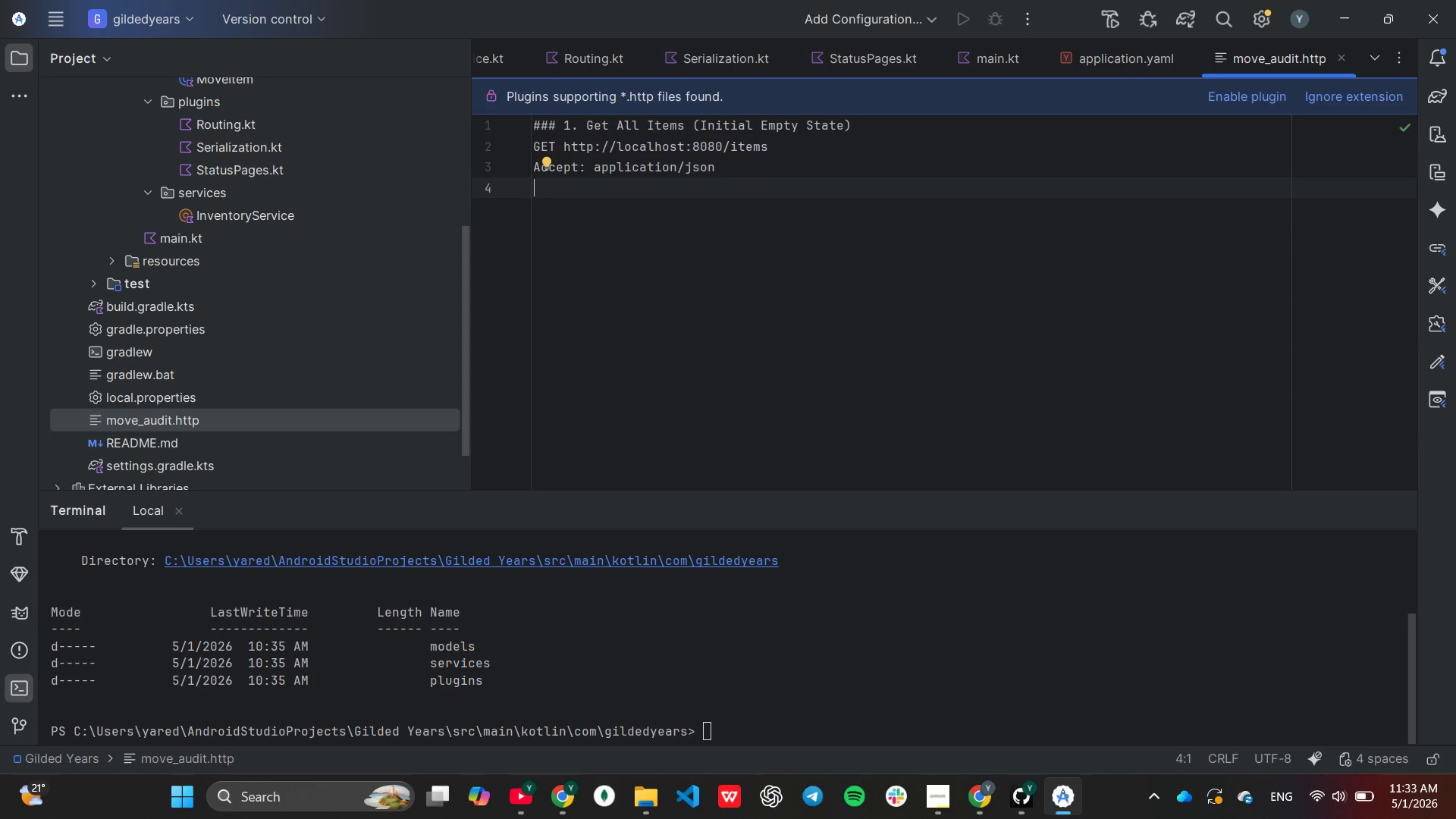 
wait(7.17)
 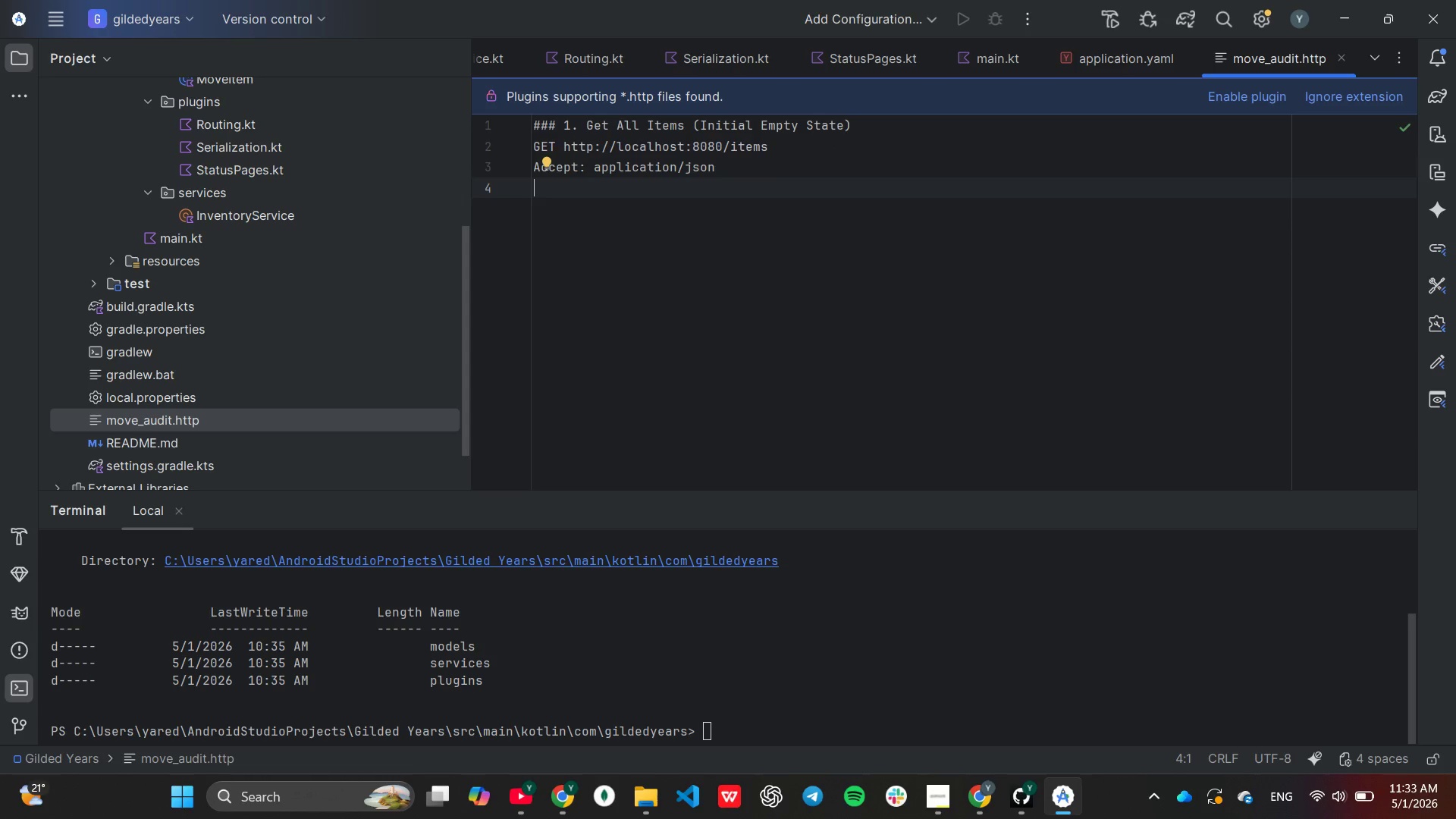 
key(Enter)
 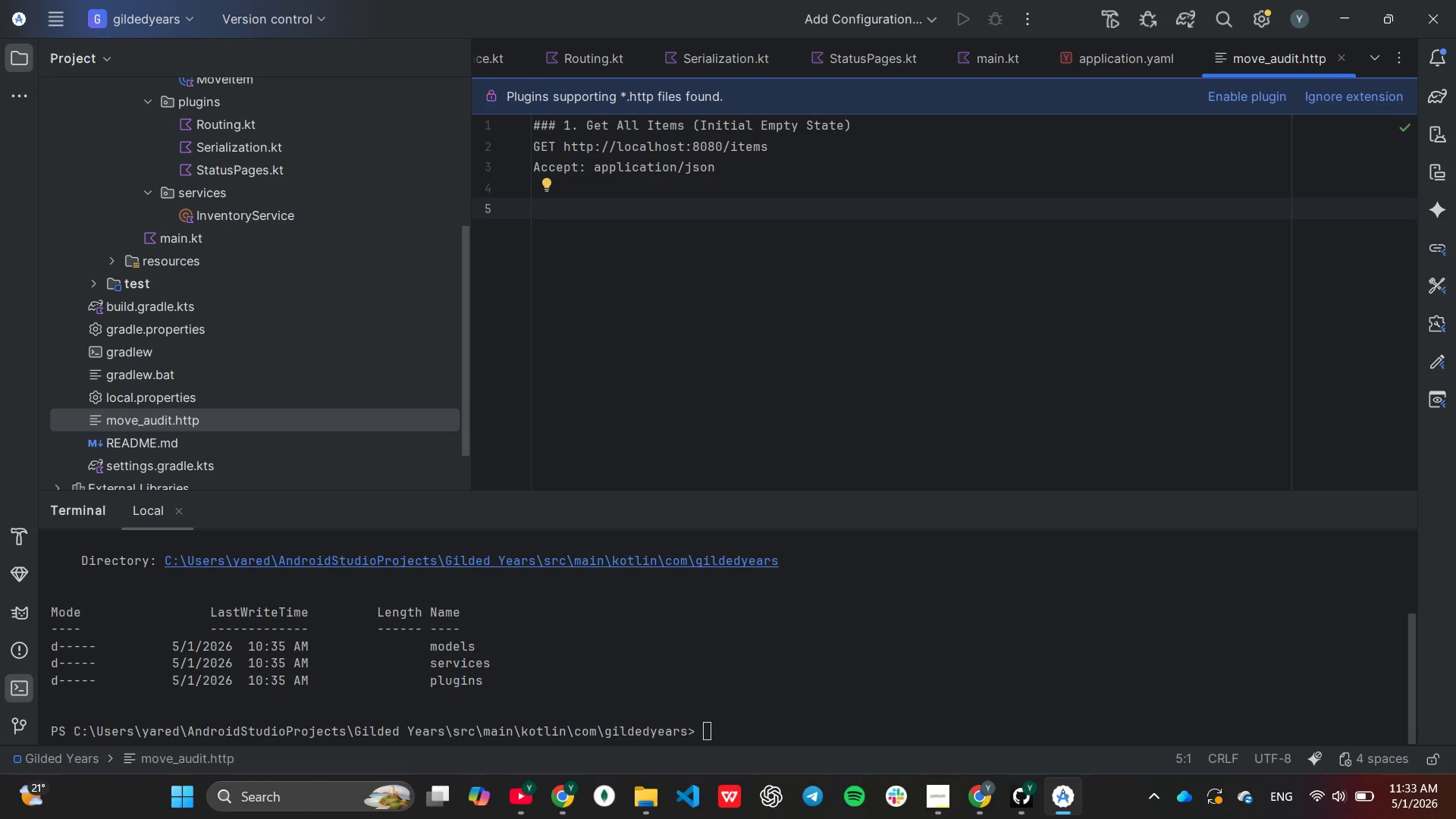 
type(###)
 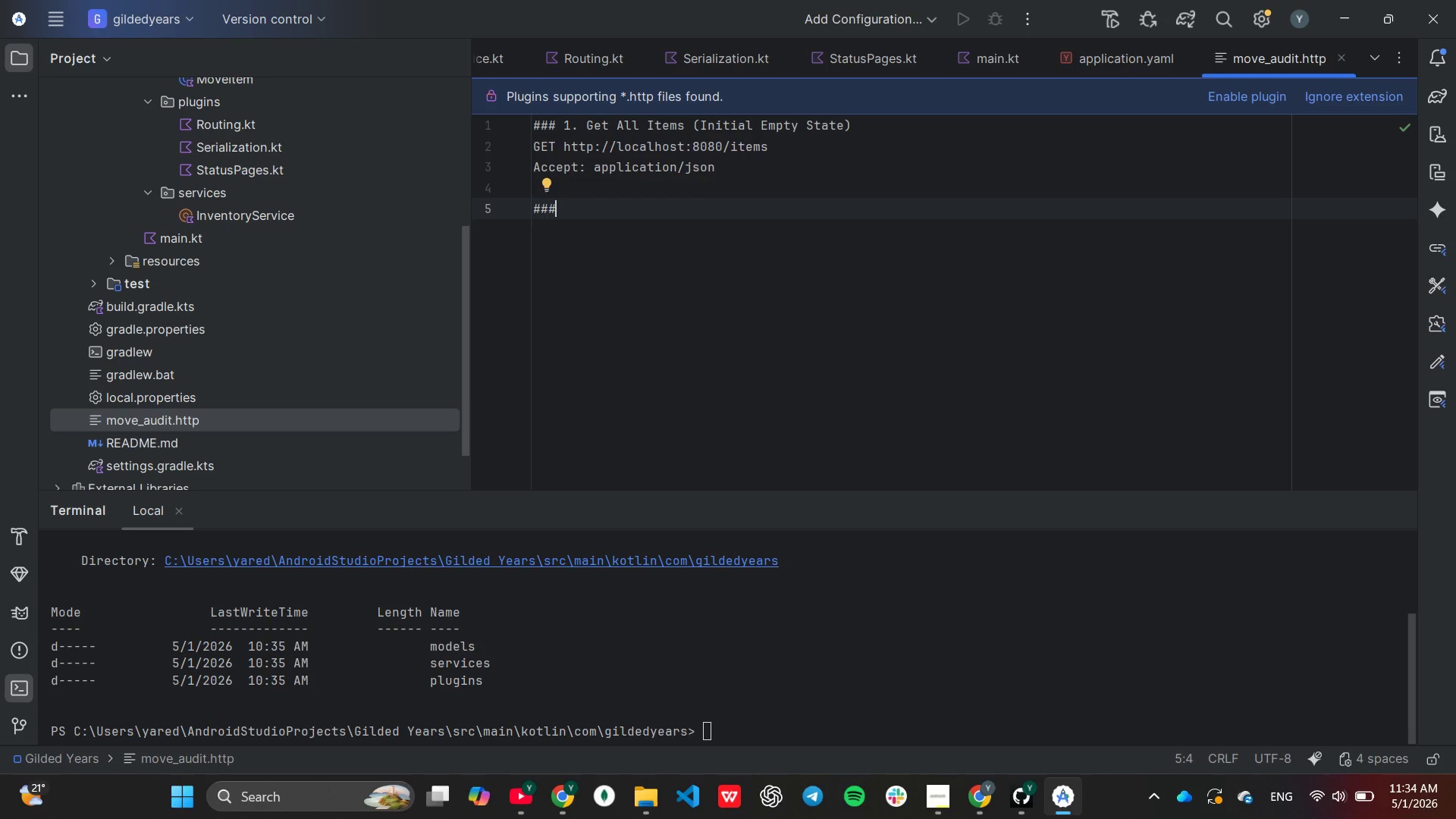 
key(Enter)
 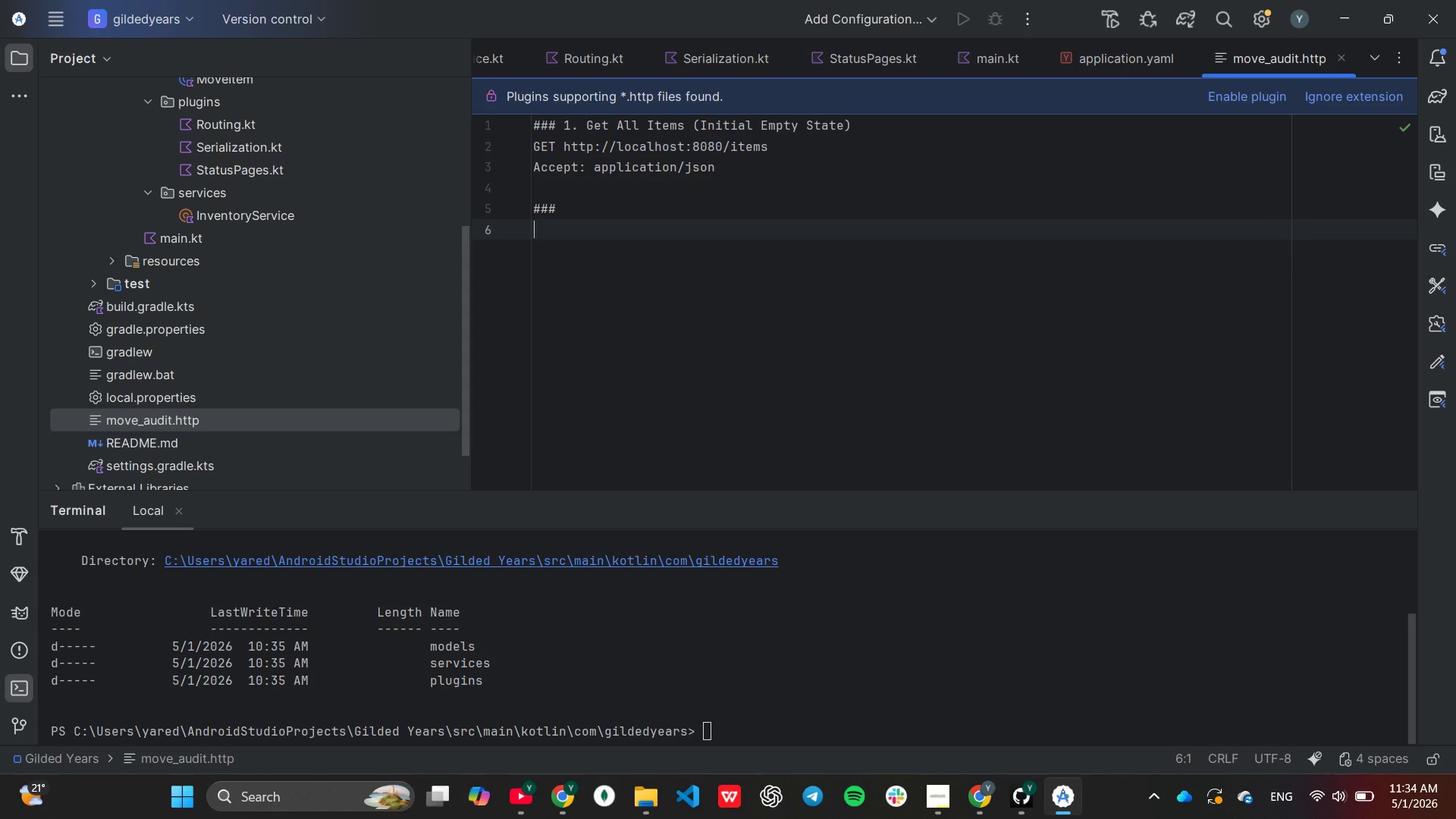 
key(Enter)
 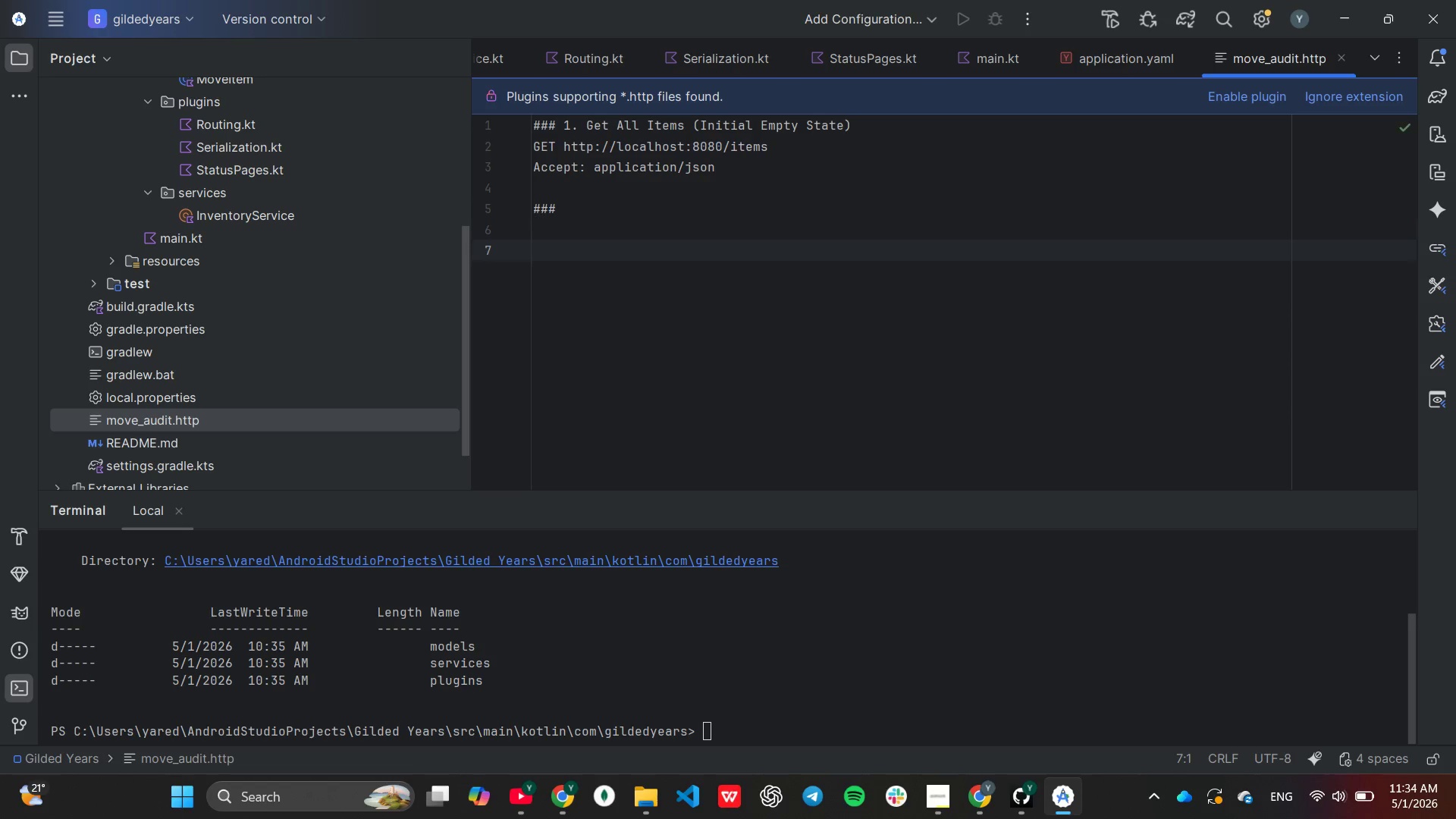 
type(### 2. Add New Items (Antique Desk))
 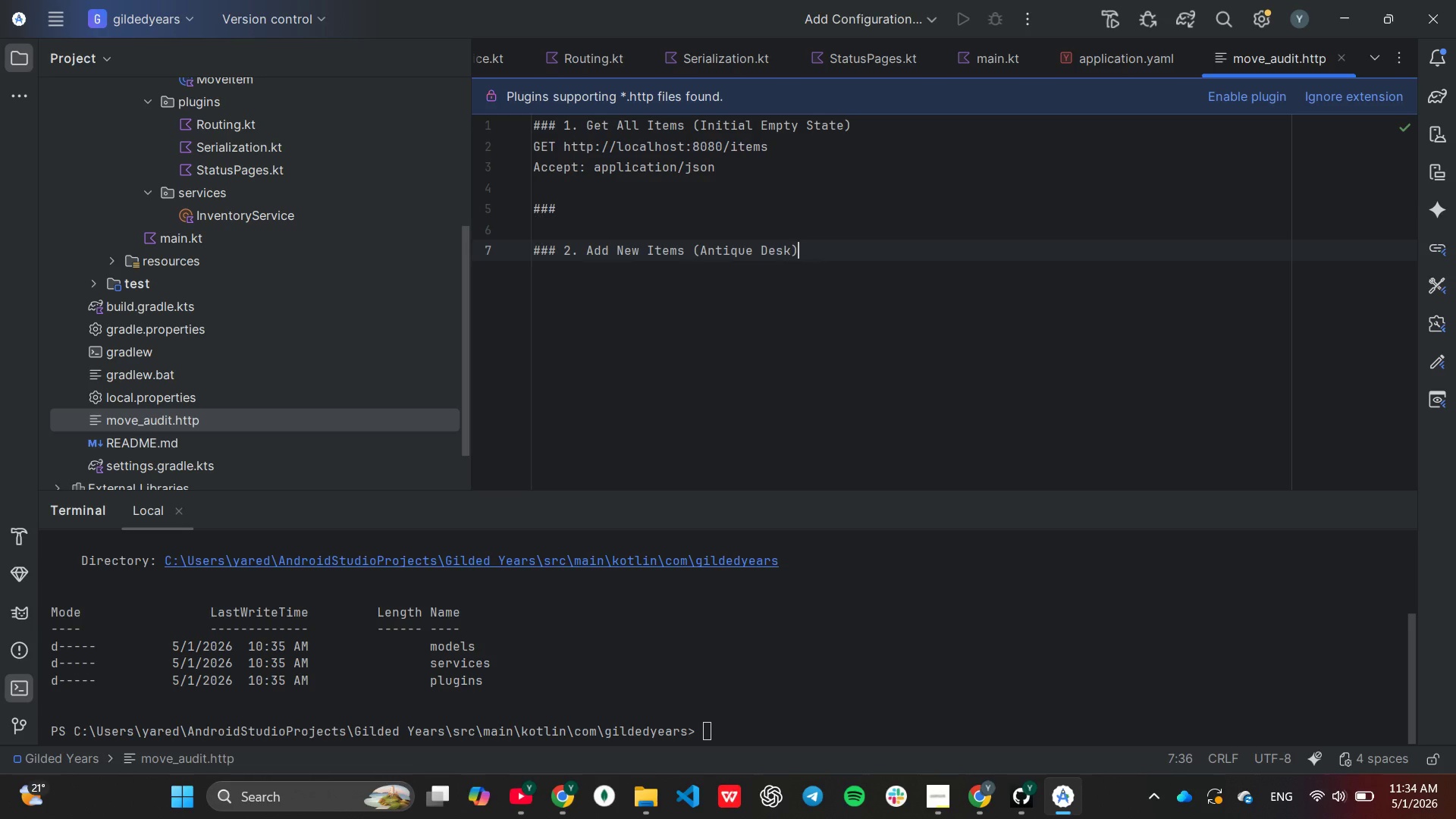 
key(Enter)
 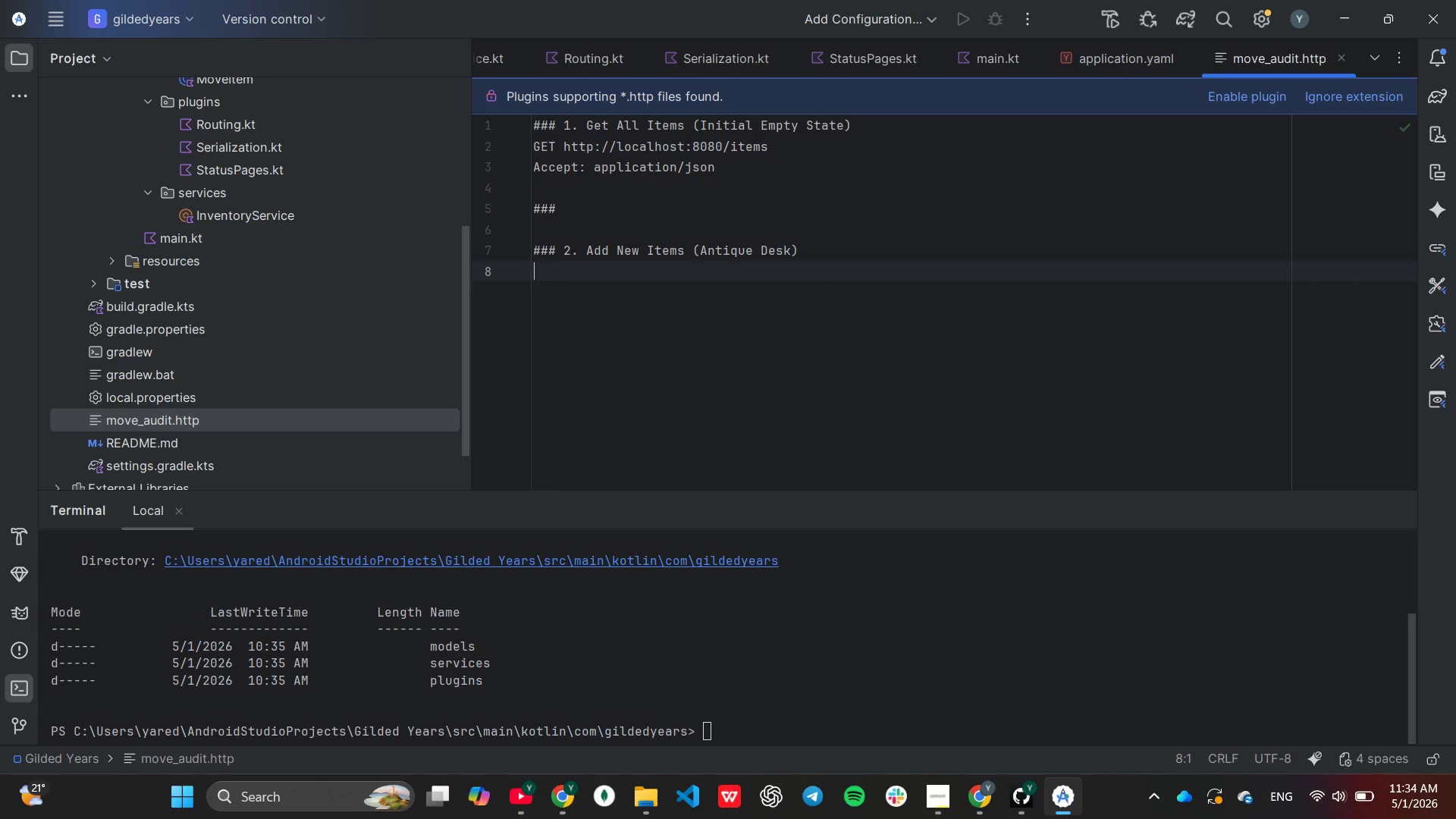 
type(POST hh)
key(Backspace)
type(ttp;[Home]:)
key(Backspace)
 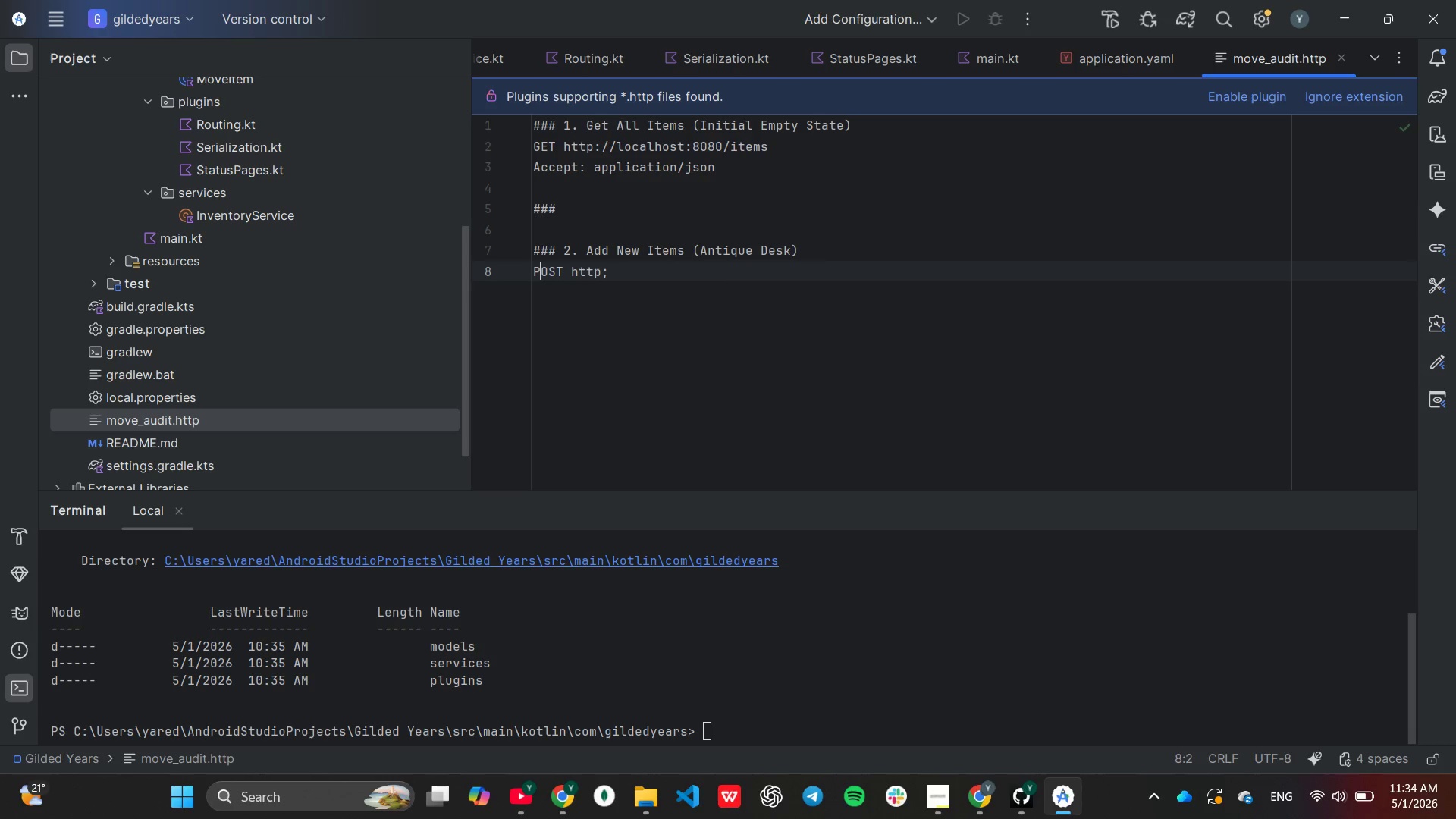 
 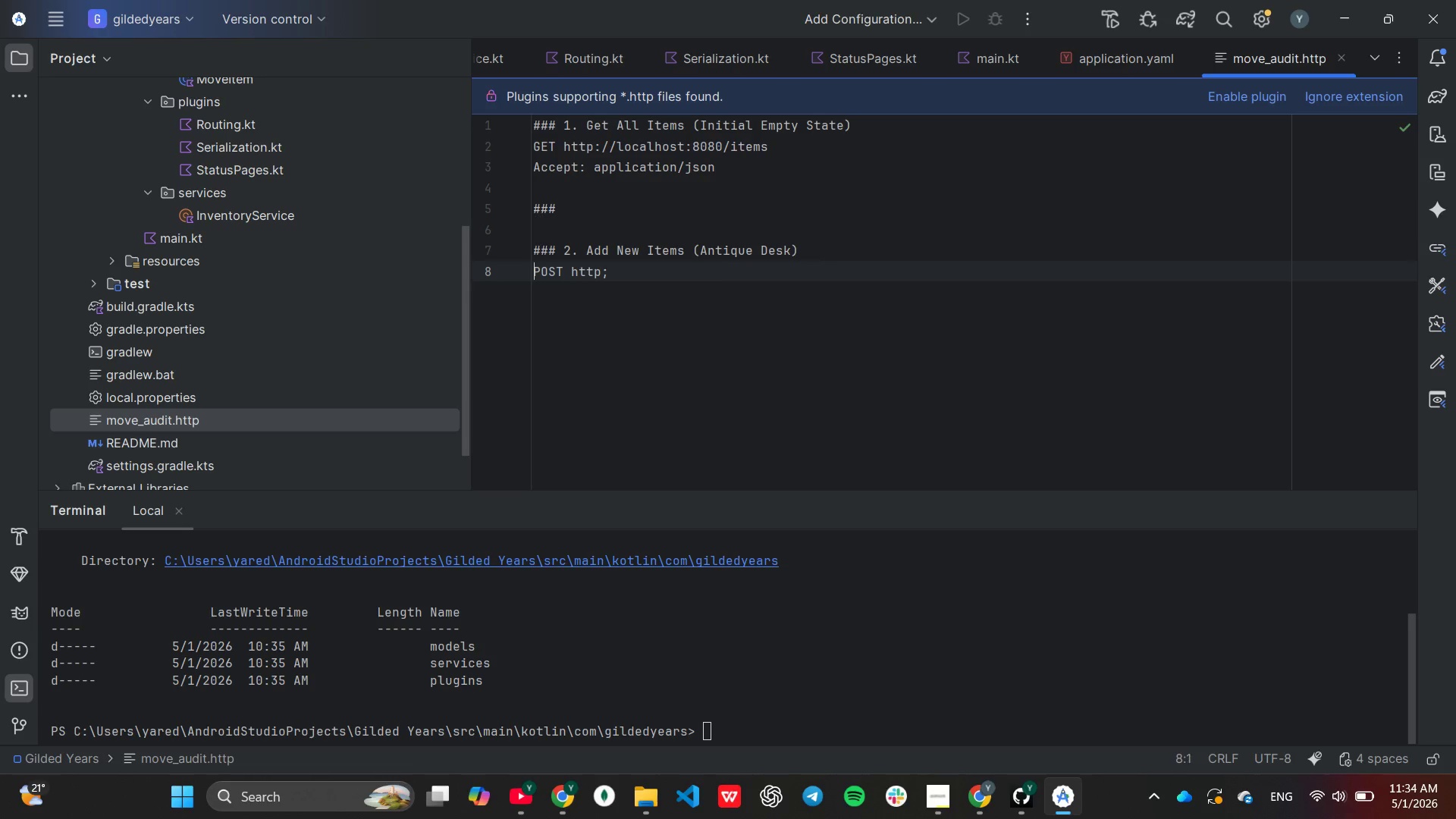 
key(ArrowRight)
 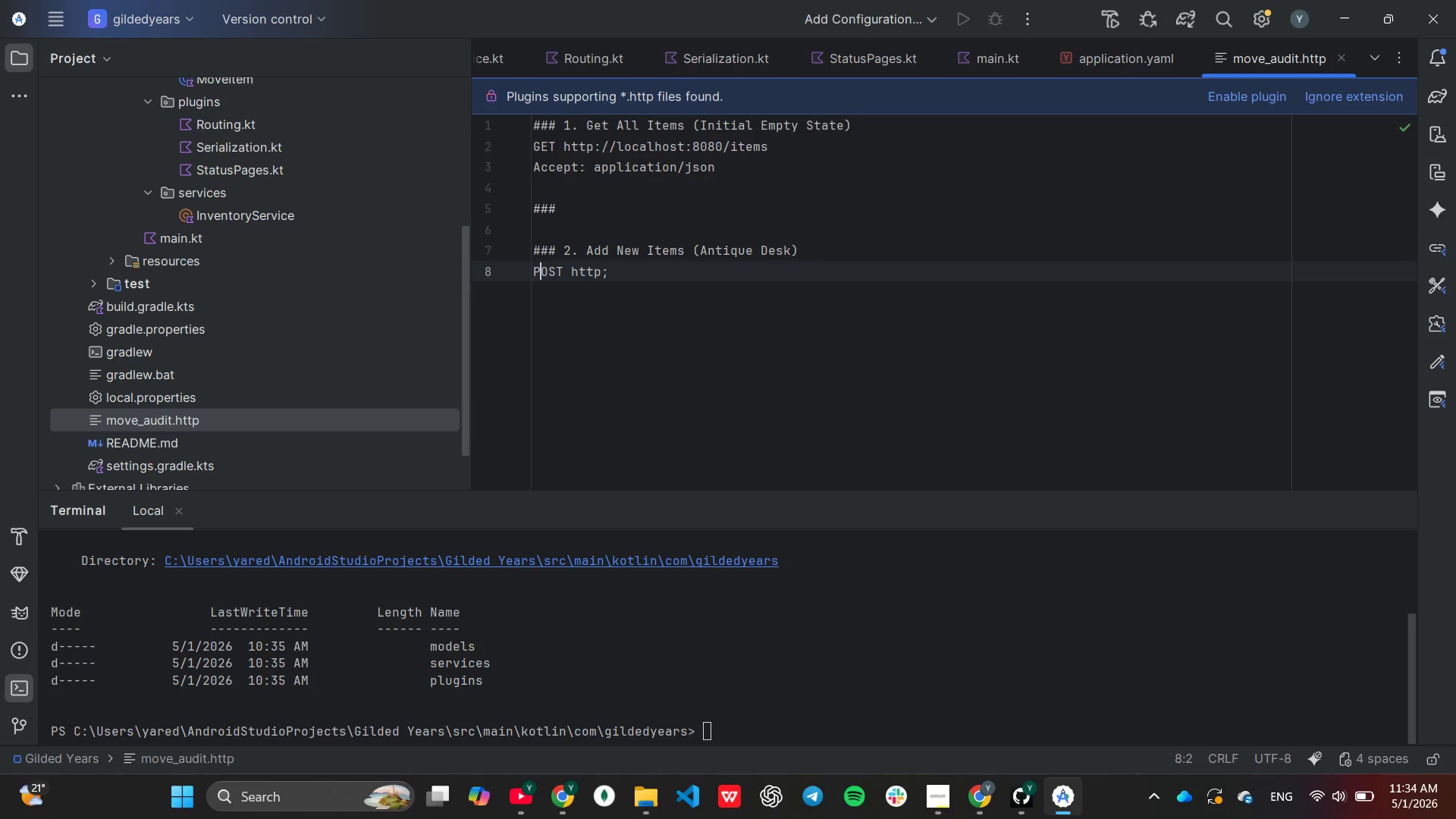 
type([End])
key(Backspace)
type(://localhost:8080/items)
 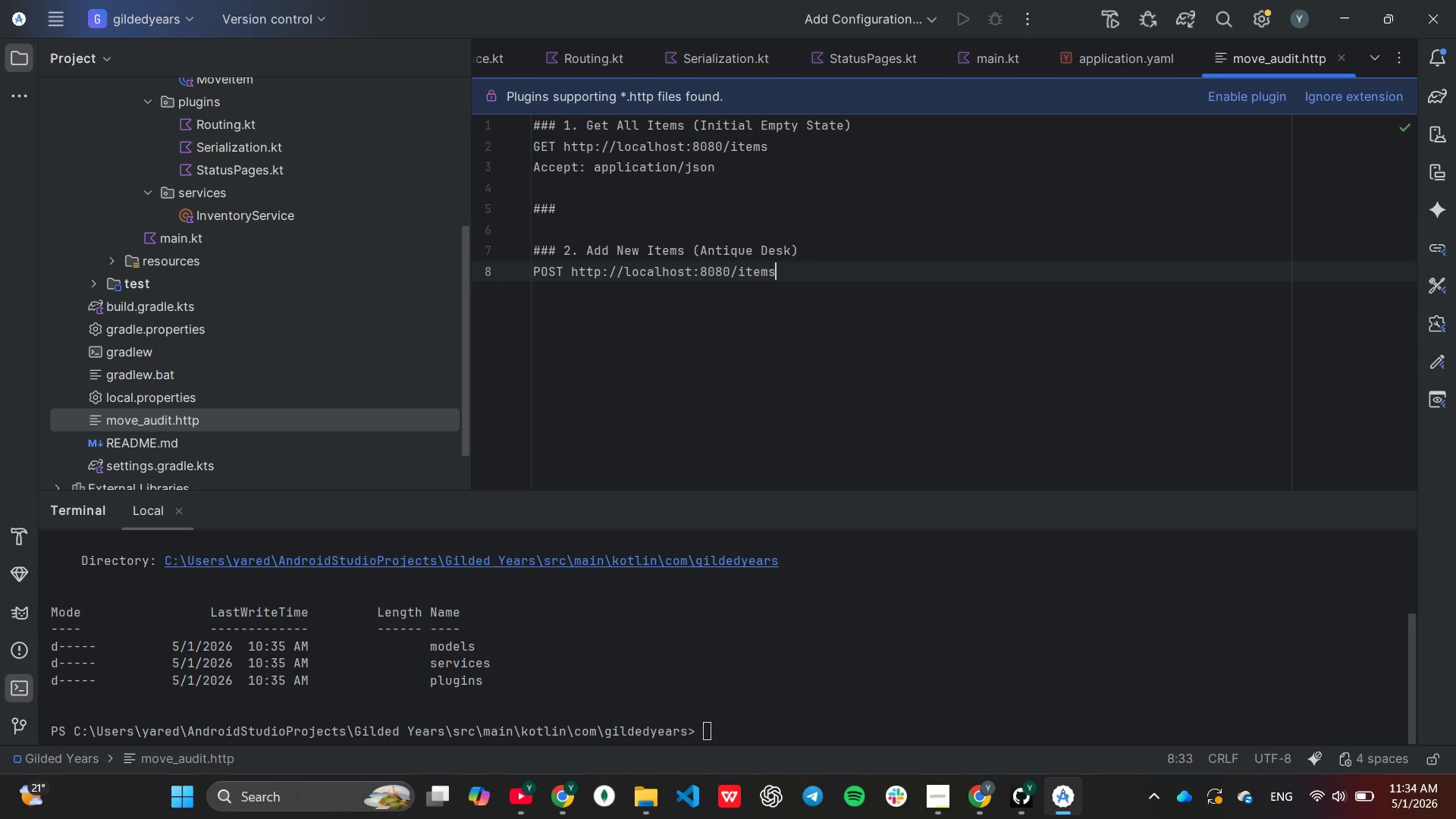 
key(Enter)
 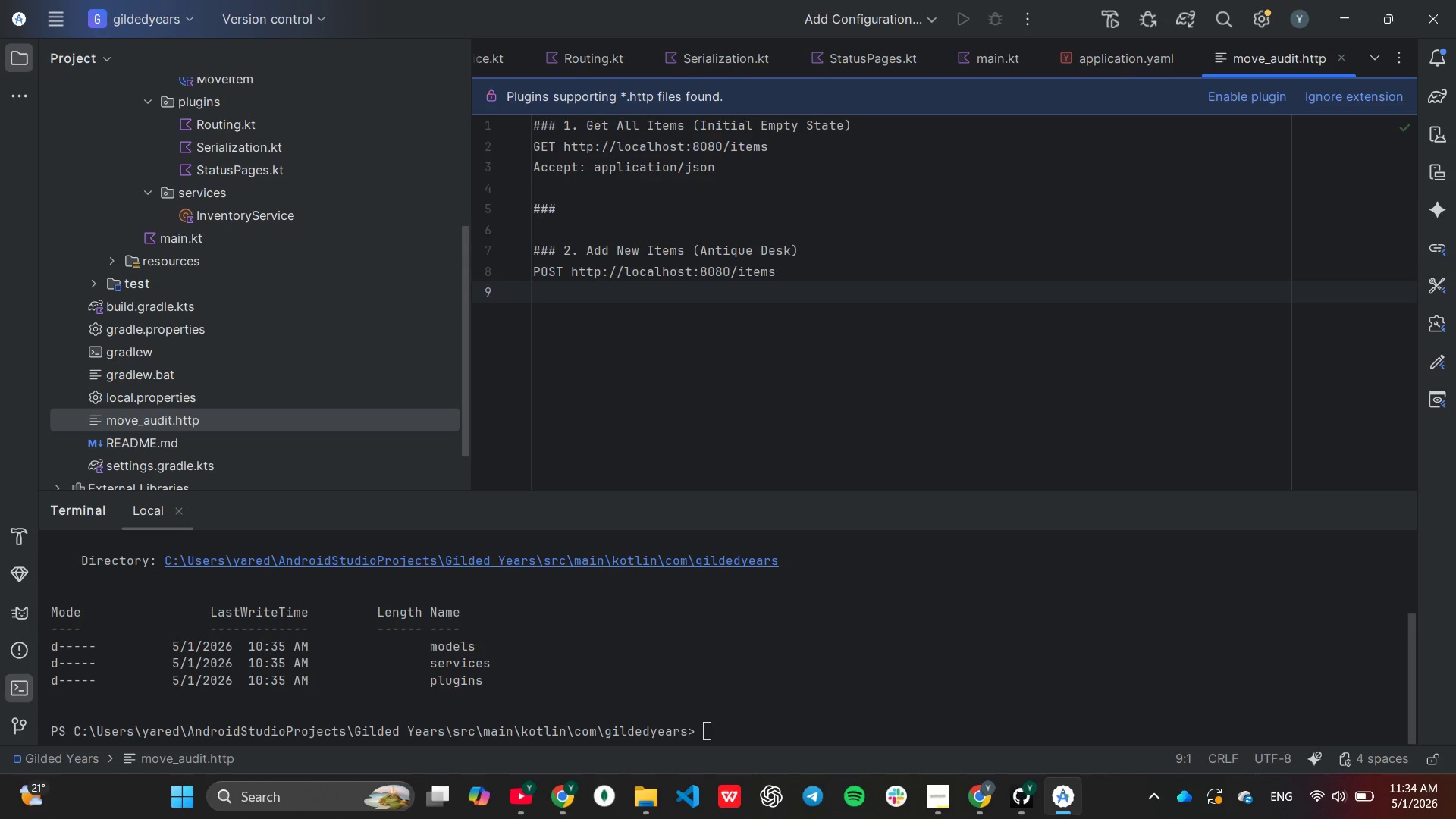 
type(COntent)
key(Backspace)
key(Backspace)
key(Backspace)
key(Backspace)
key(Backspace)
key(Backspace)
type(ontent-Type: application/json)
 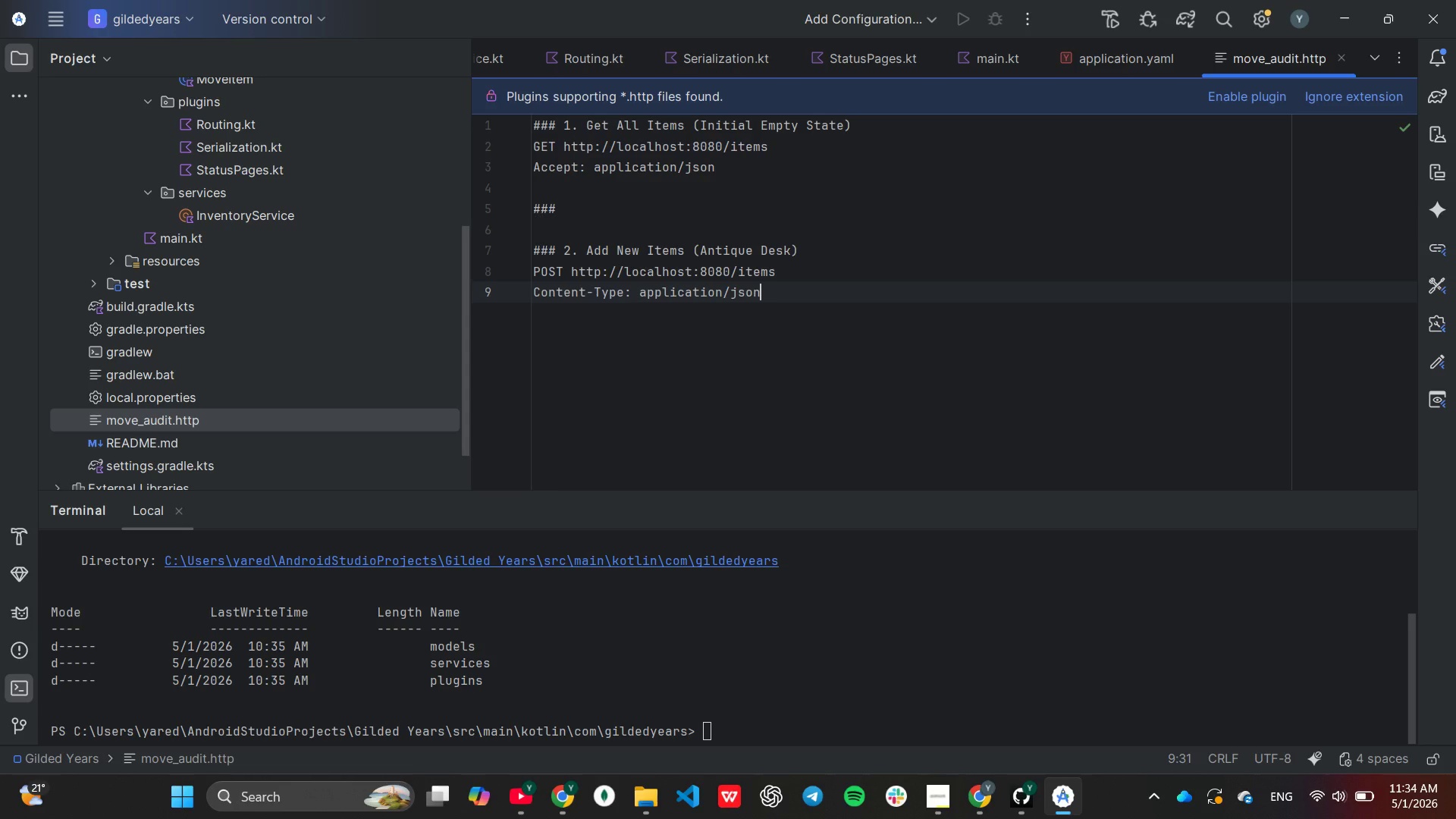 
key(Enter)
 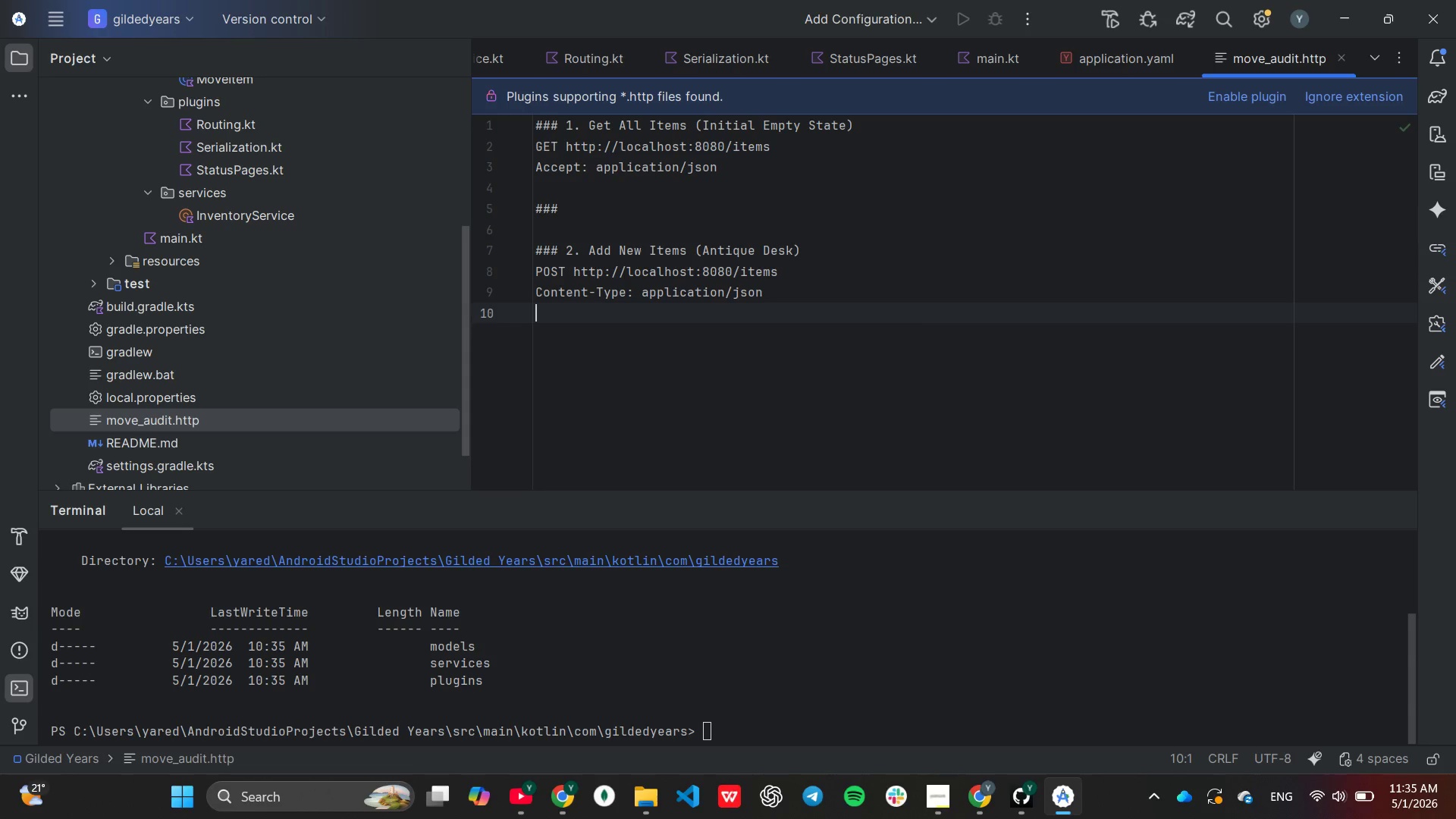 
key(Enter)
 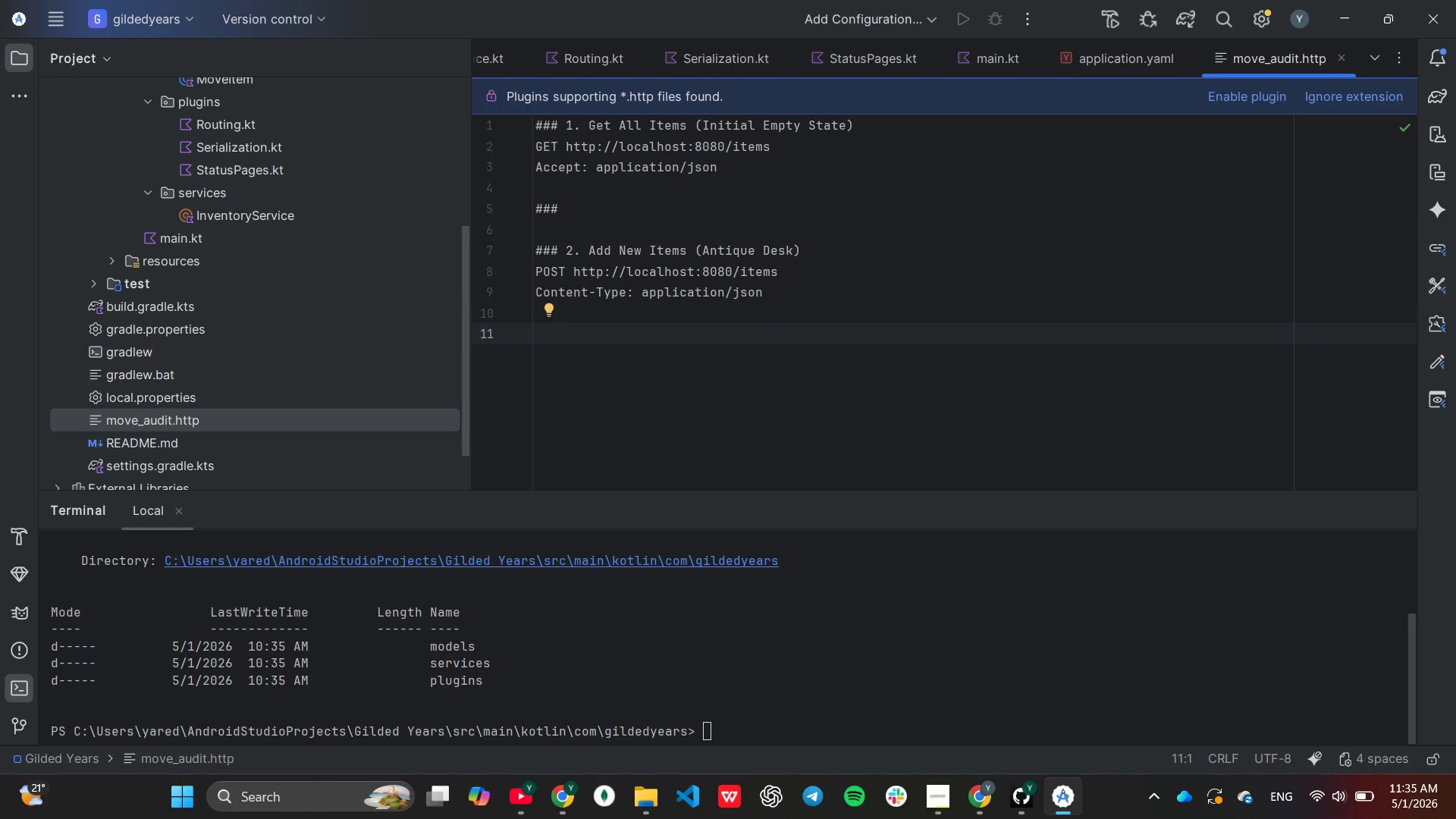 
key(Shift+BracketLeft)
 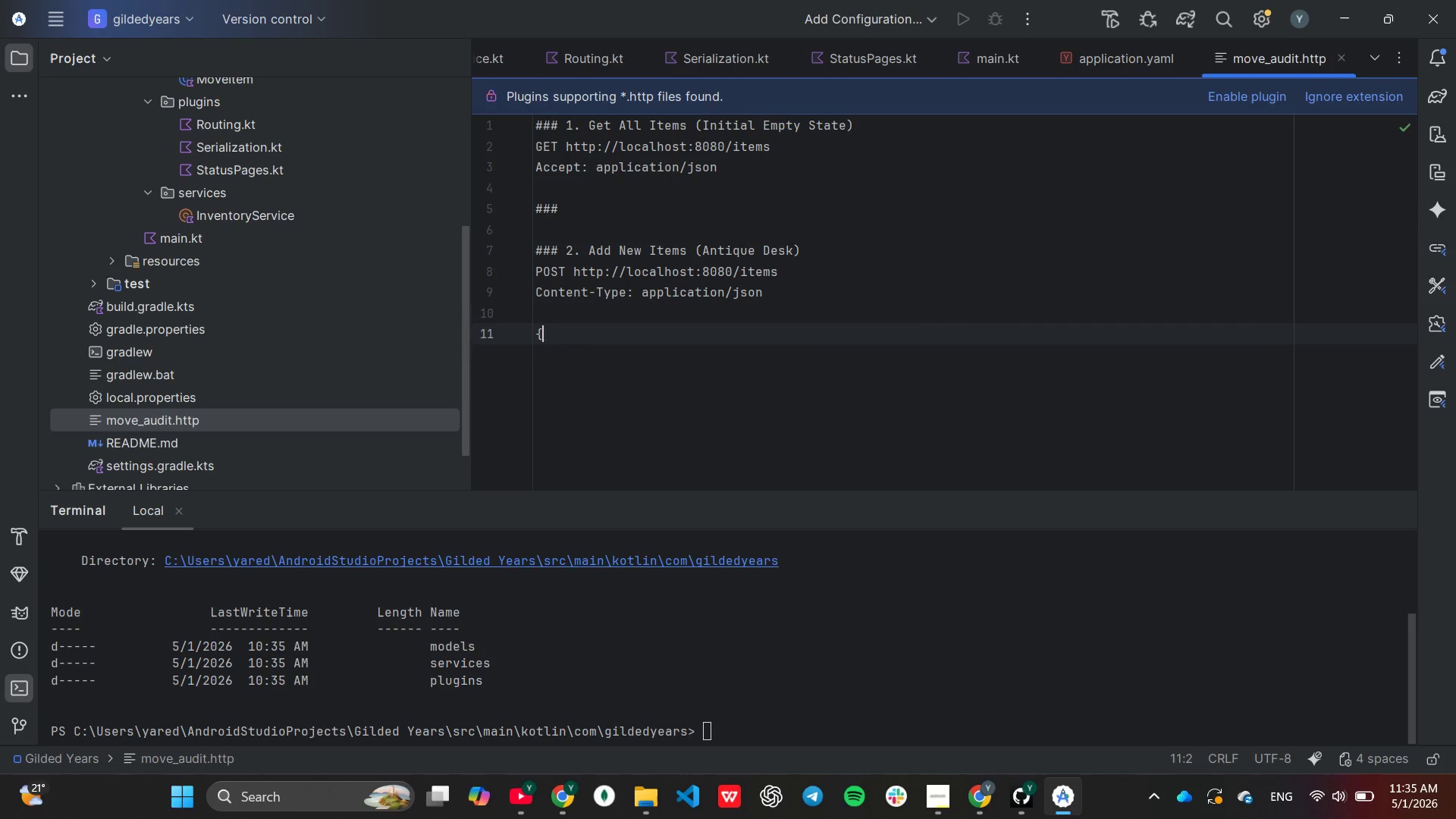 
key(Enter)
 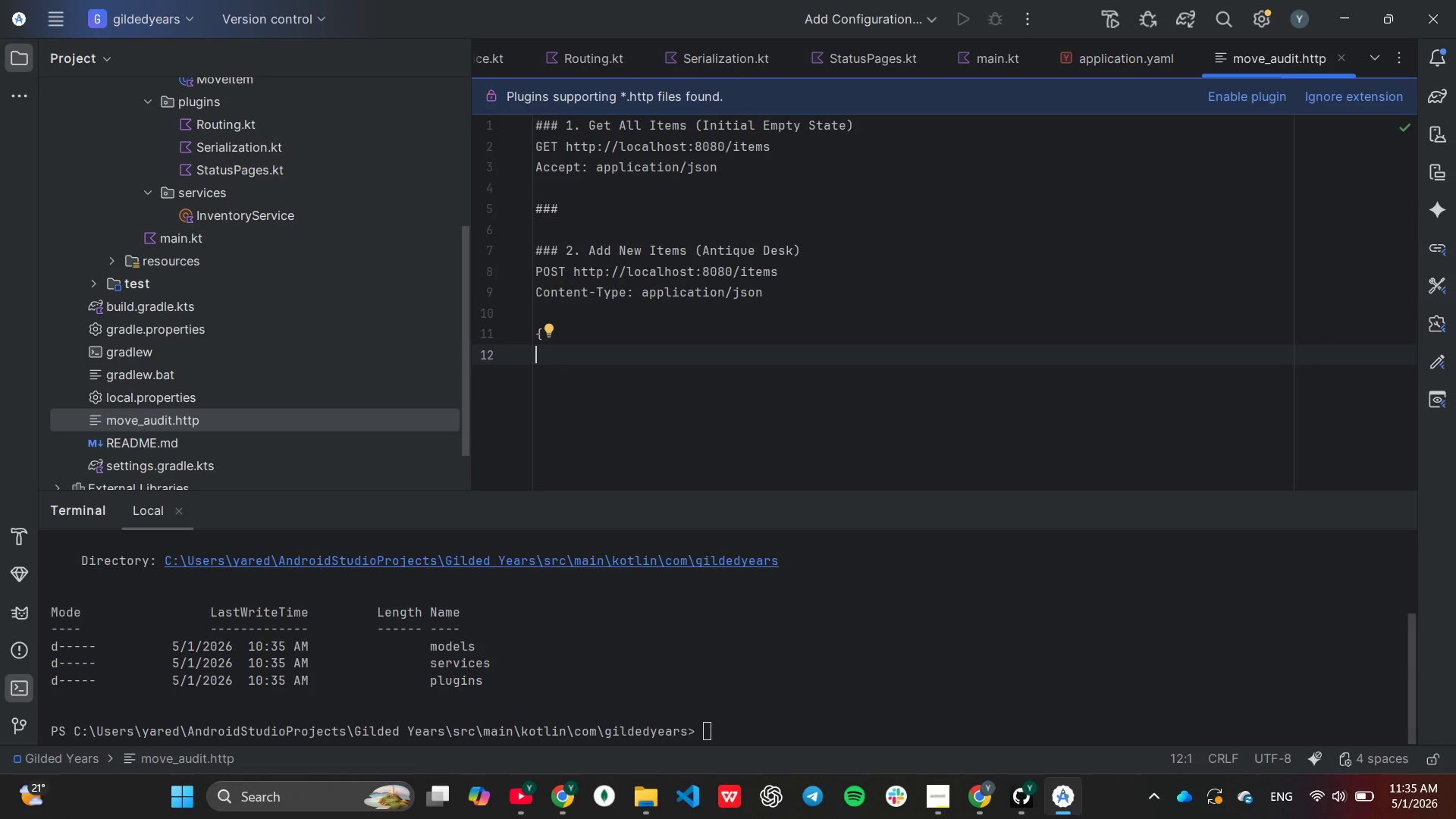 
key(Tab)
type("item_)
key(Backspace)
type(Name": :)
key(Backspace)
type("Antique desk",)
 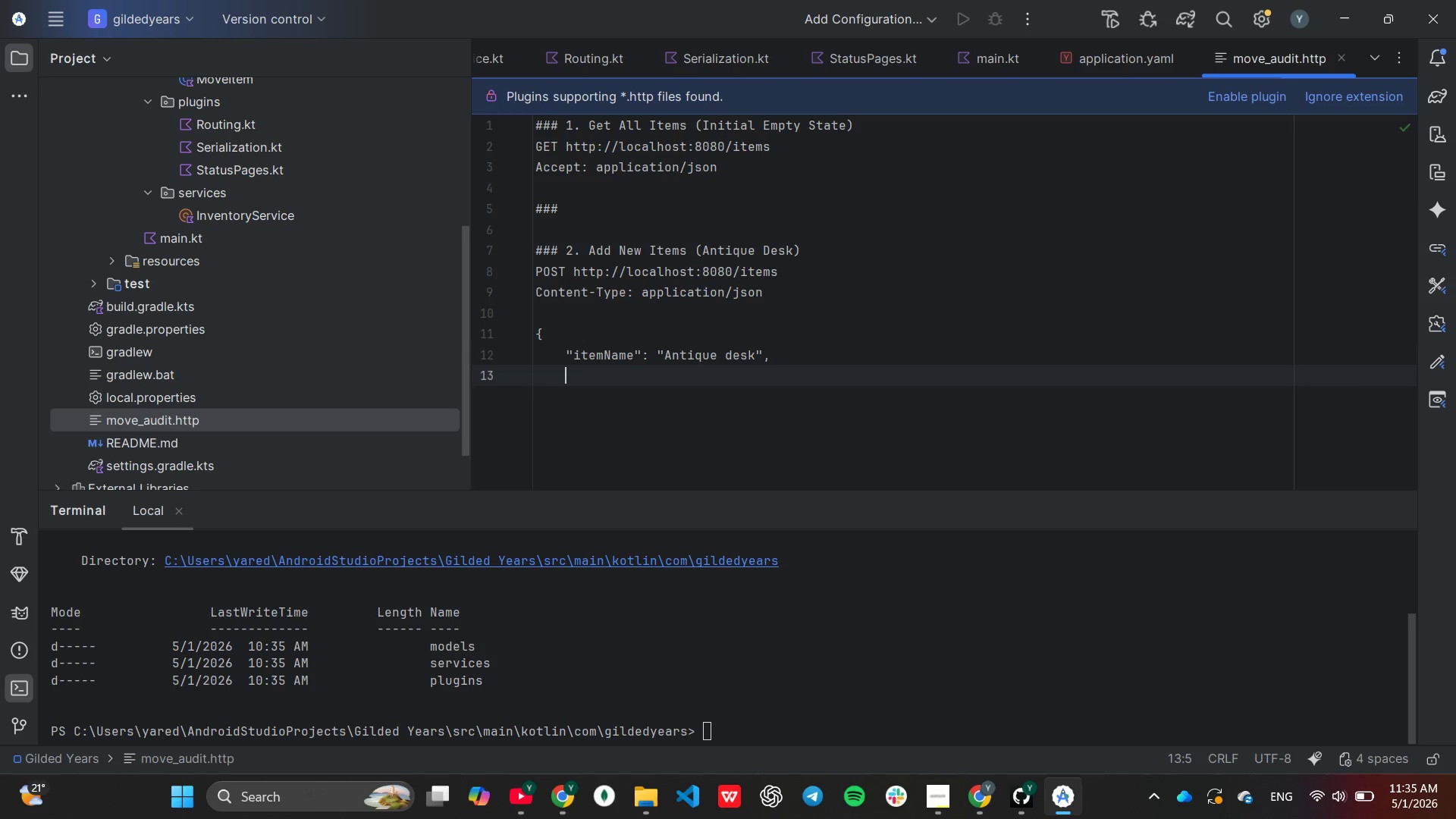 
 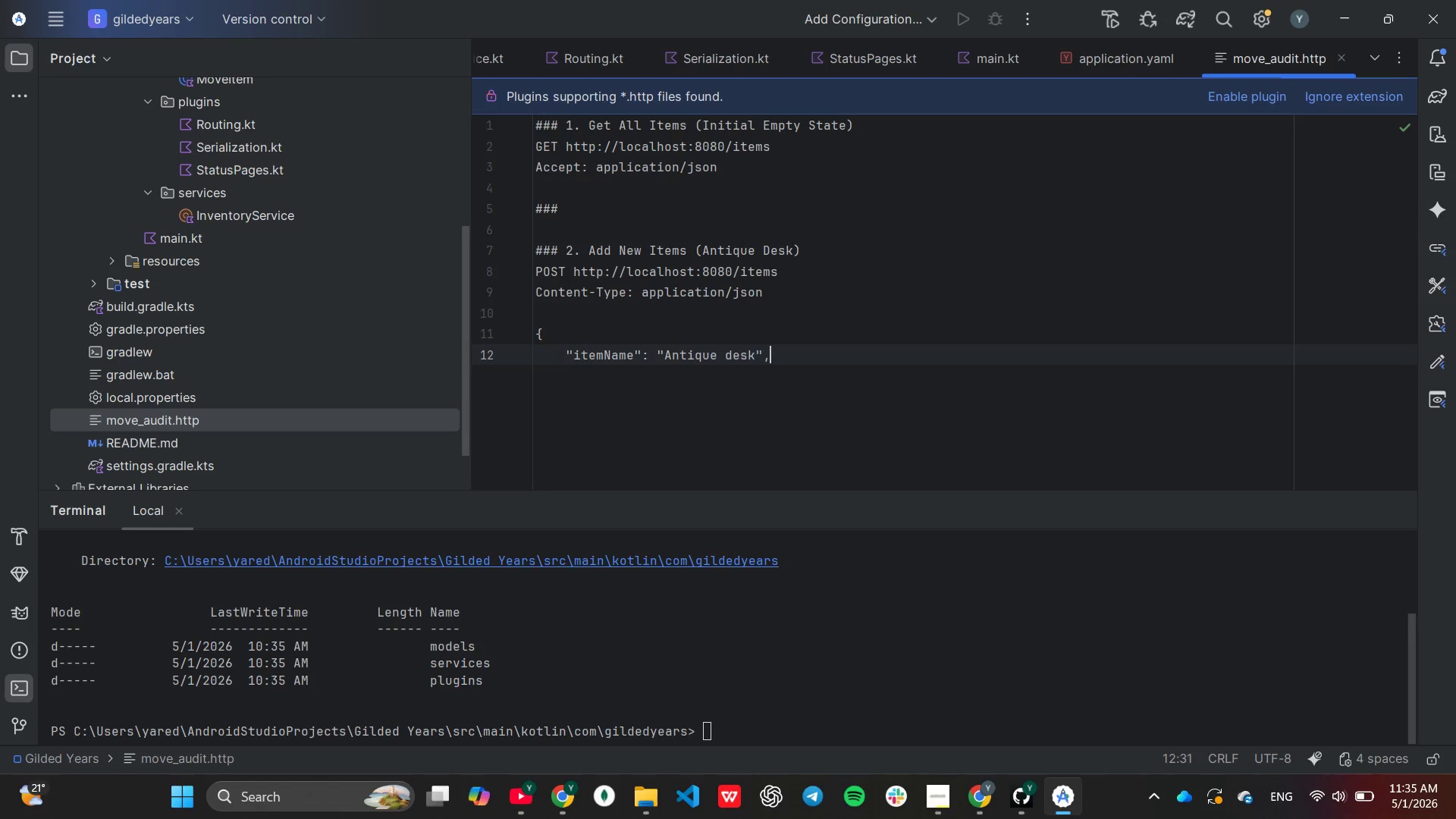 
key(Enter)
 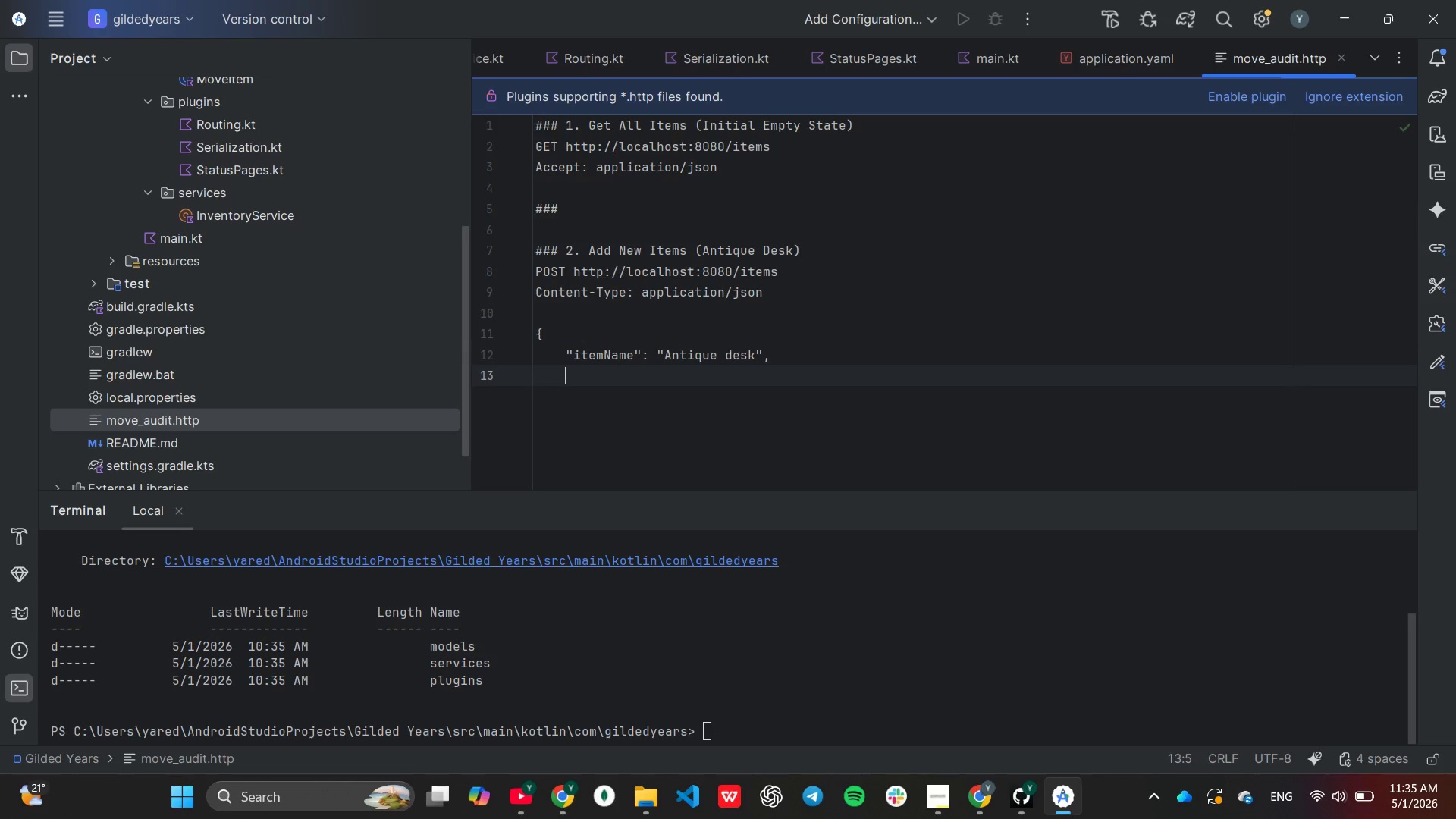 
type("room": "Master bedroom")
 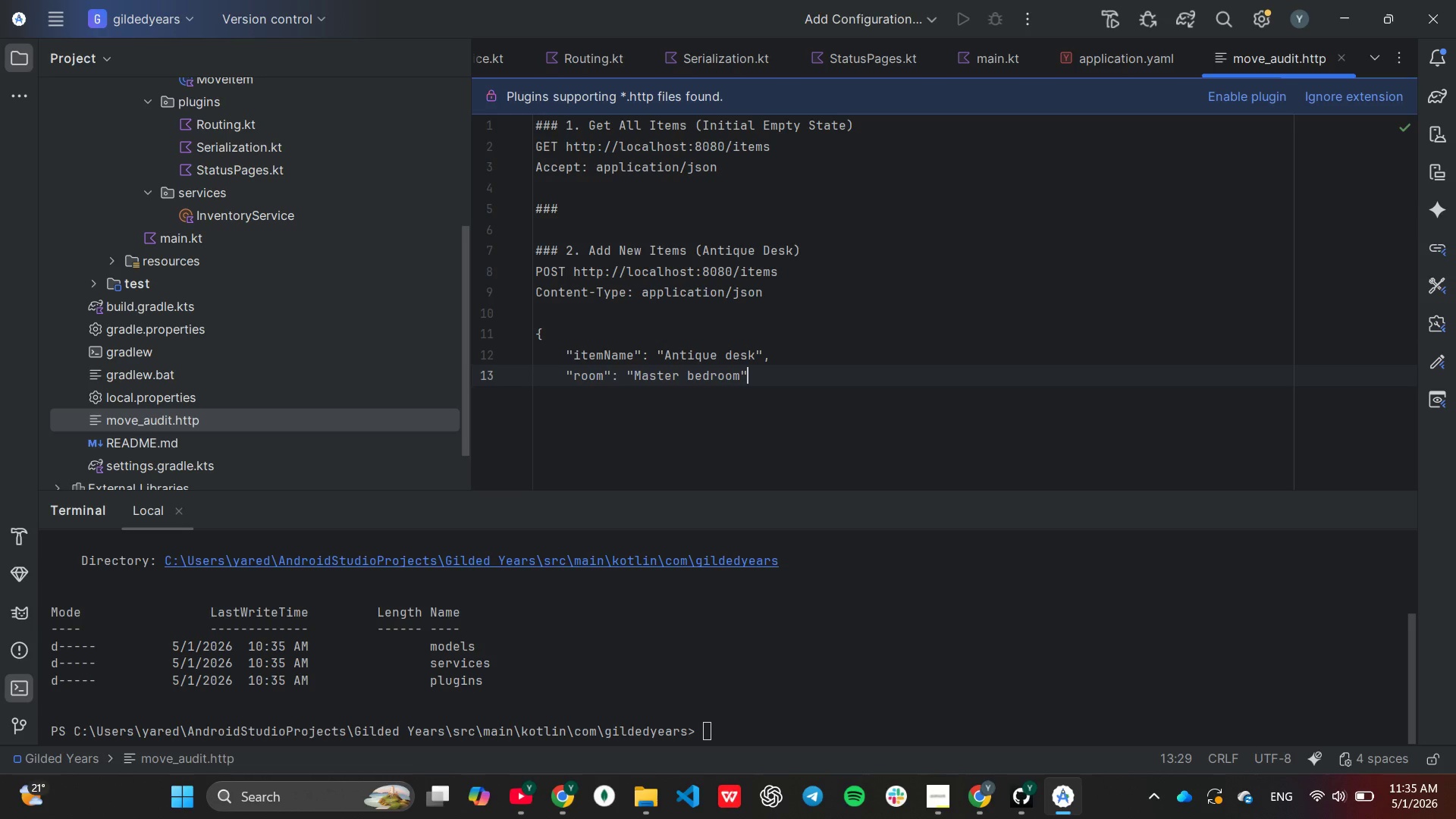 
key(Enter)
 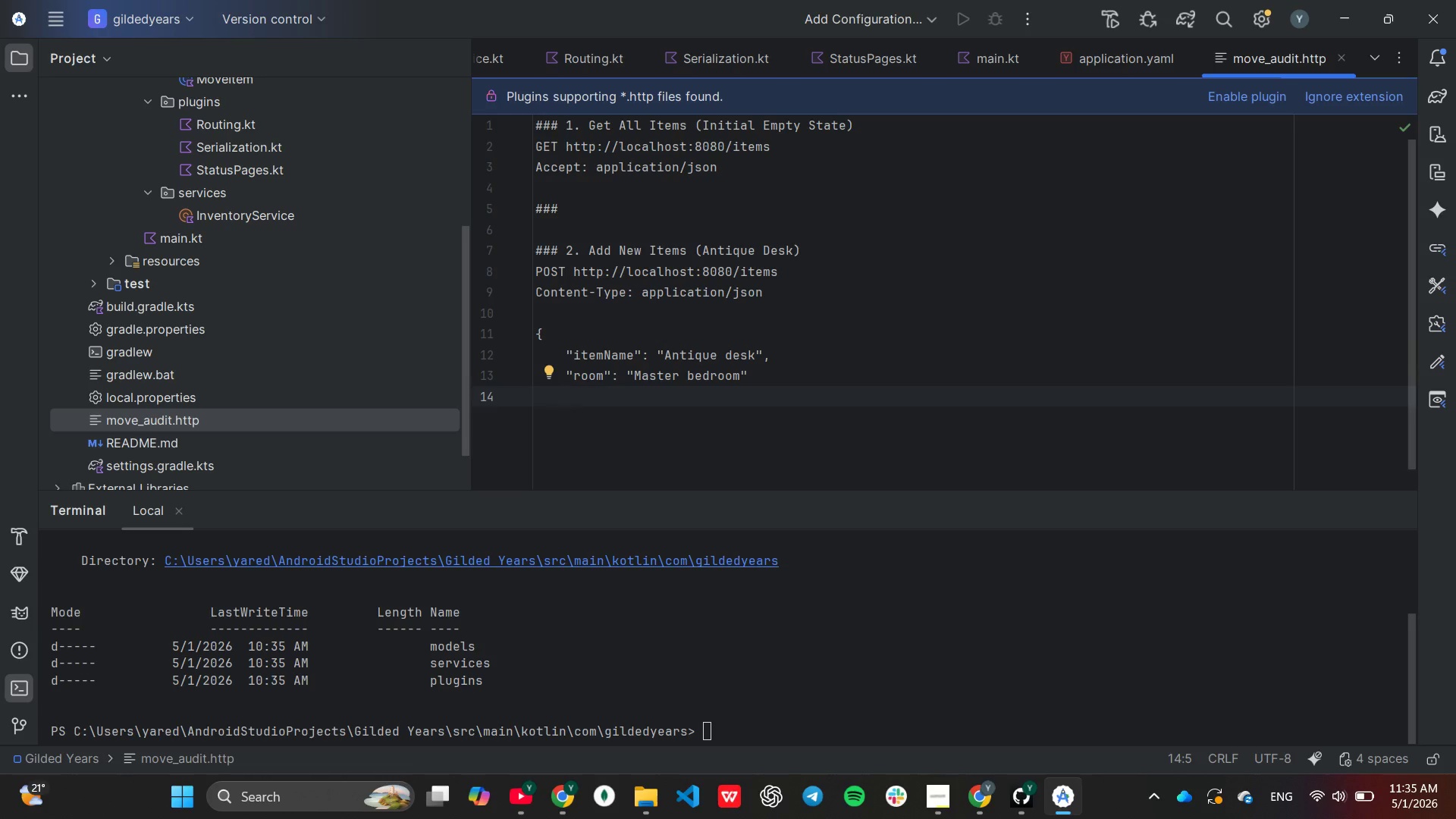 
key(Backspace)
 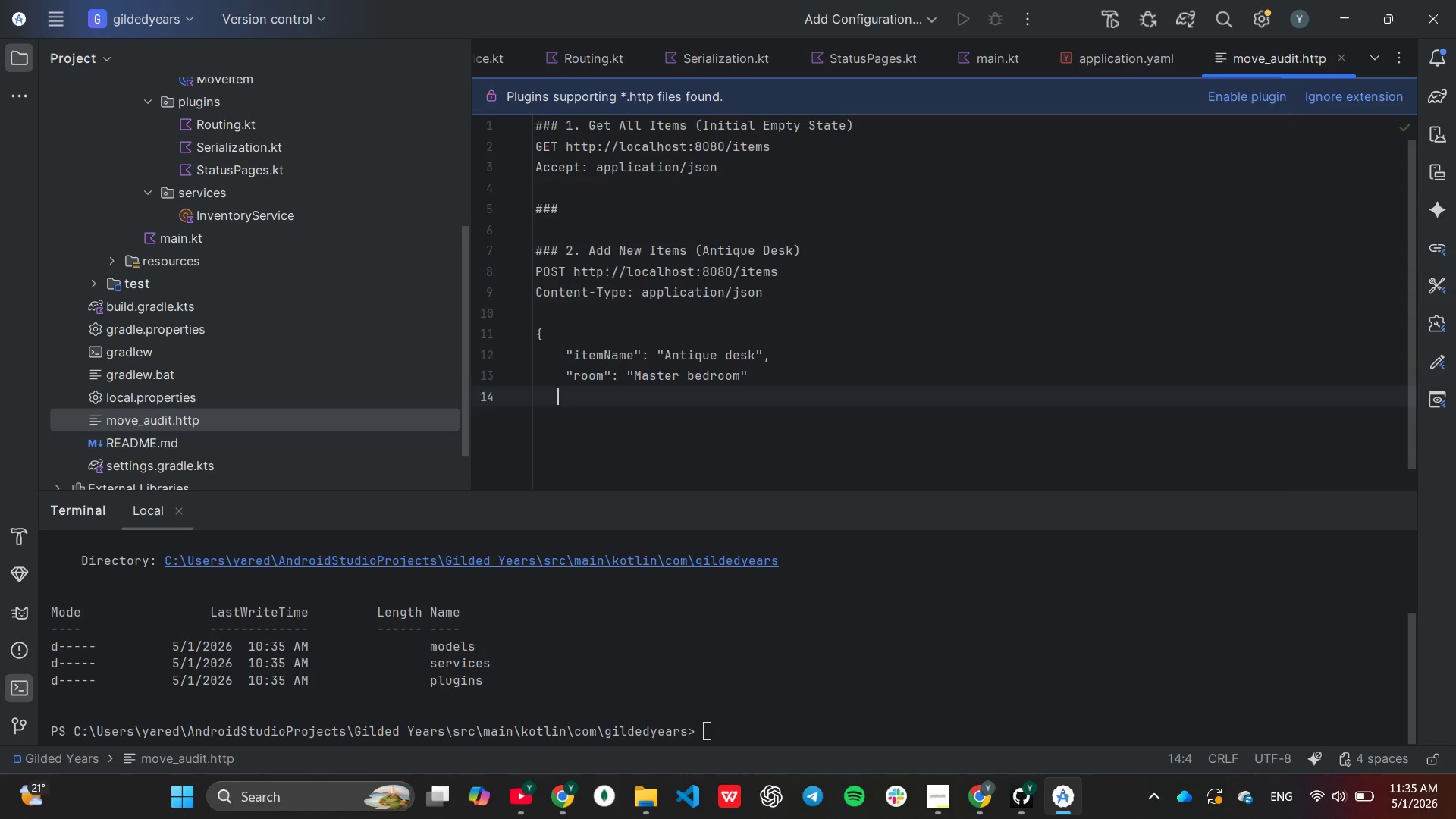 
key(Backspace)
 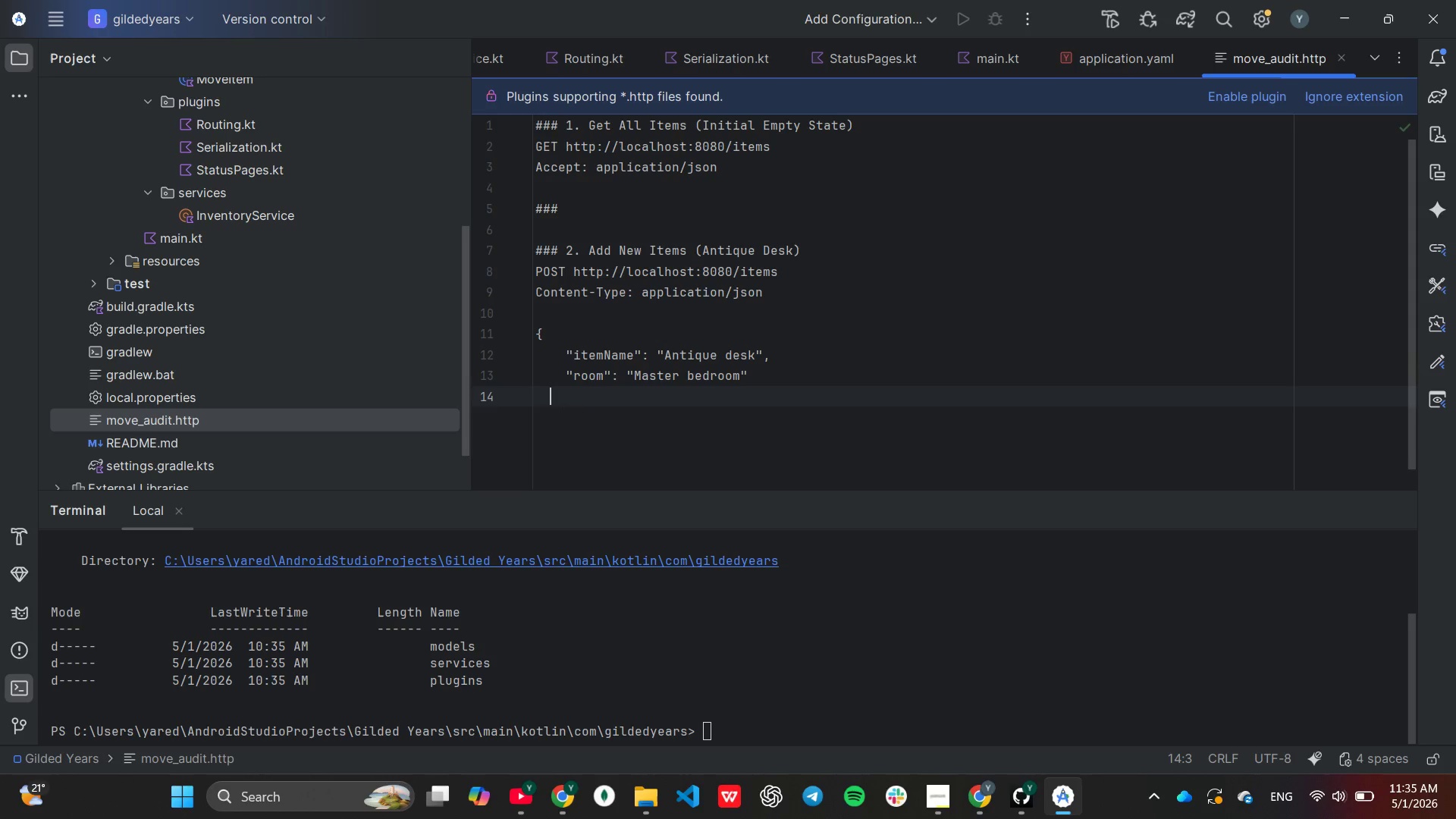 
key(Backspace)
 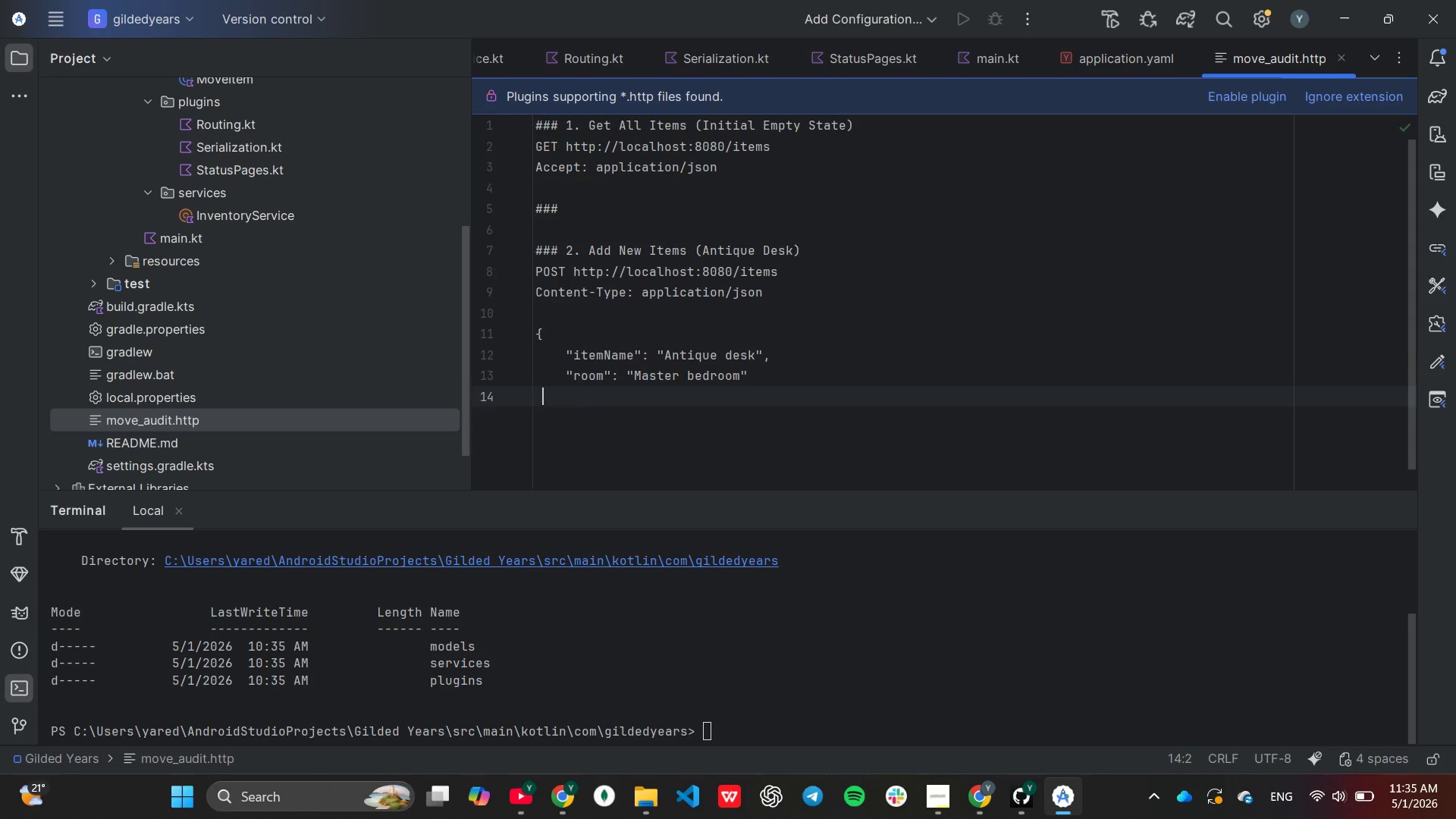 
key(Backspace)
 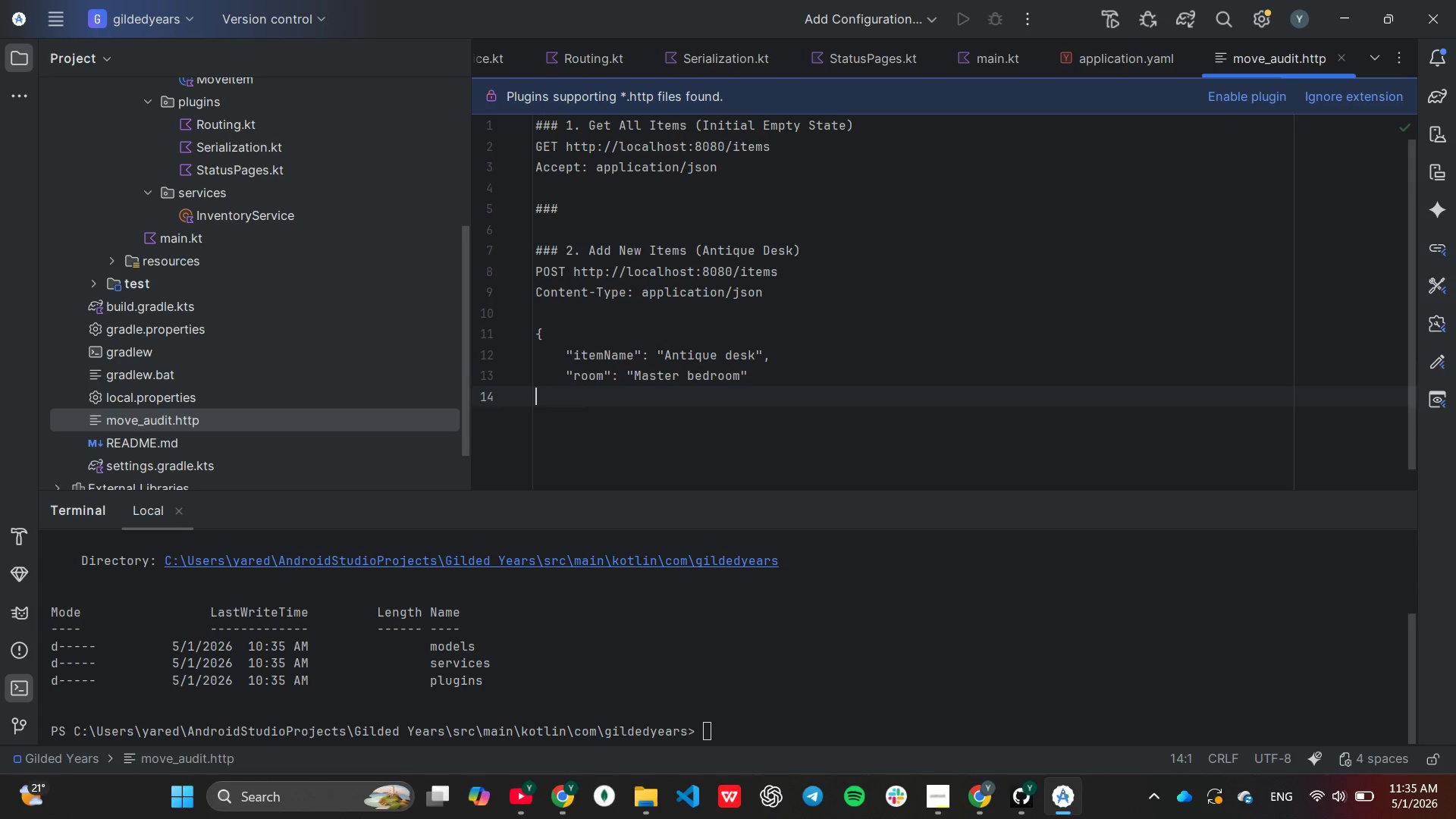 
key(Backspace)
 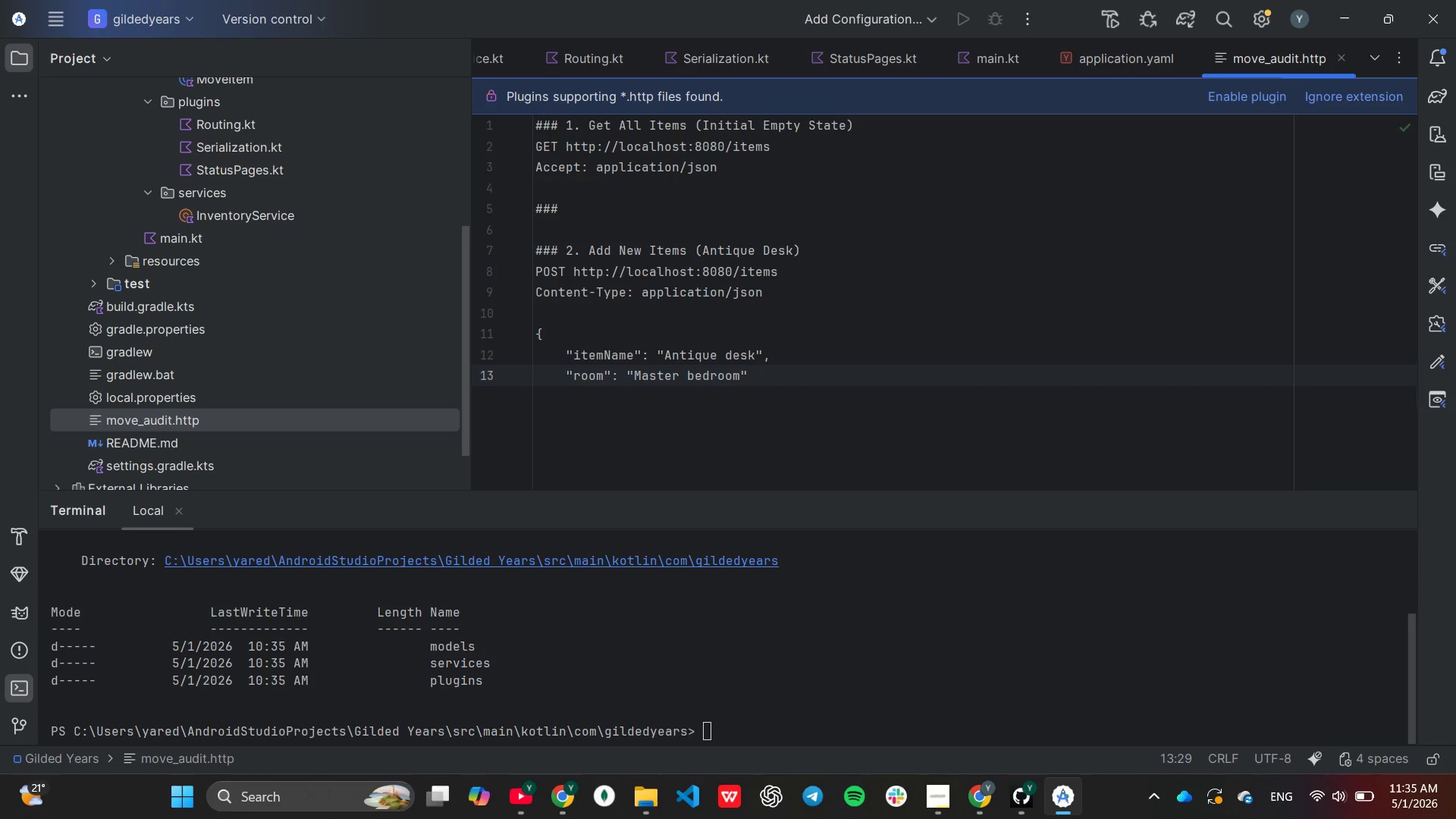 
key(Comma)
 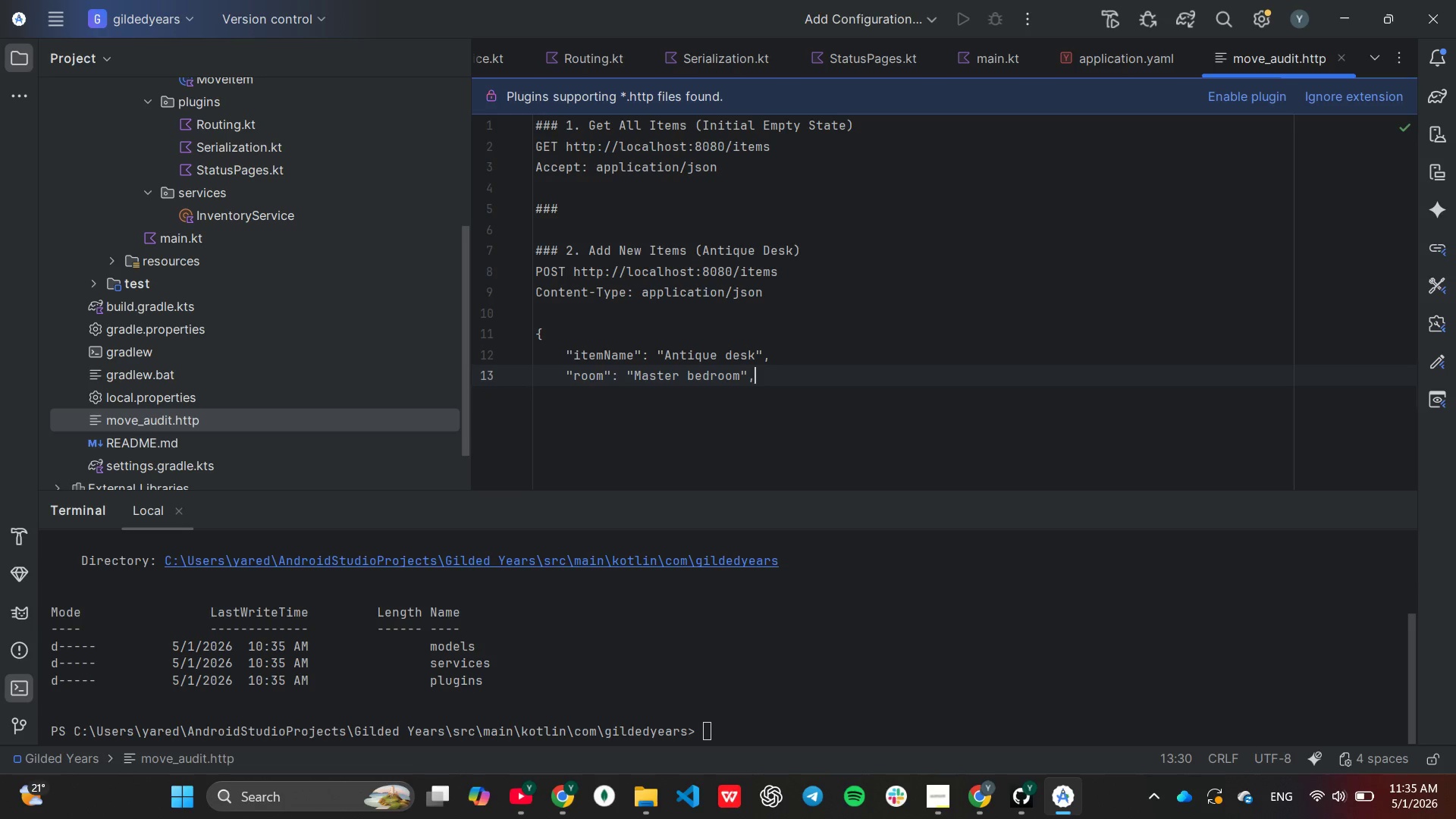 
key(Enter)
 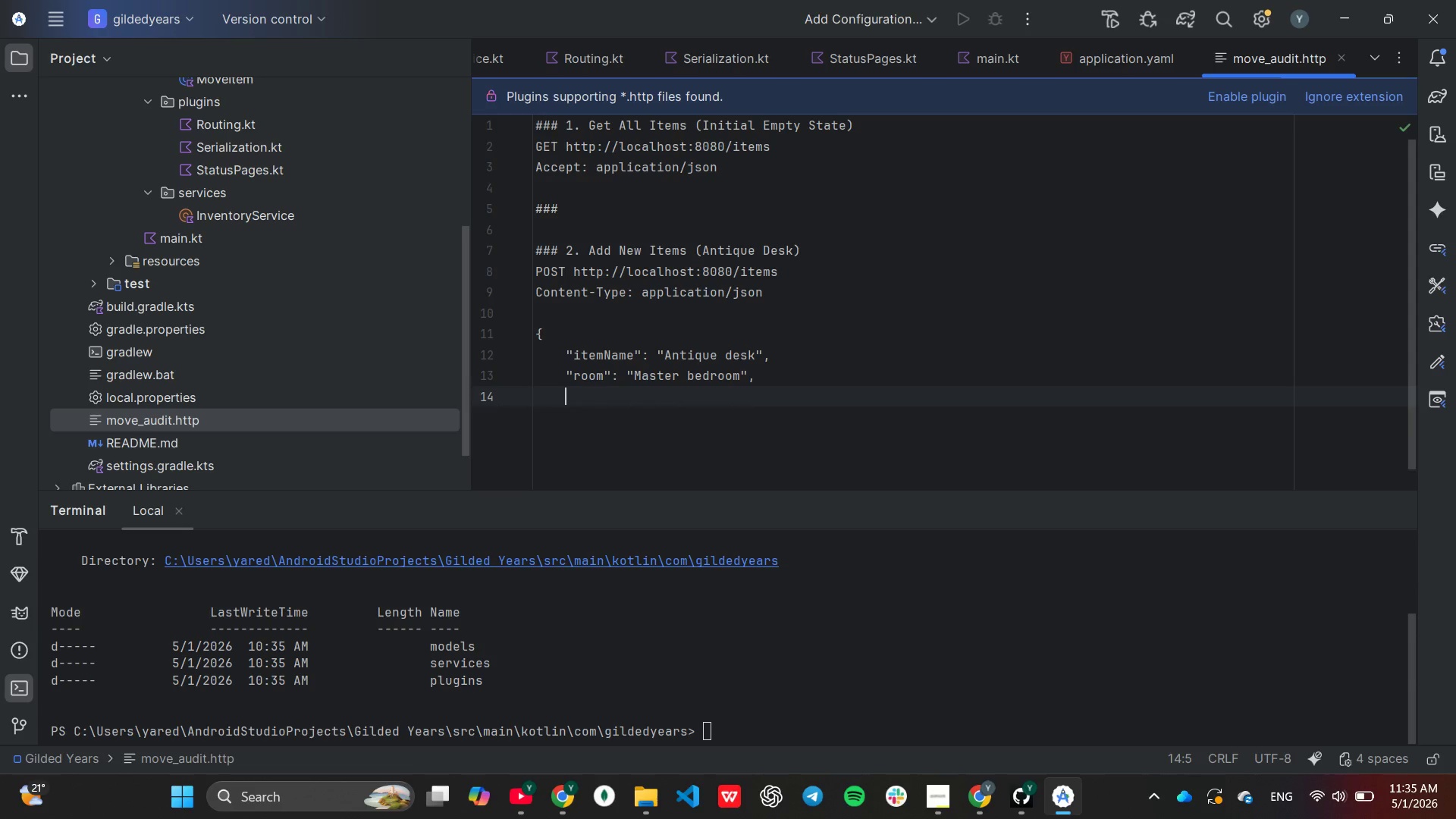 
type("disposiit)
key(Backspace)
key(Backspace)
type(tion": "Keep")
 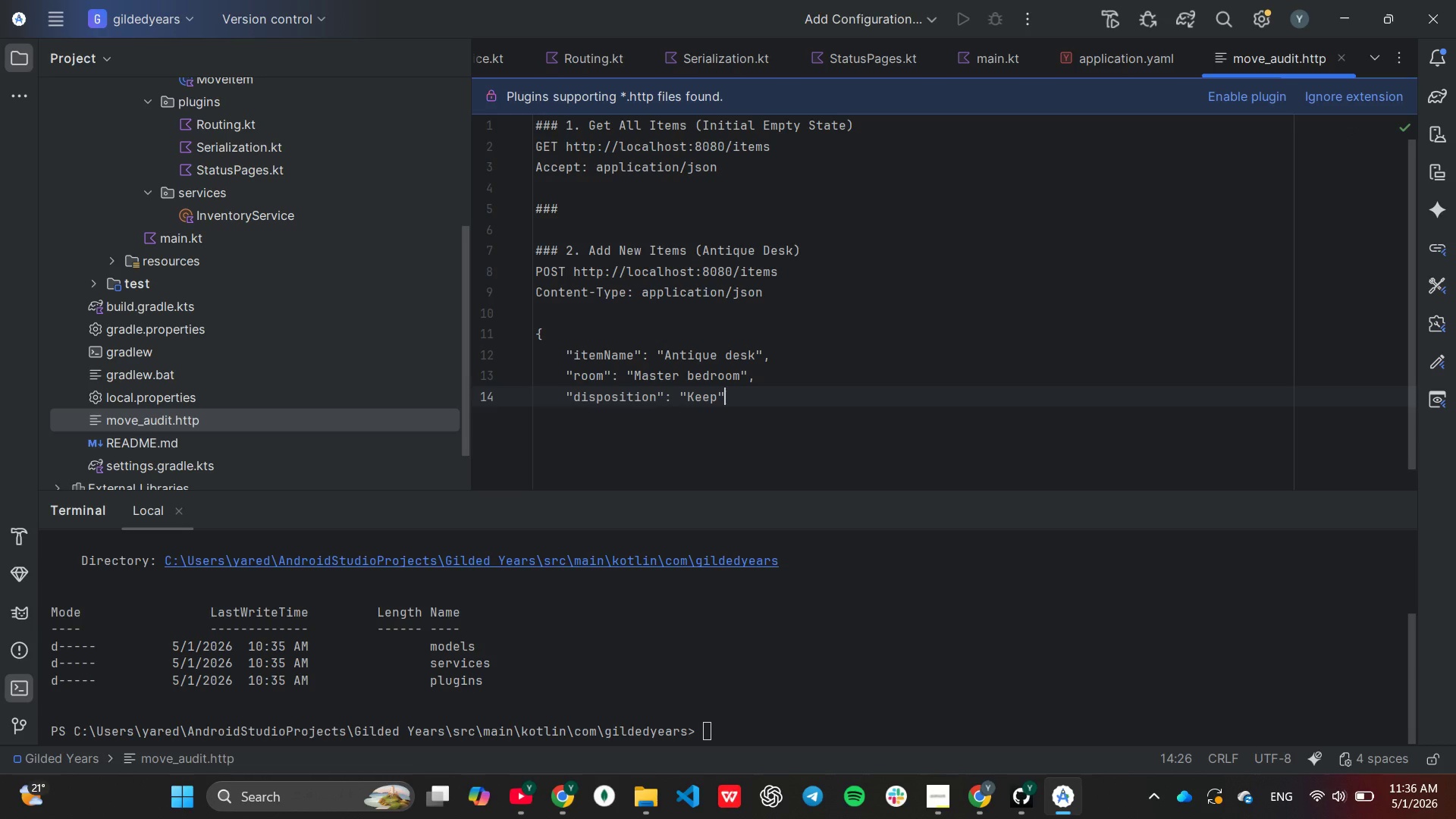 
key(Enter)
 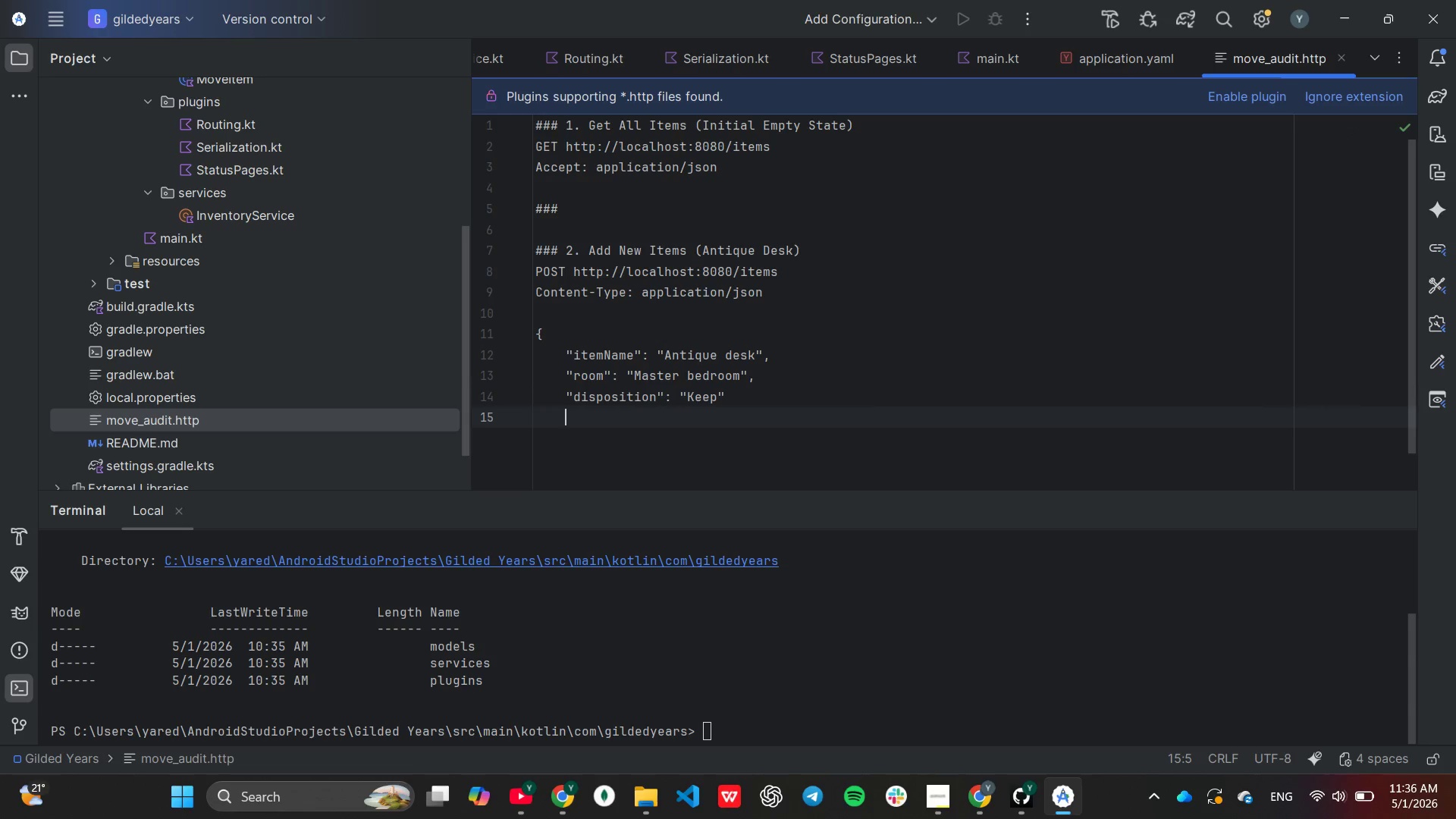 
key(Backspace)
 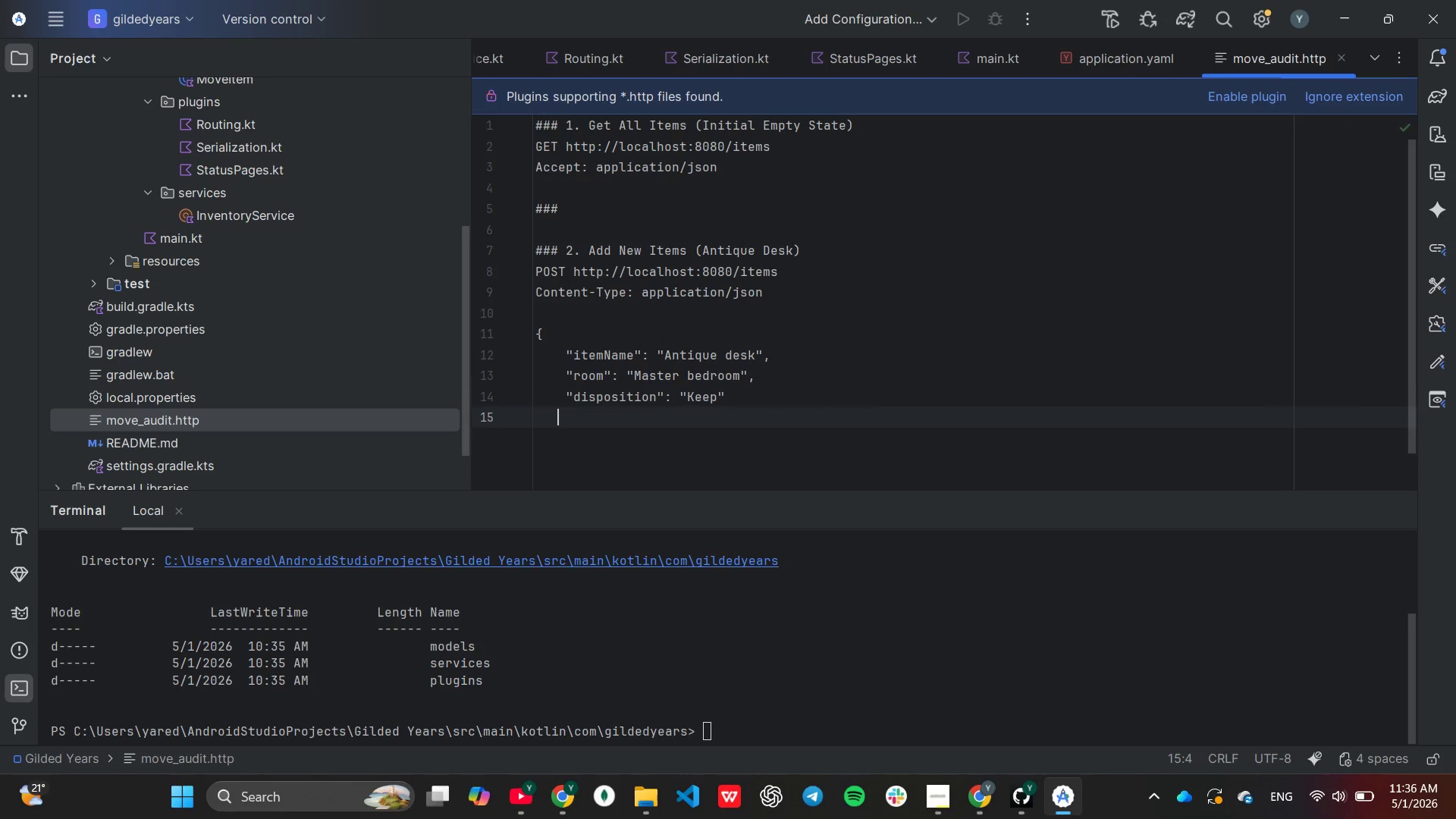 
hold_key(key=ShiftLeft, duration=0.33)
 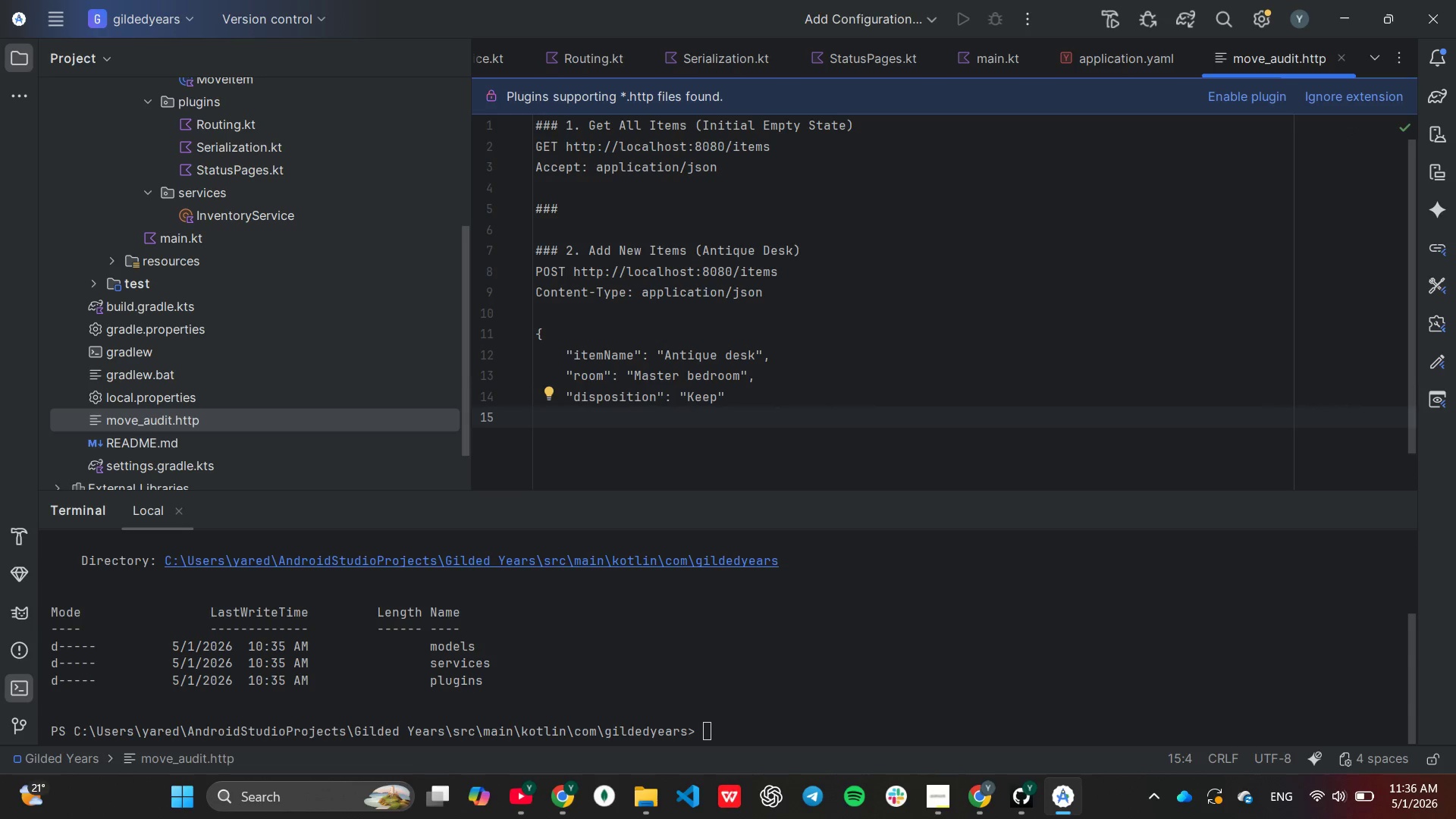 
key(Backspace)
 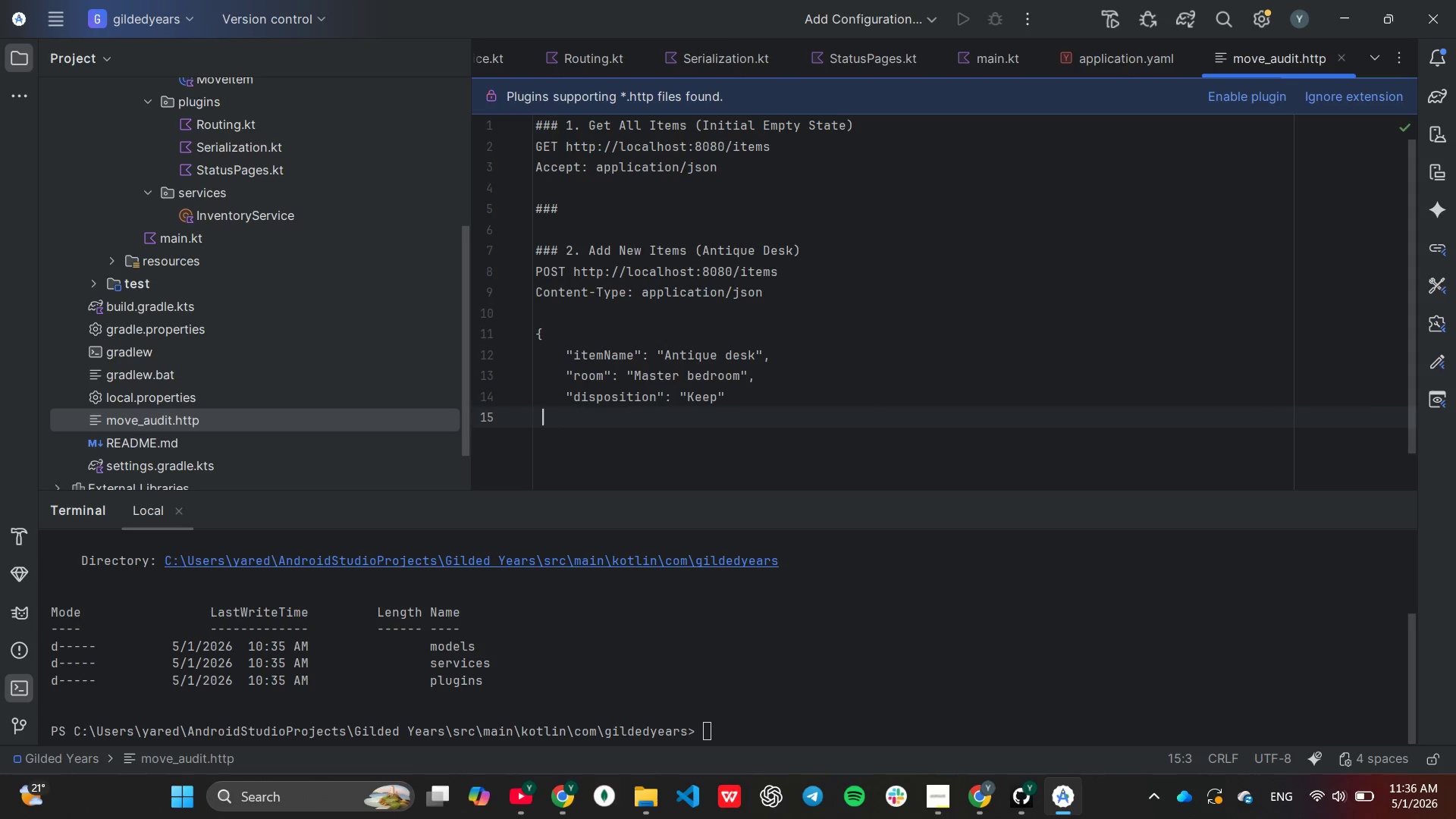 
key(Backspace)
 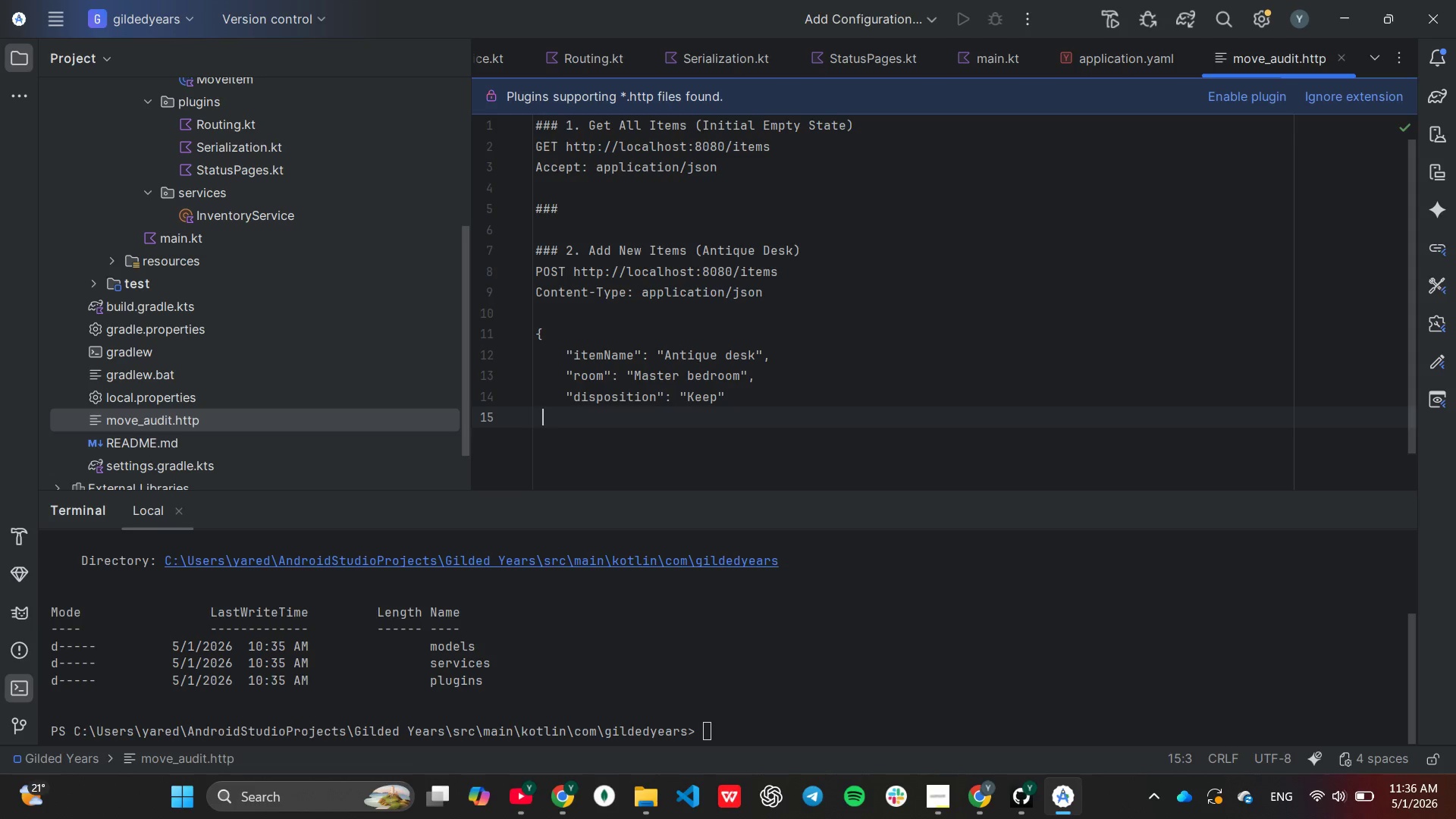 
key(Backspace)
 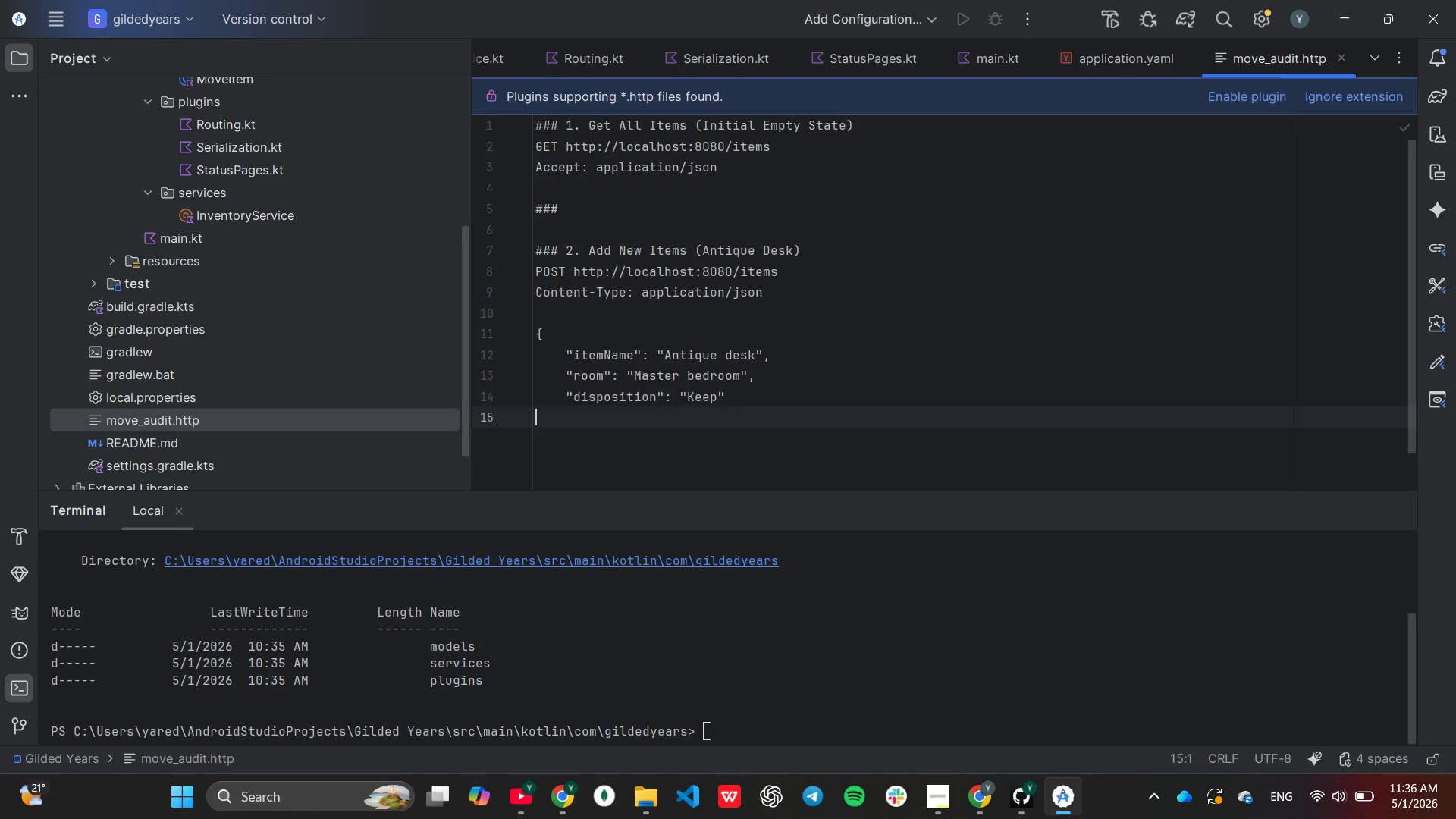 
key(Shift+BracketRight)
 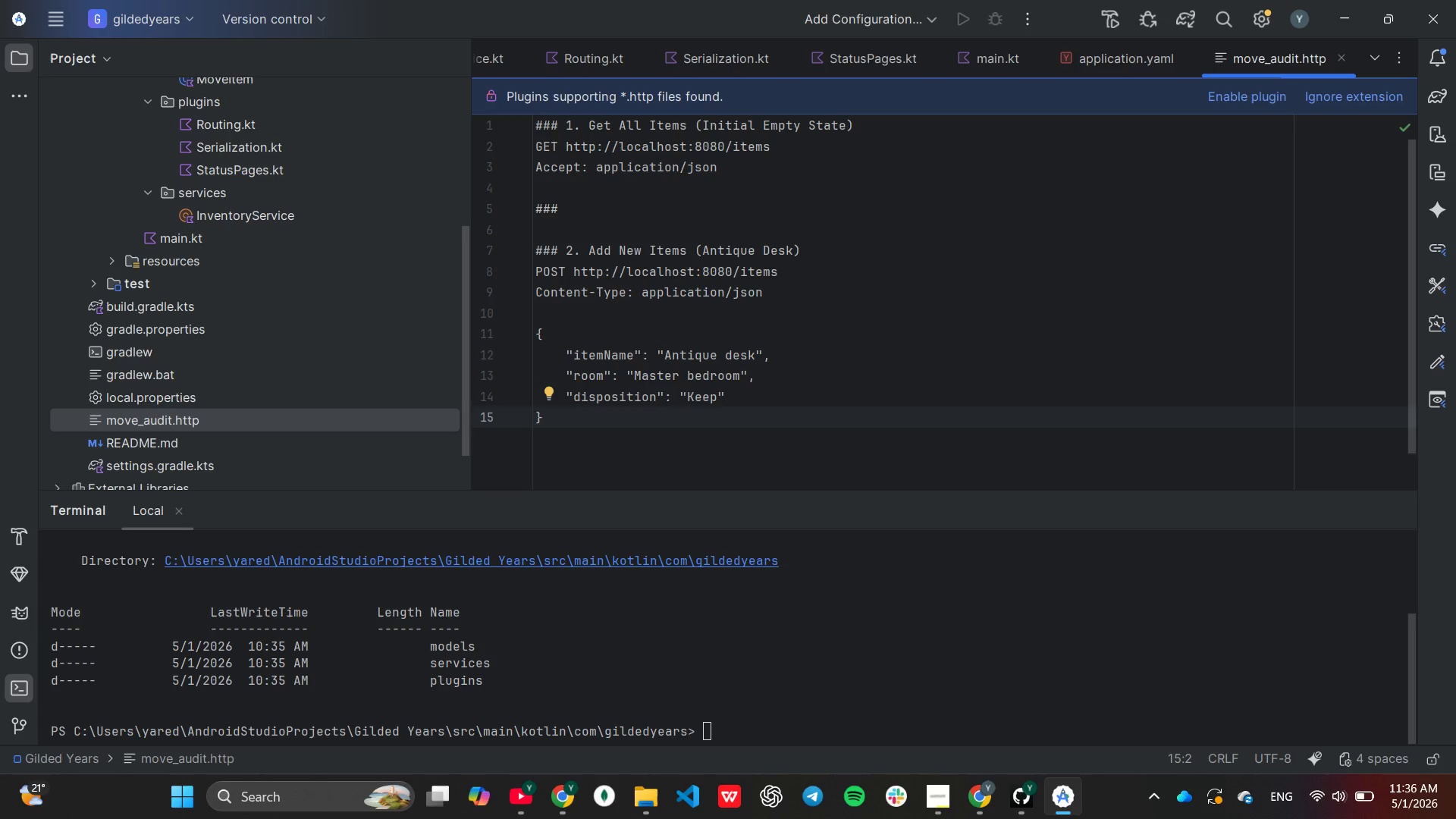 
key(Enter)
 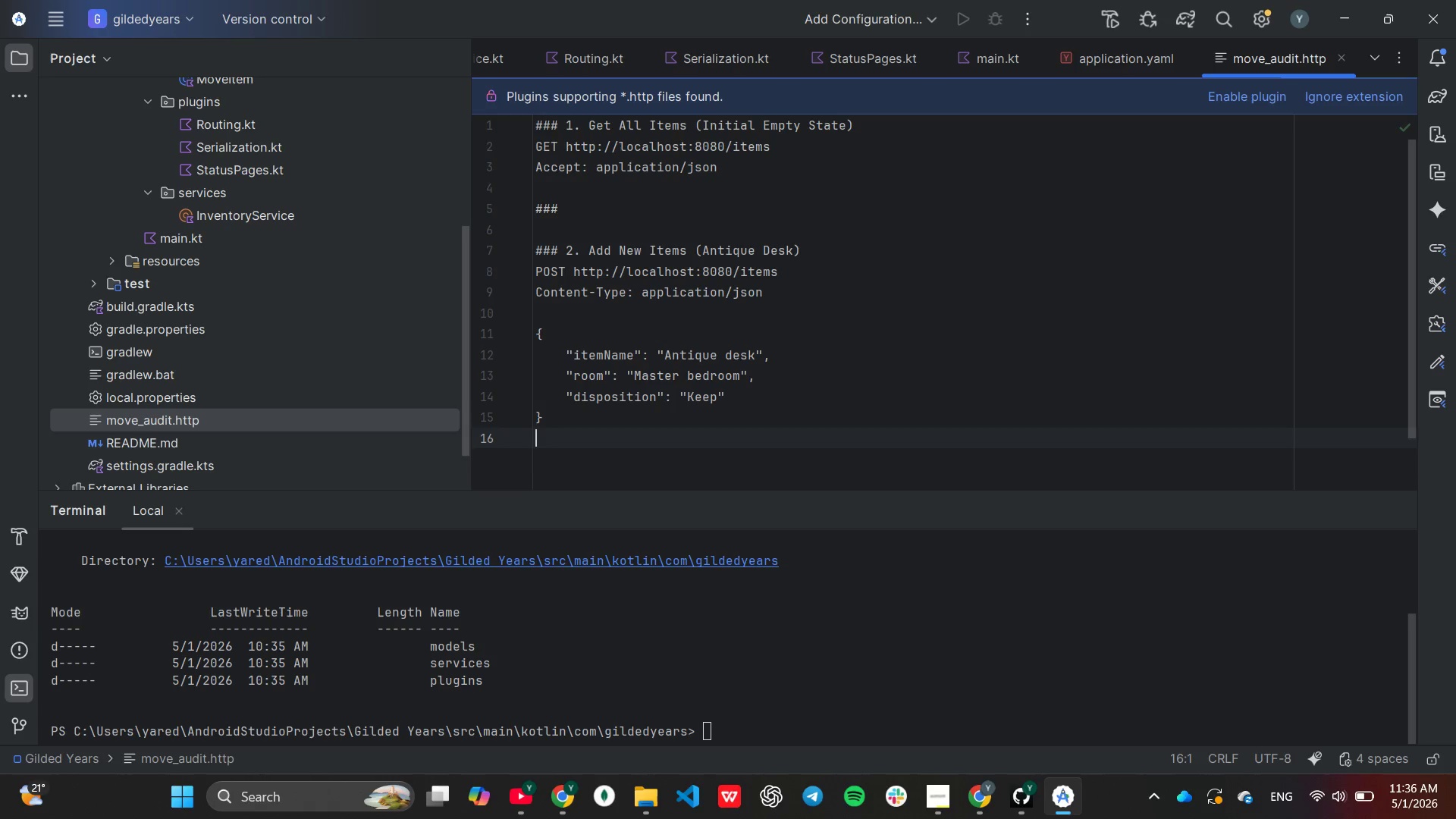 
key(Enter)
 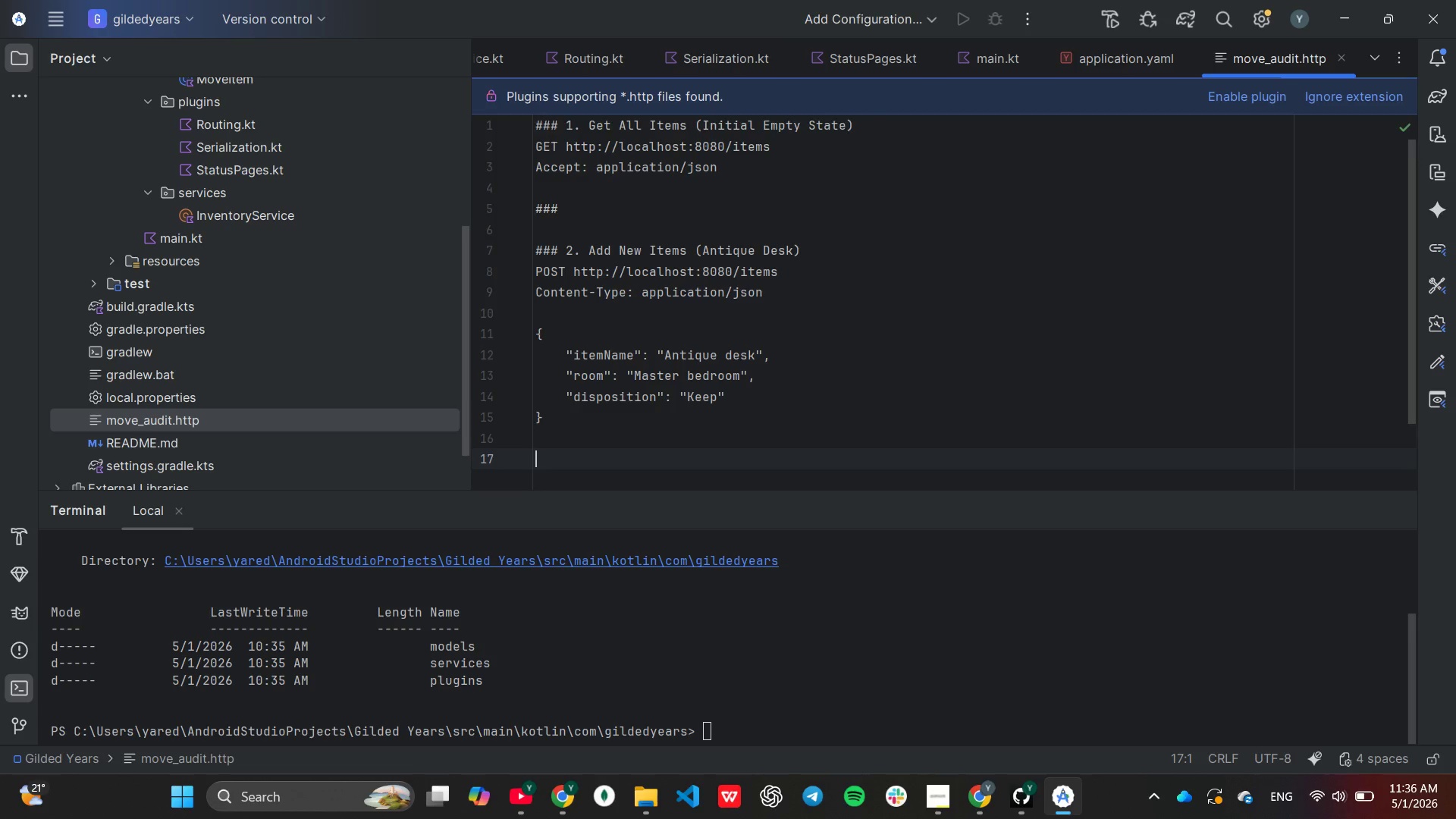 
hold_key(key=Enter, duration=0.7)
 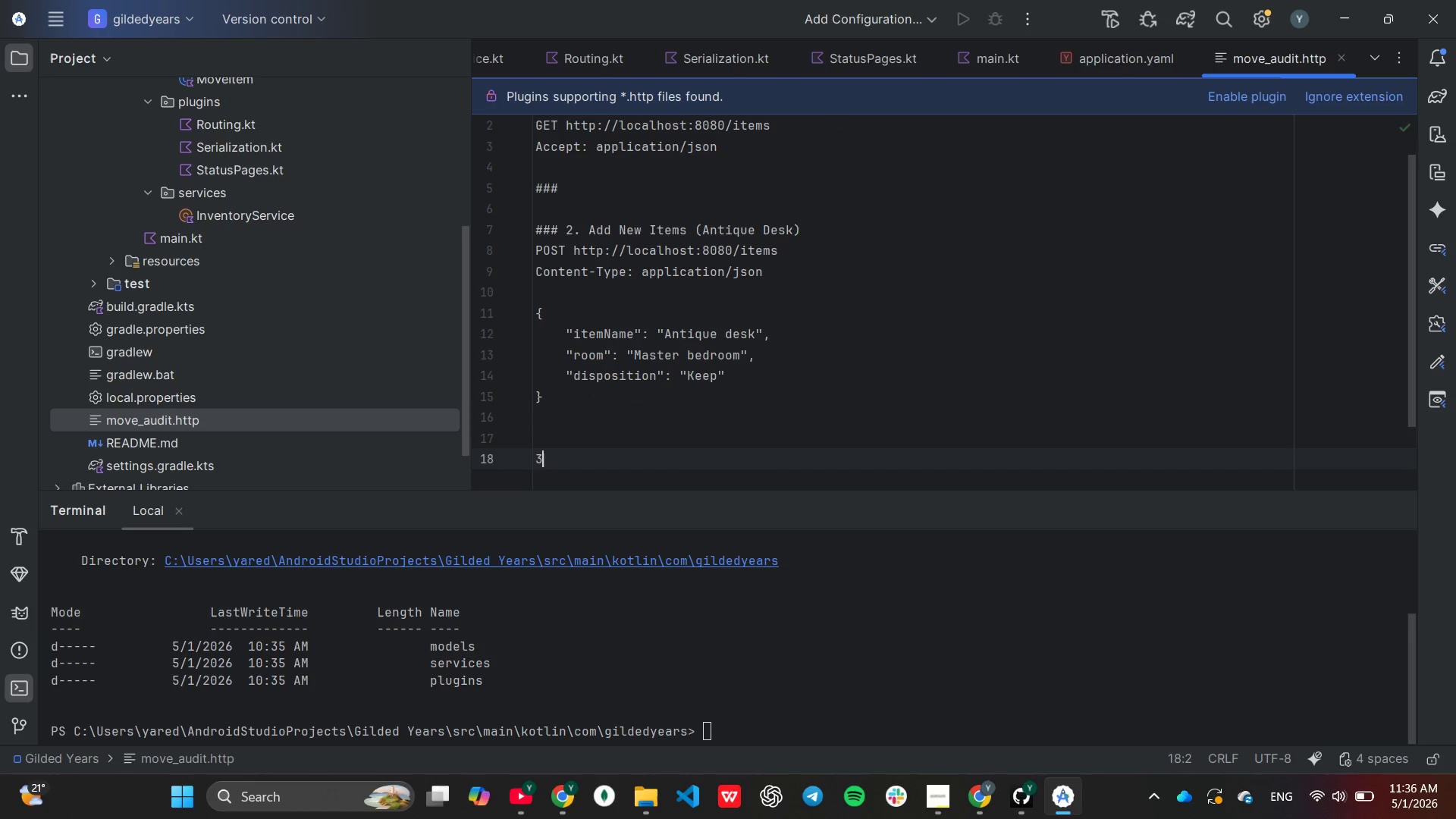 
type(333)
key(Backspace)
key(Backspace)
key(Backspace)
type(###)
key(Backspace)
key(Backspace)
key(Backspace)
key(Backspace)
type(###)
 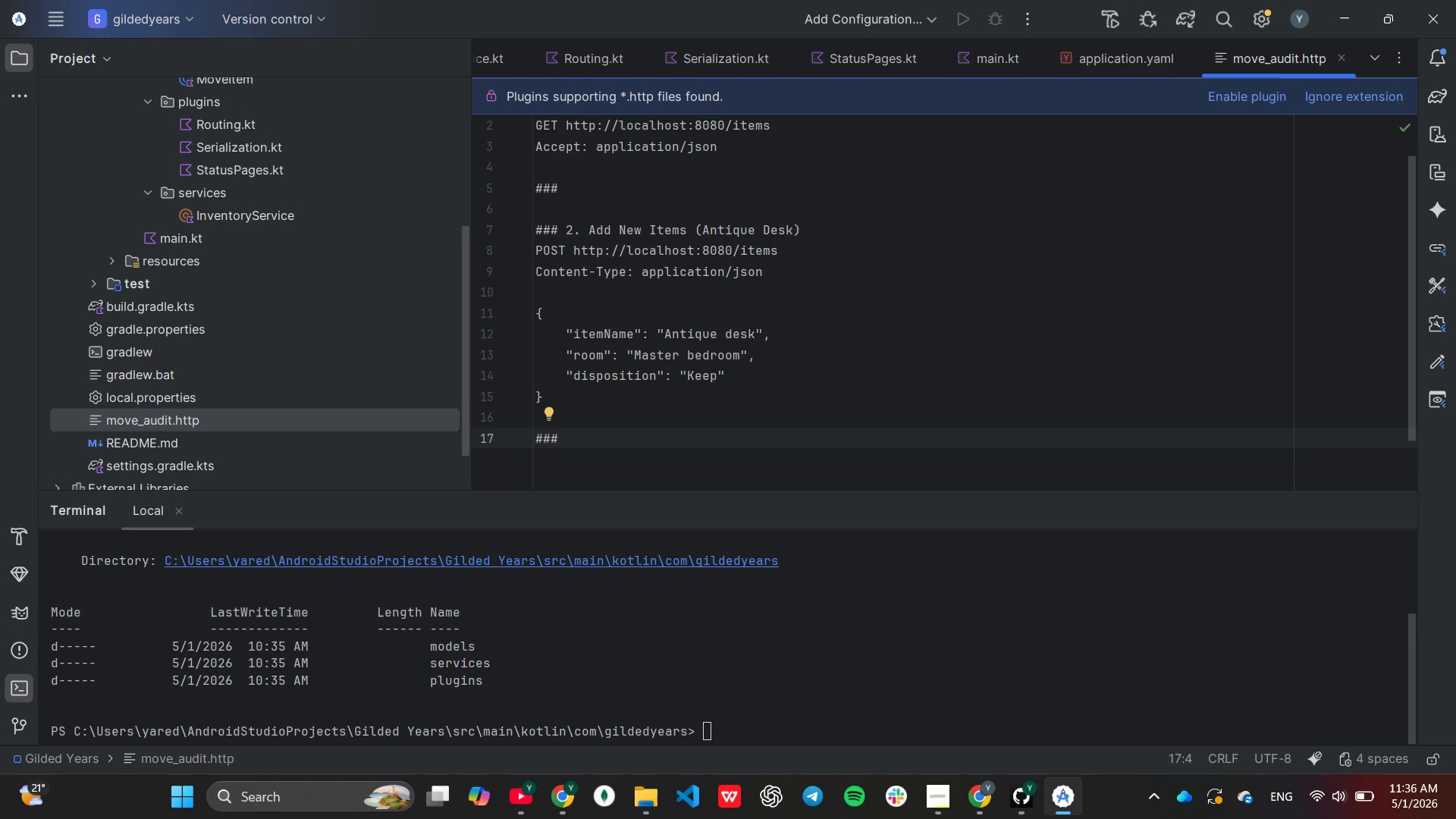 
key(Enter)
 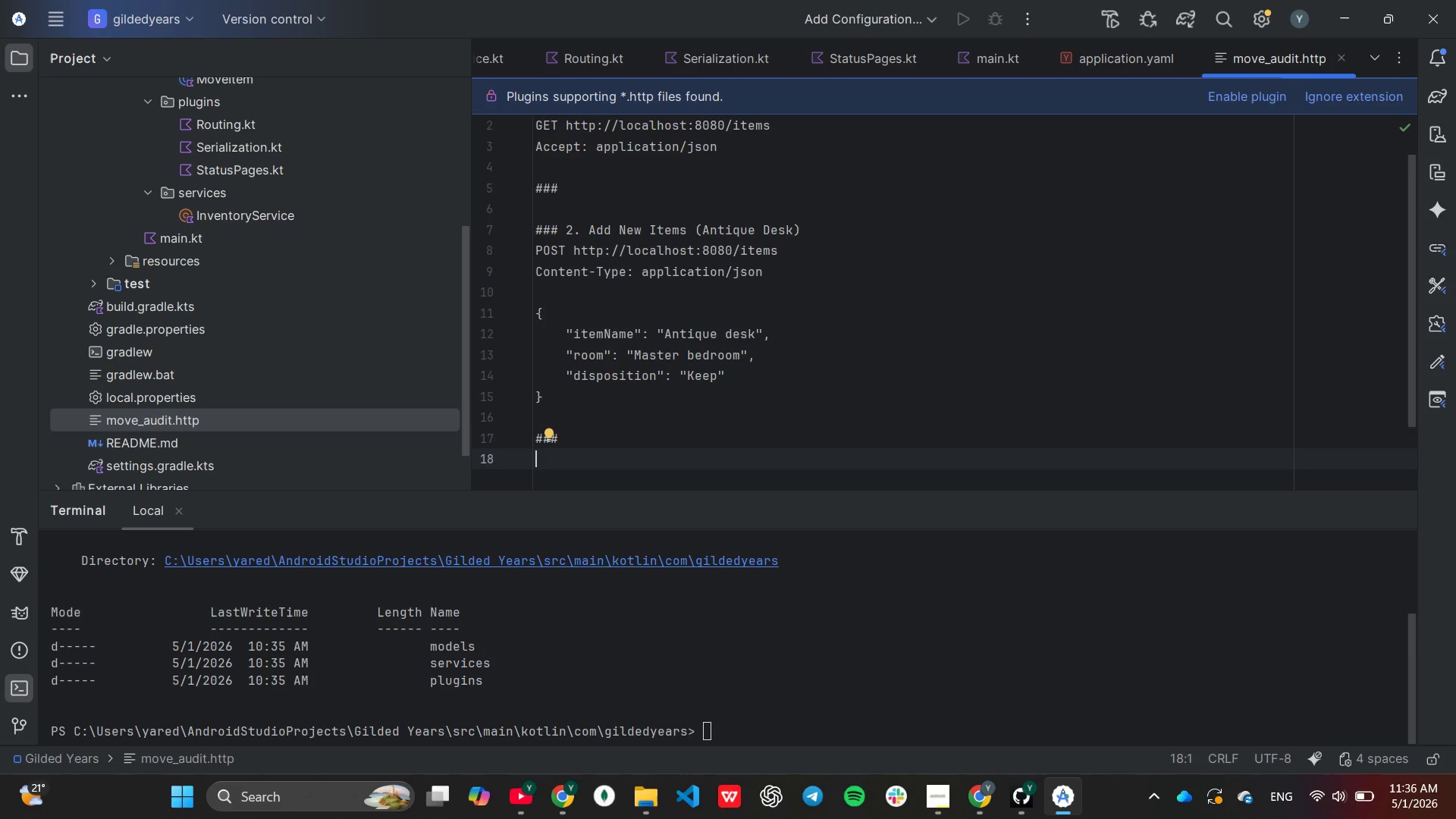 
key(Enter)
 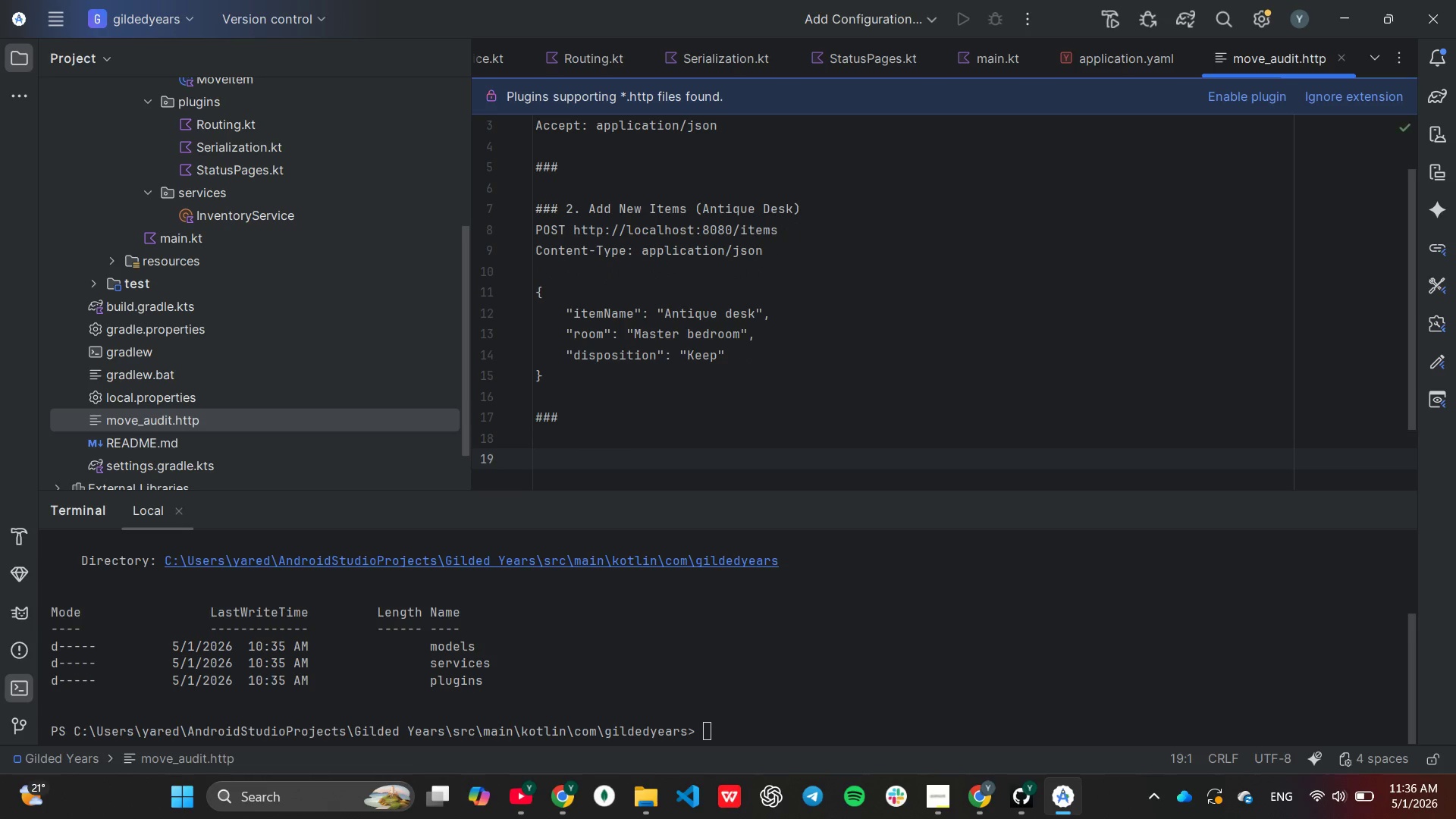 
type(### 3. Add another )
key(Backspace)
type(ANot)
key(Backspace)
key(Backspace)
key(Backspace)
type(nother Item (Borken)
key(Backspace)
key(Backspace)
key(Backspace)
key(Backspace)
key(Backspace)
type(roken chair))
 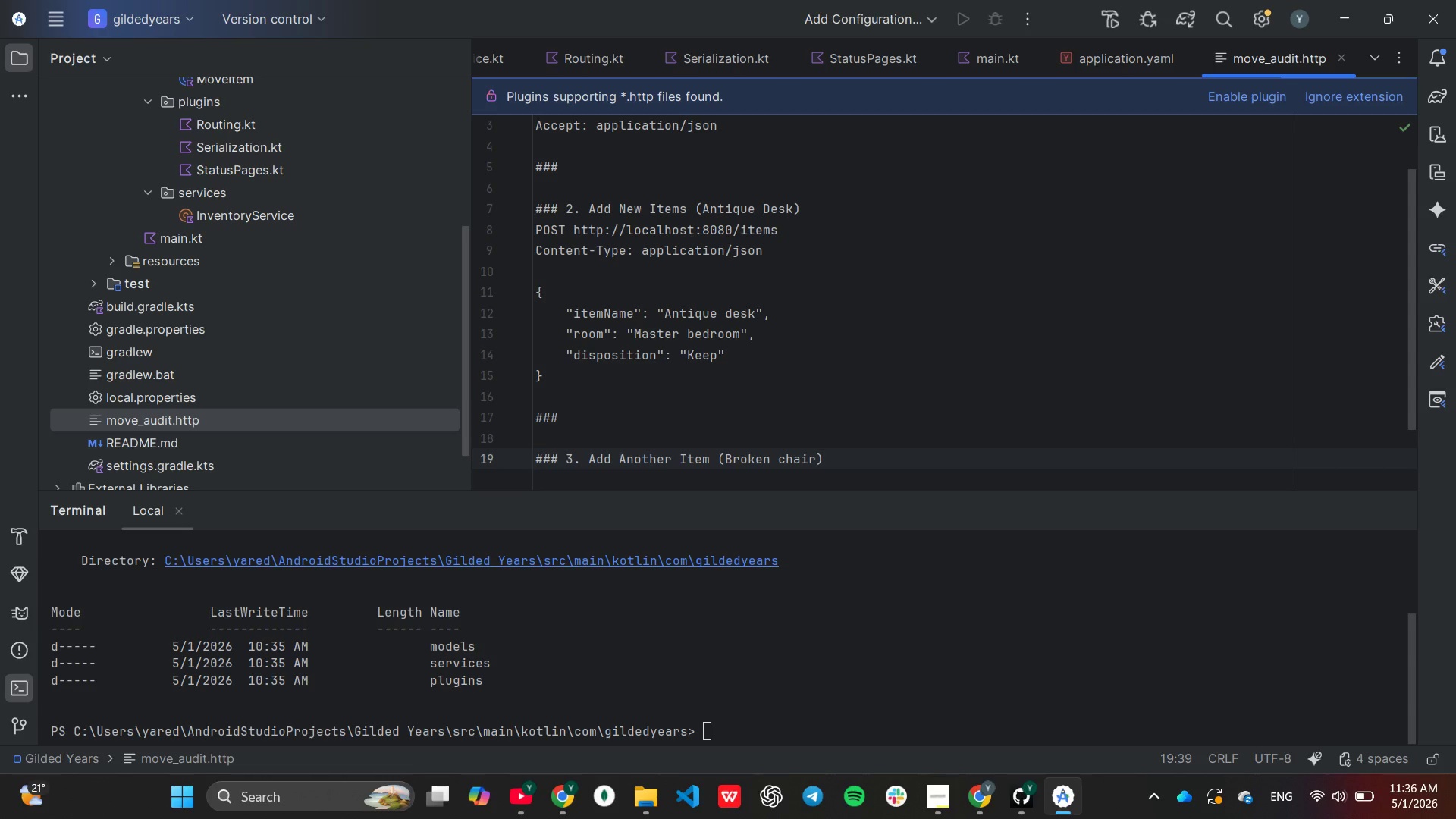 
key(Enter)
 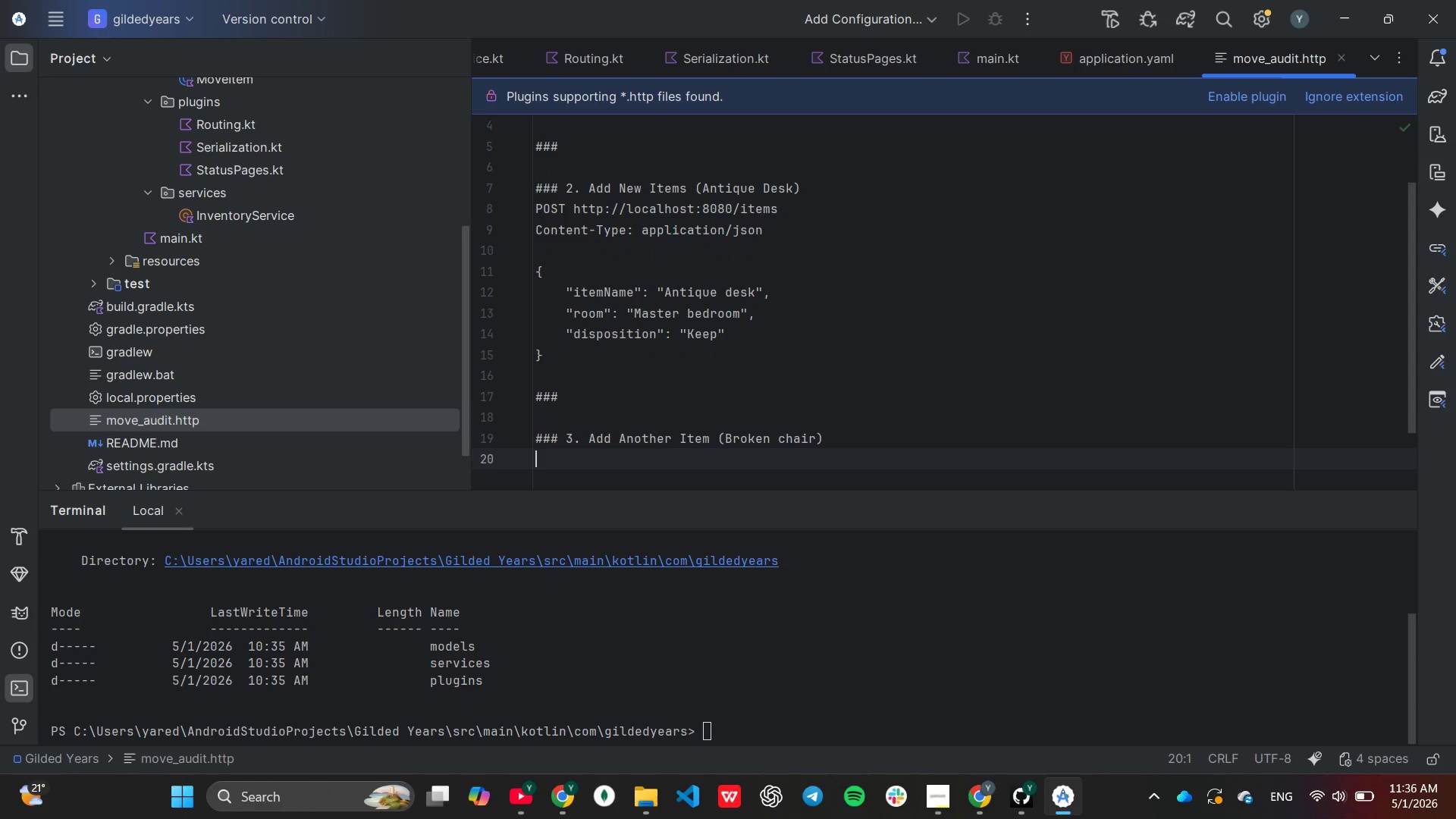 
type(POST http://localhost:880/items)
 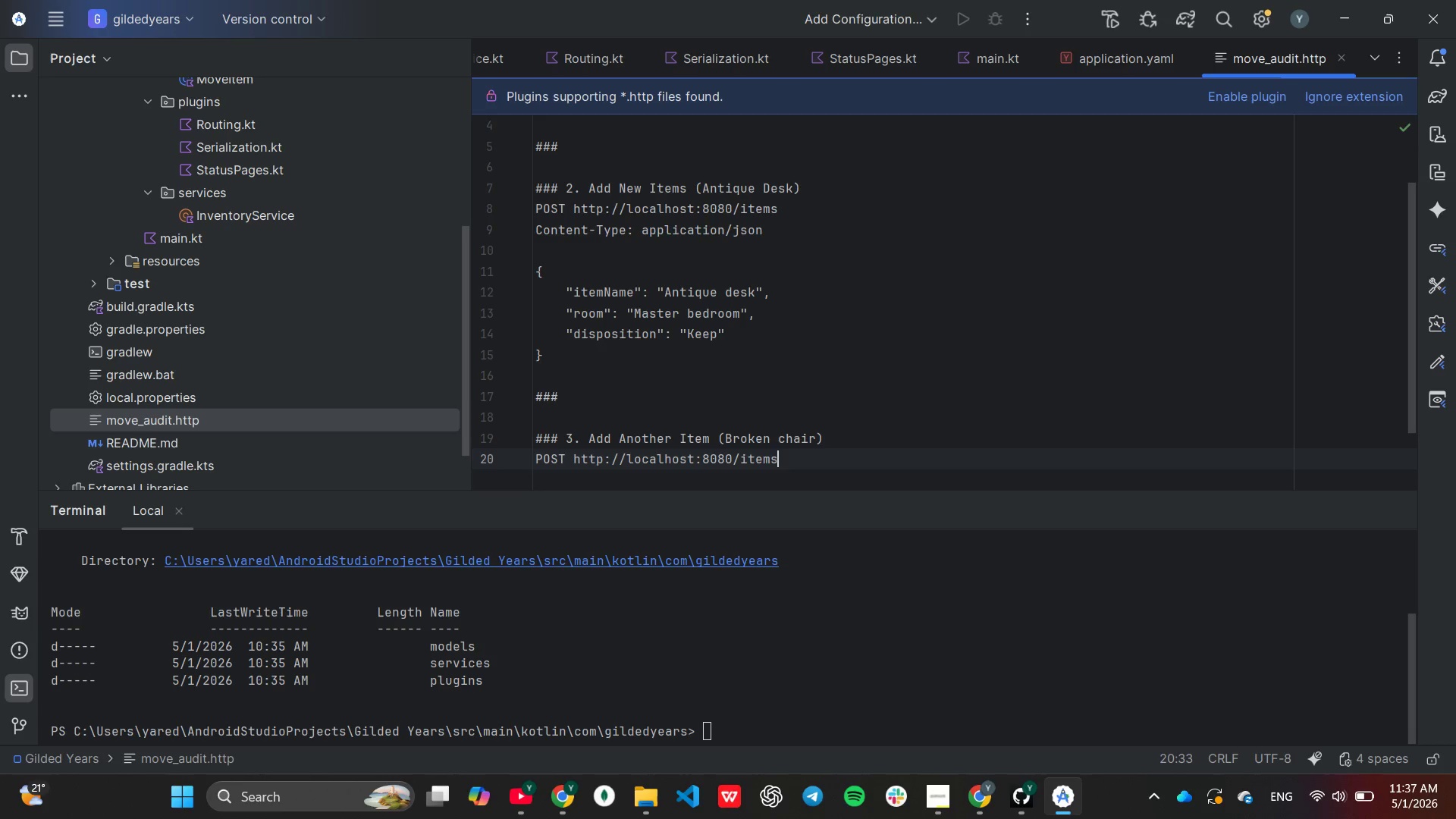 
key(Enter)
 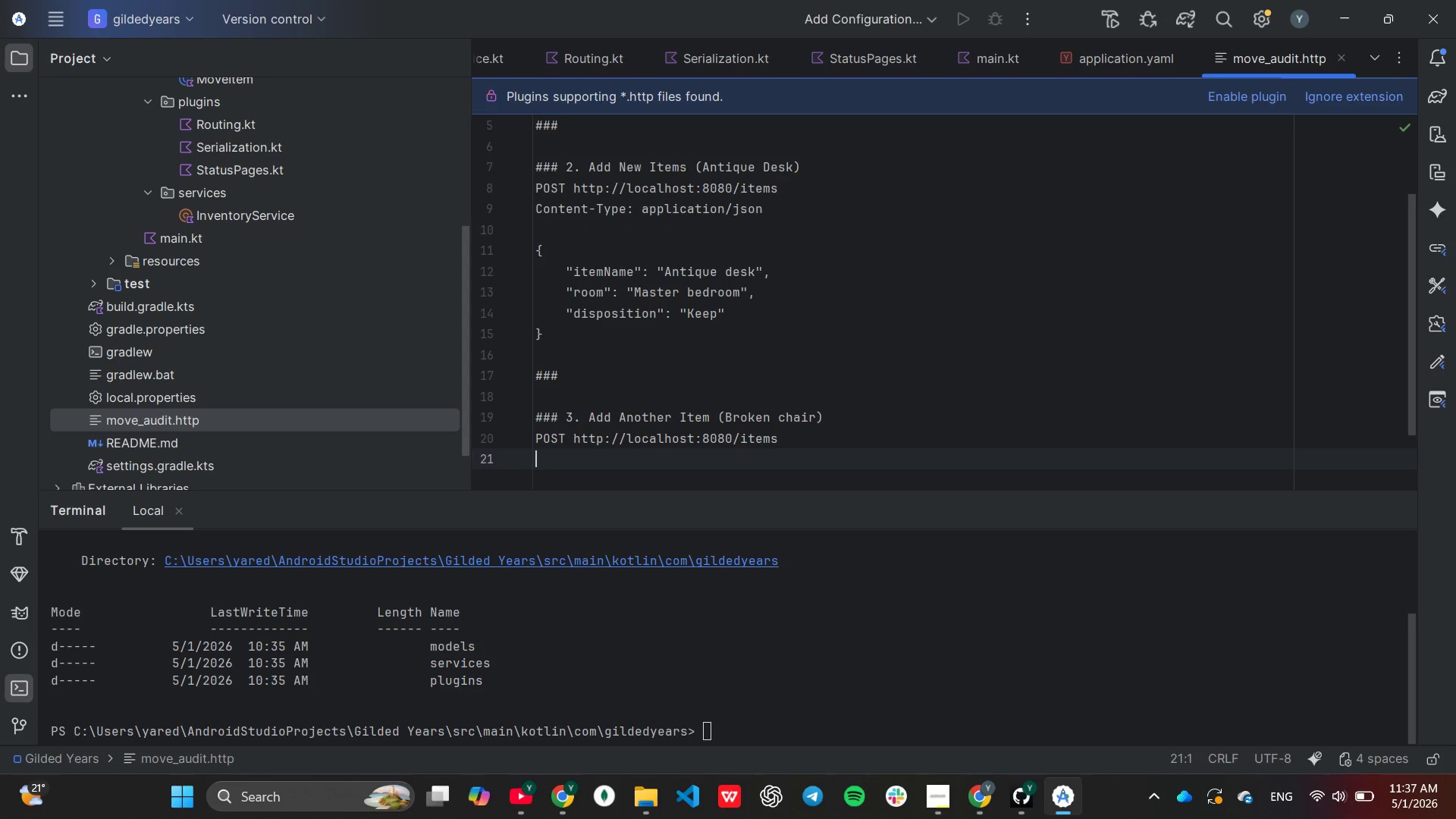 
type(COnt)
key(Backspace)
key(Backspace)
key(Backspace)
type(ontent-Type: application/json)
 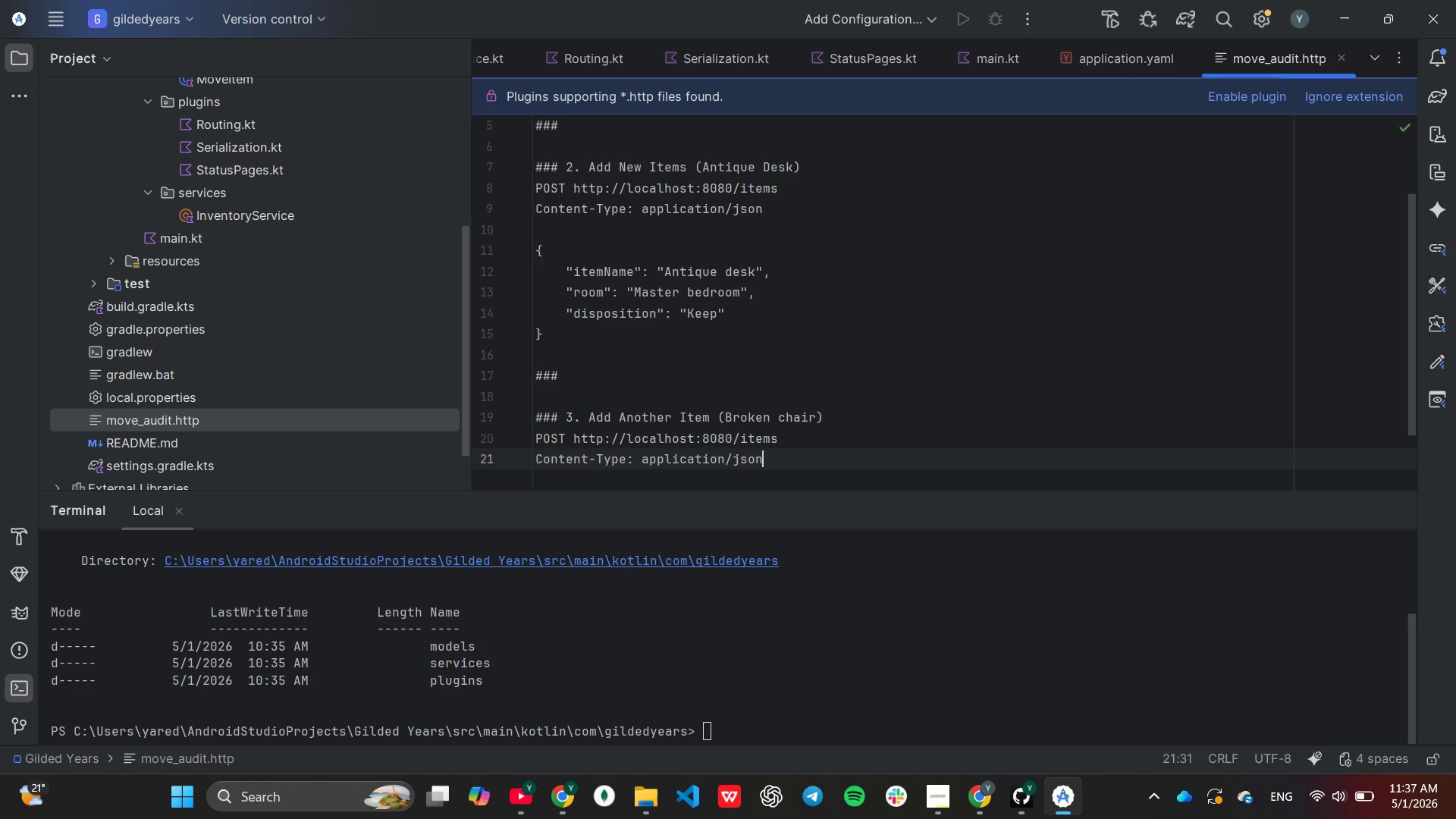 
wait(6.01)
 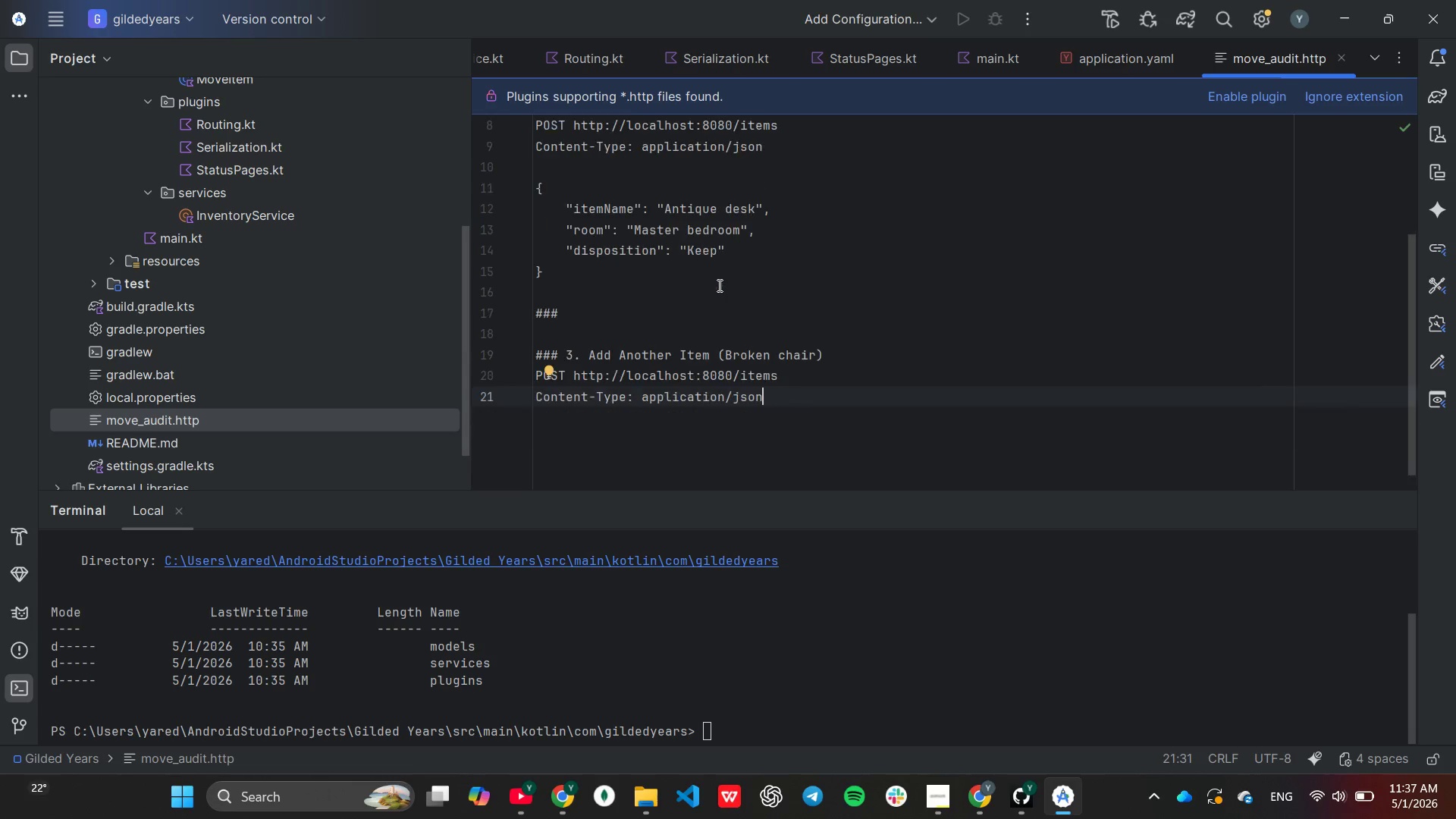 
key(Enter)
 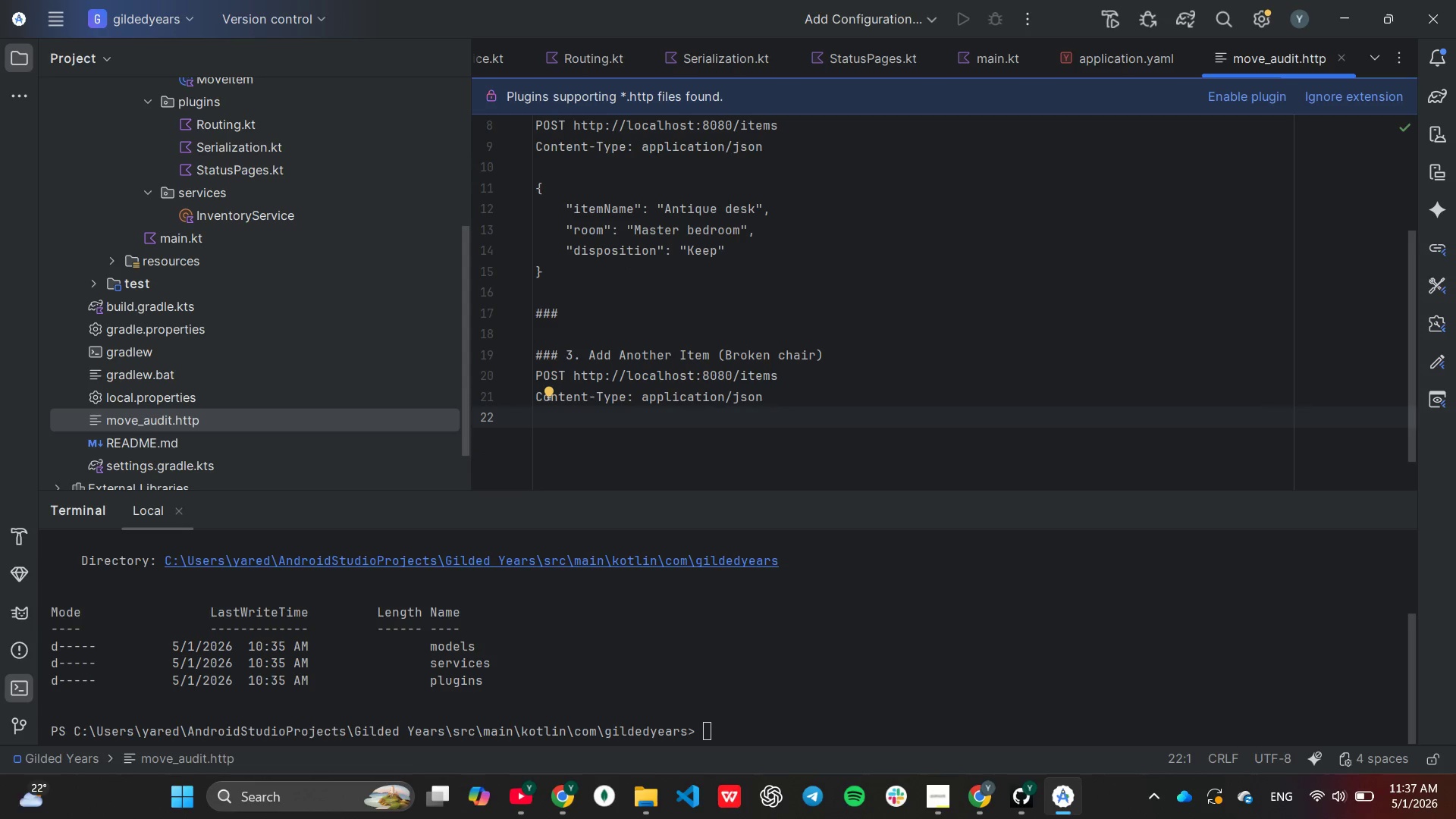 
scroll: coordinate [717, 285], scroll_direction: none, amount: 0.0
 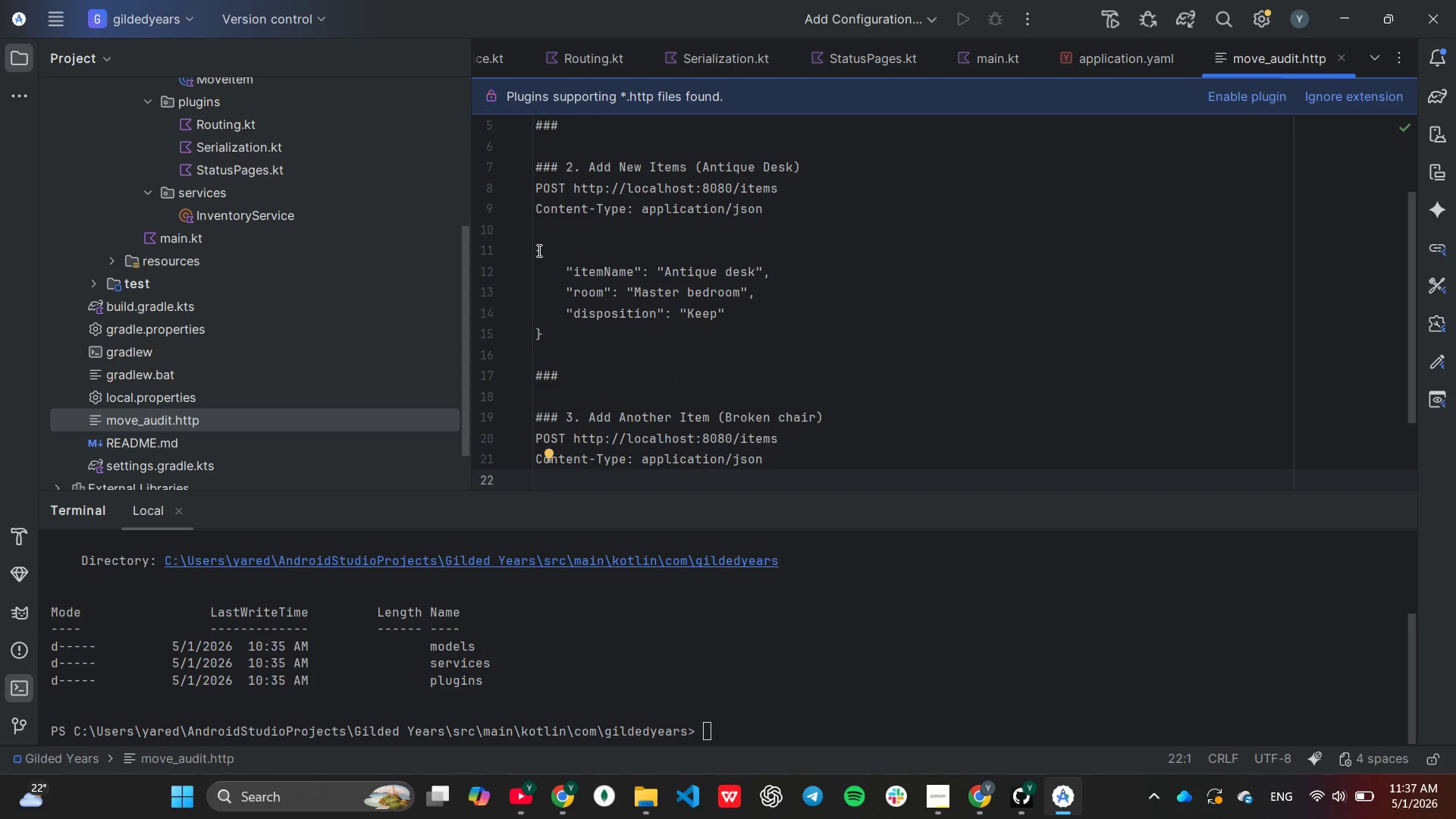 
left_click_drag(start_coordinate=[538, 250], to_coordinate=[563, 326])
 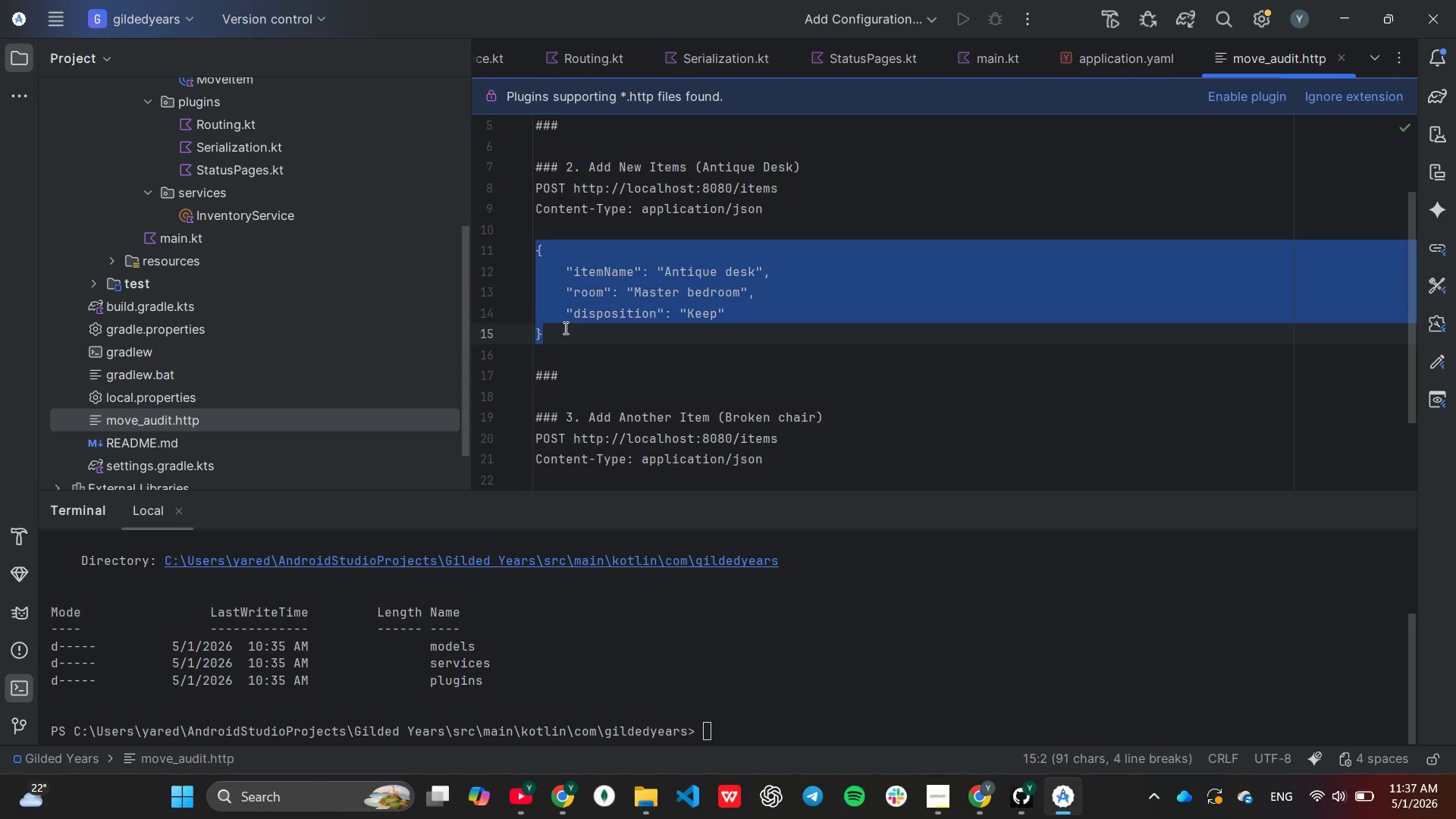 
key(Control+ControlLeft)
 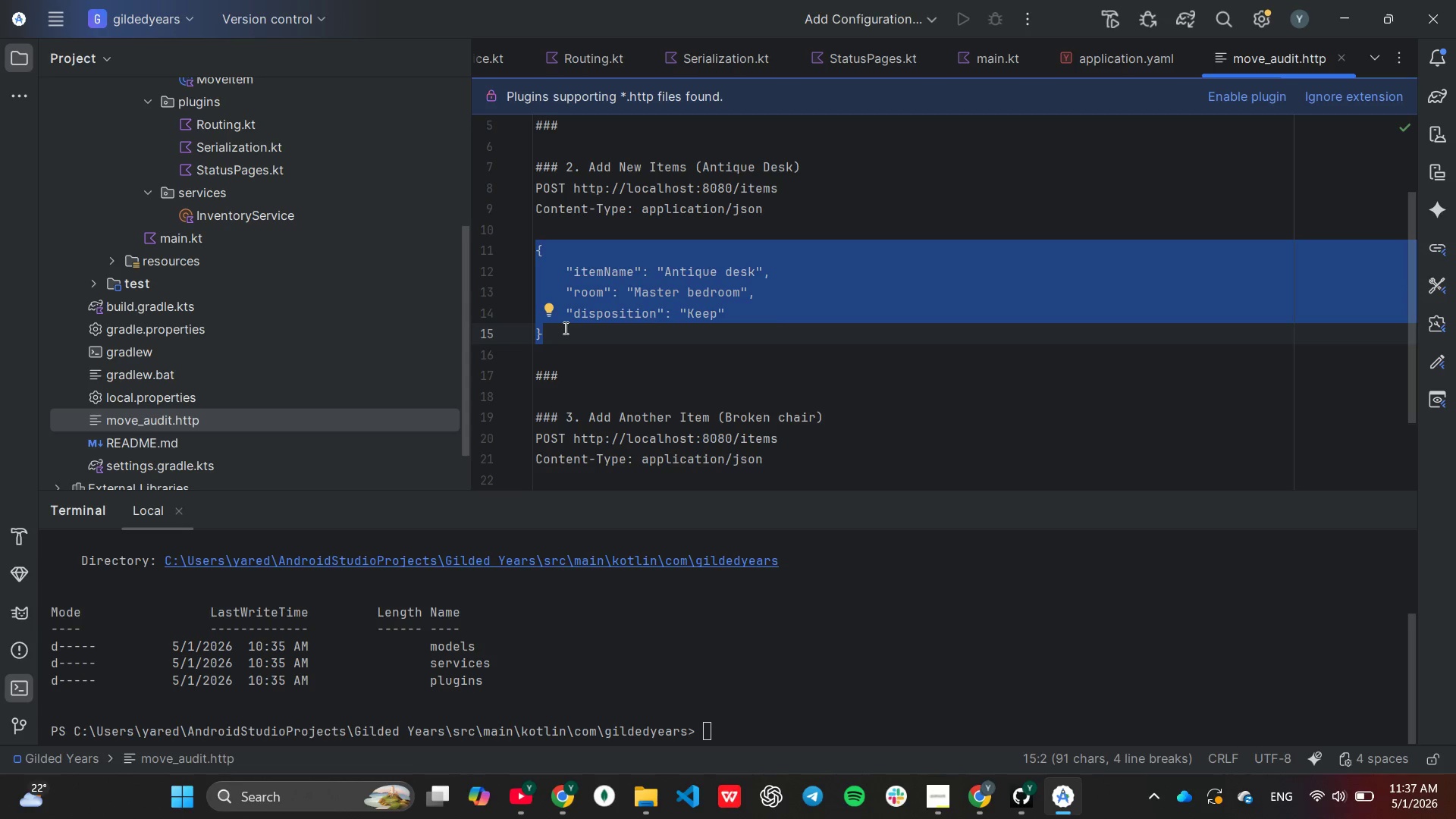 
key(Control+C)
 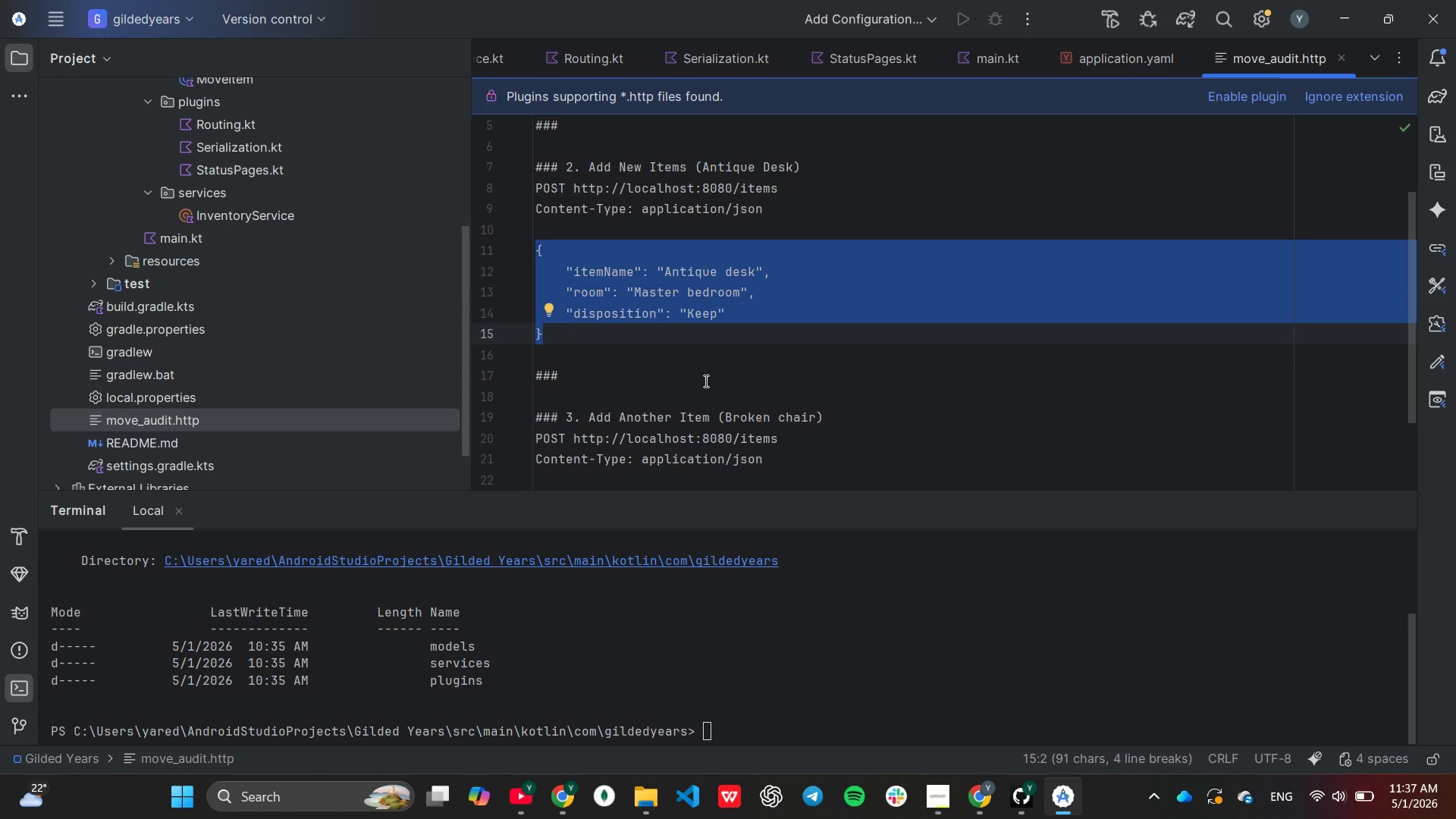 
scroll: coordinate [704, 381], scroll_direction: down, amount: 1.0
 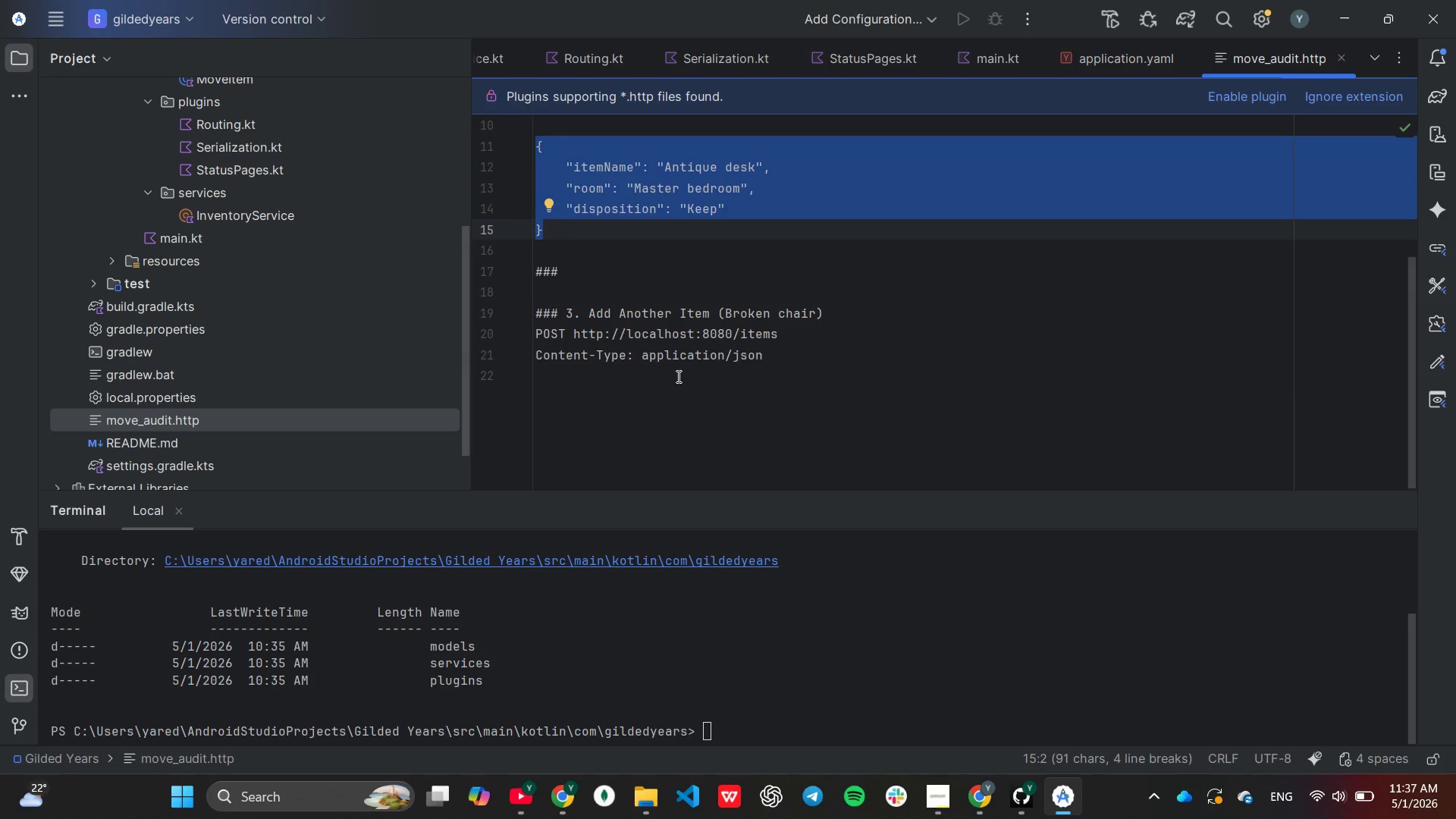 
left_click([677, 376])
 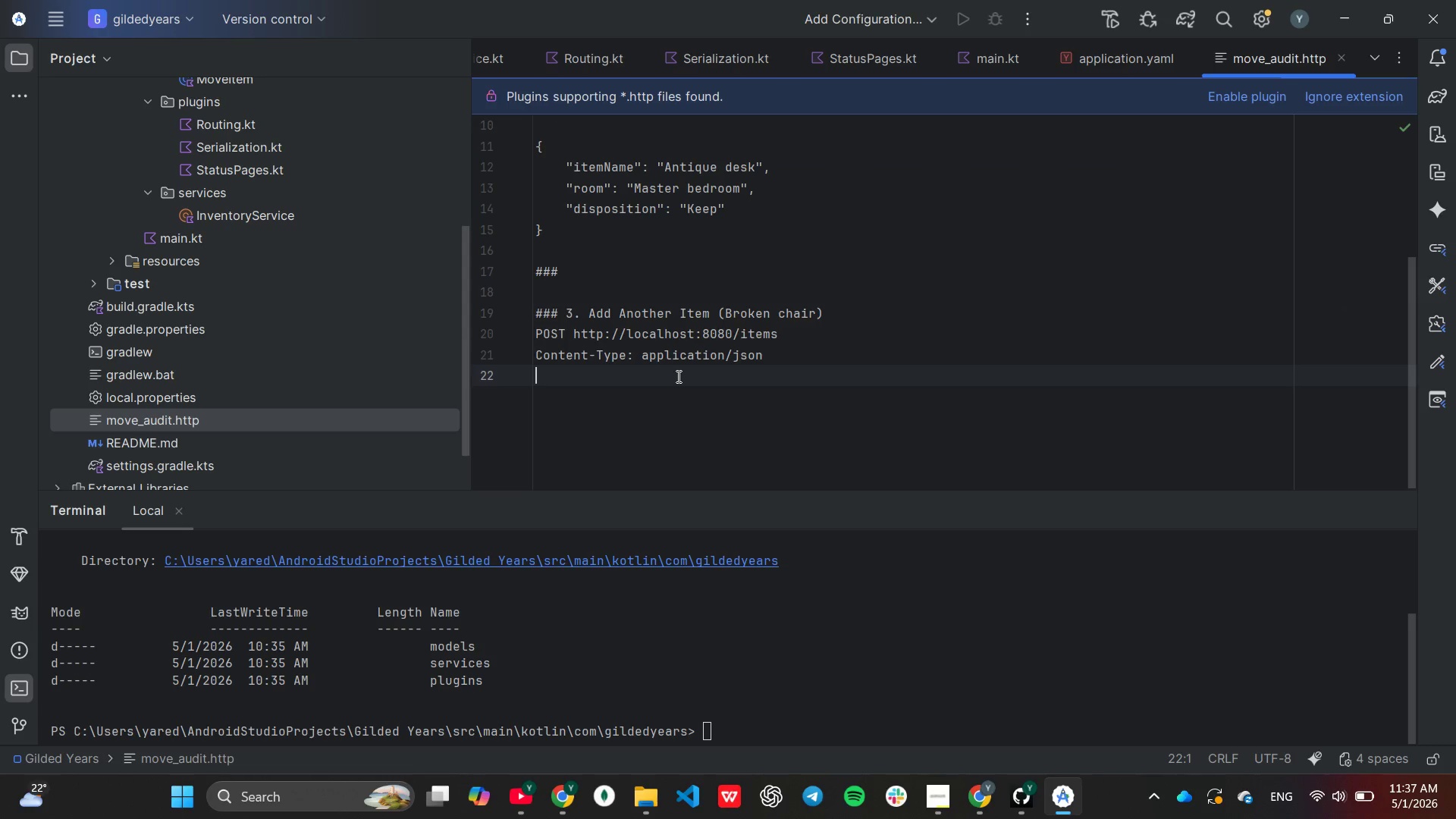 
key(Enter)
 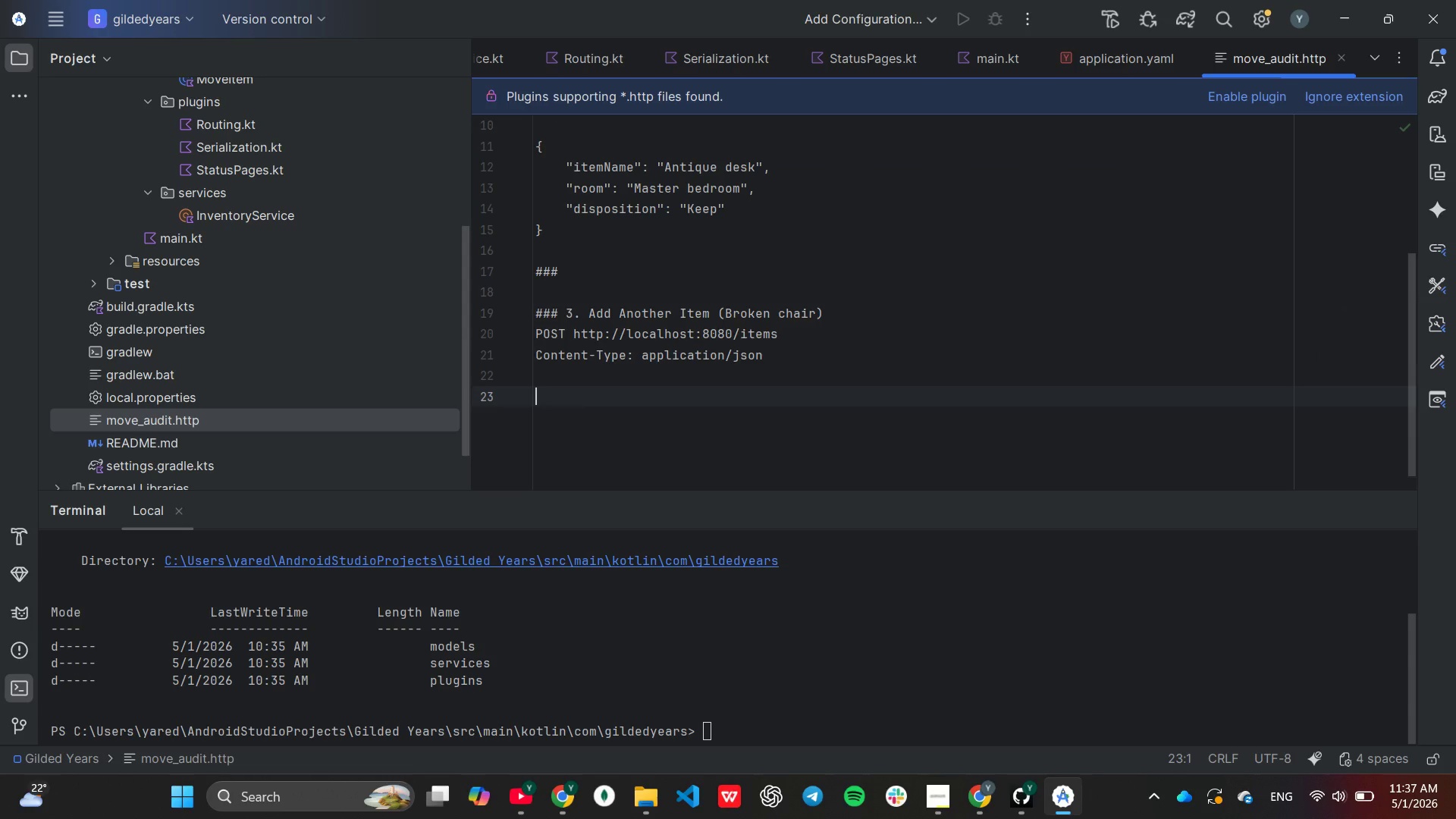 
key(Control+ControlLeft)
 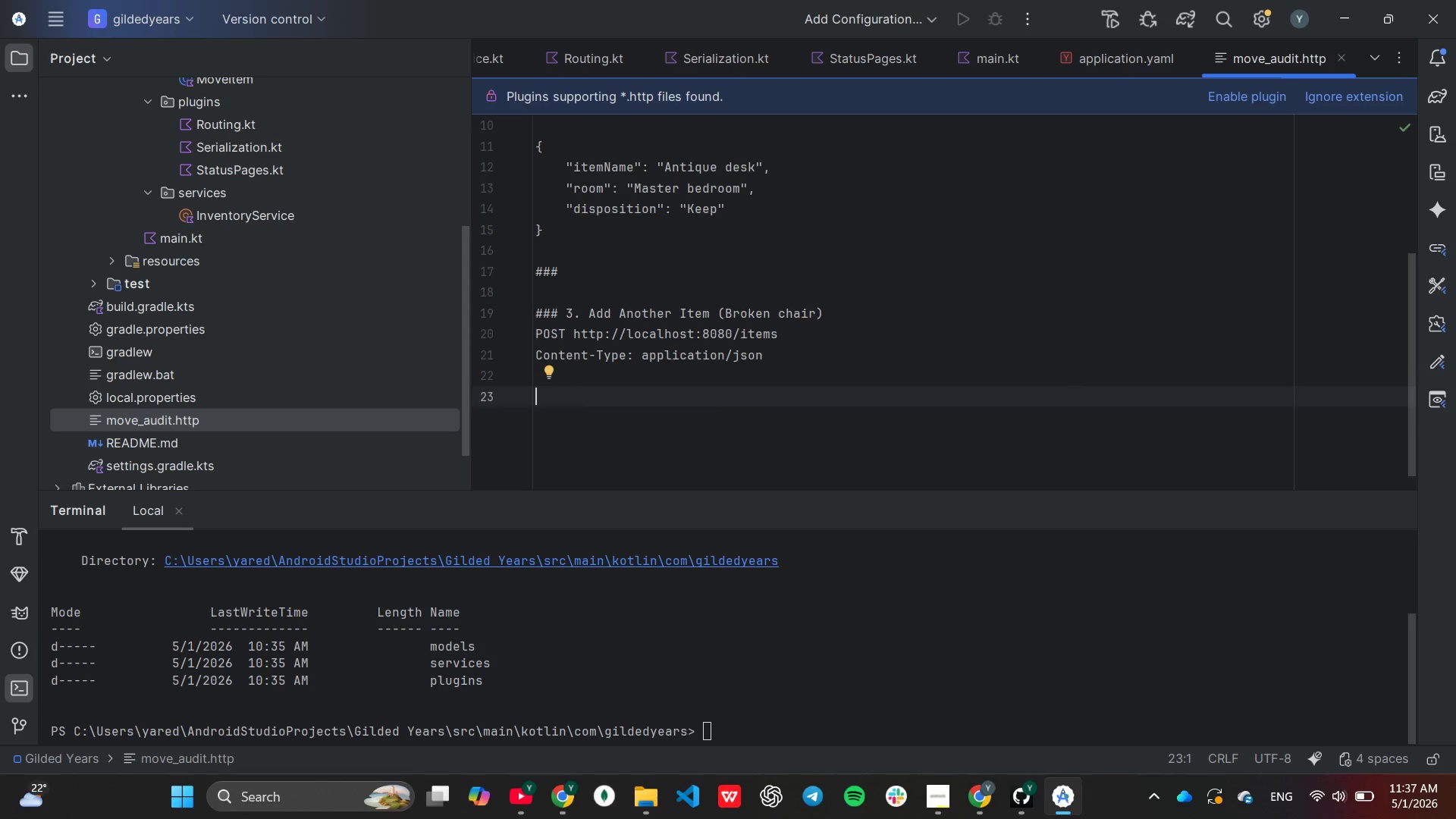 
key(Control+V)
 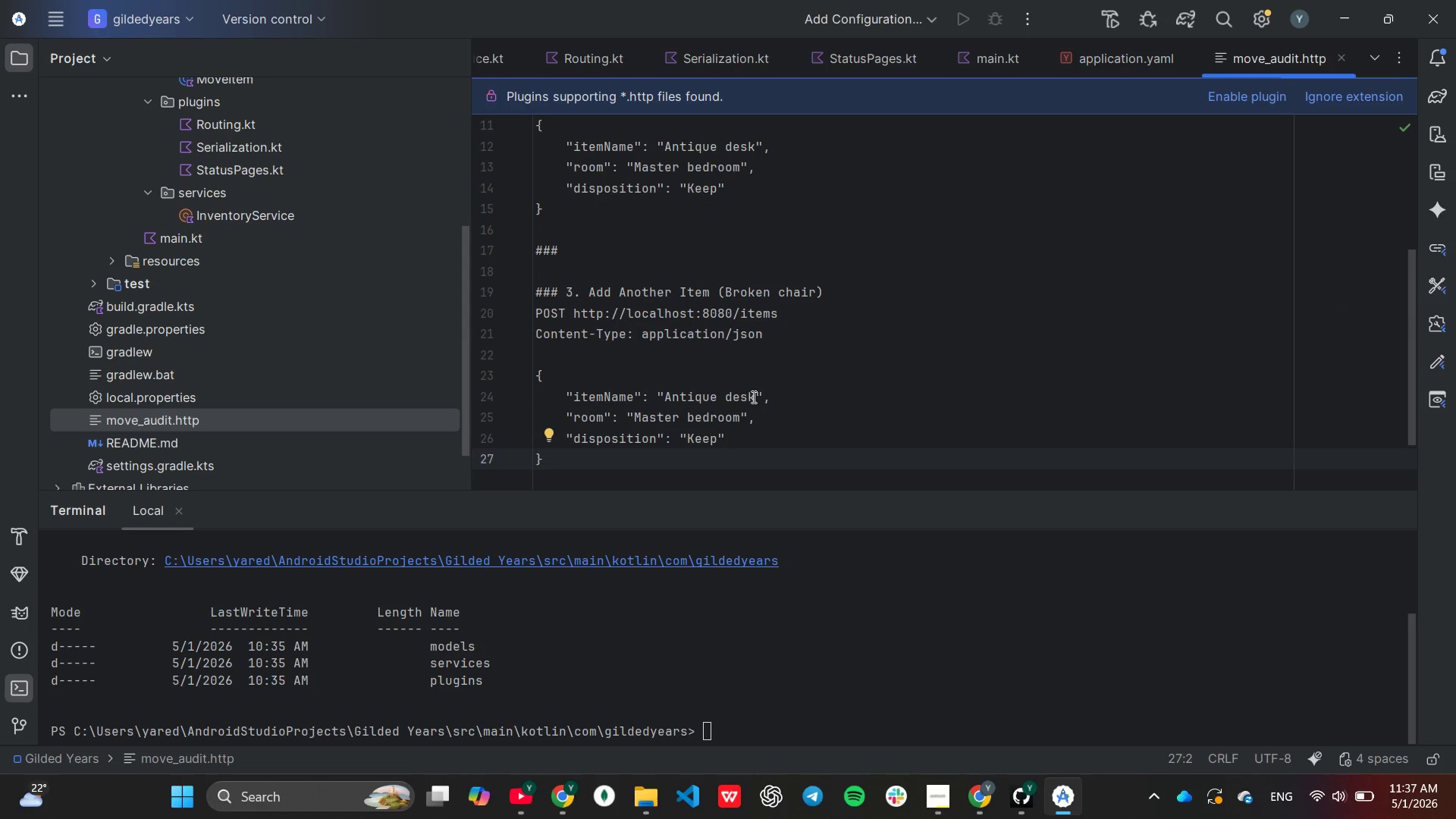 
left_click([752, 397])
 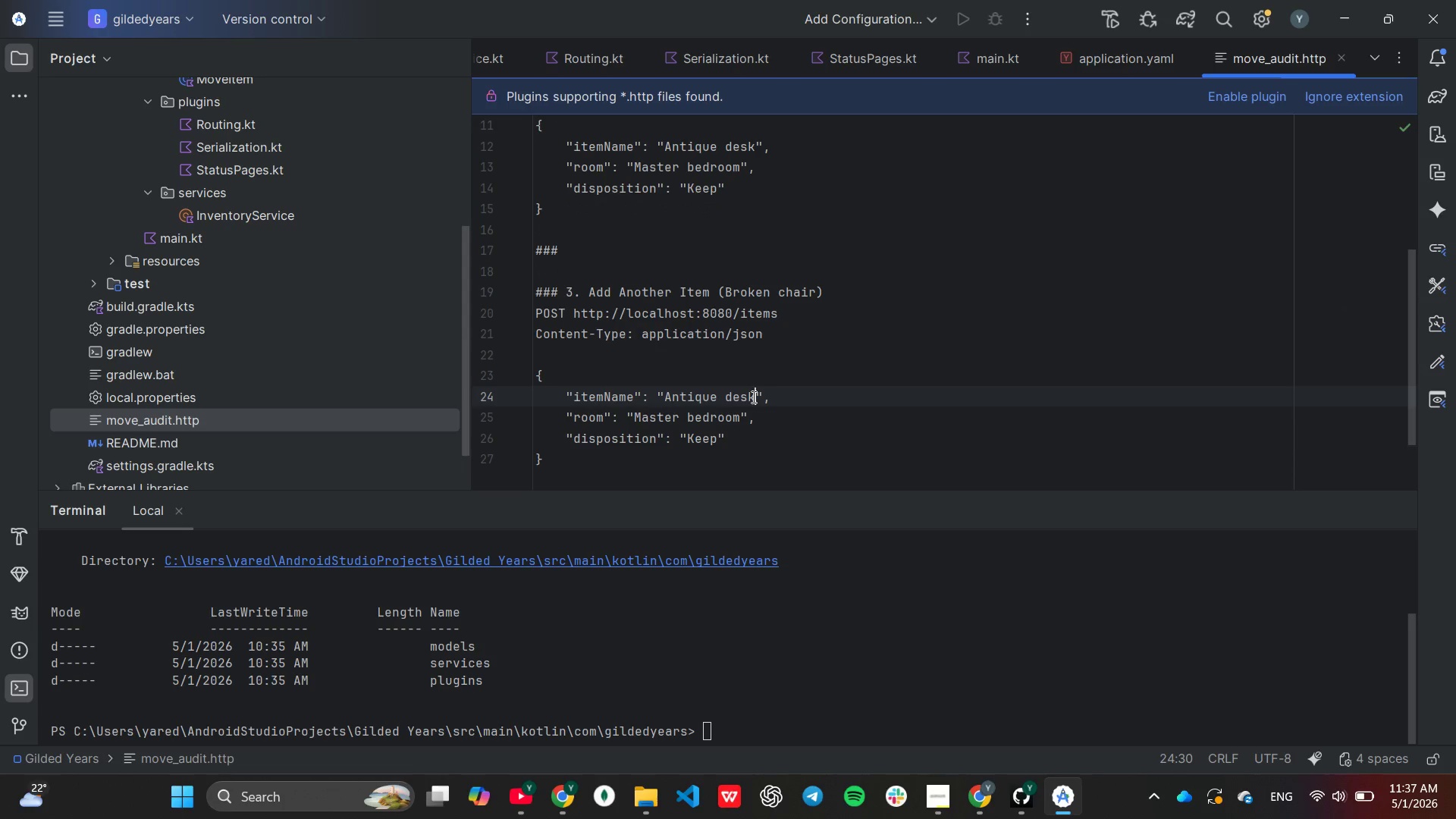 
hold_key(key=Backspace, duration=0.75)
 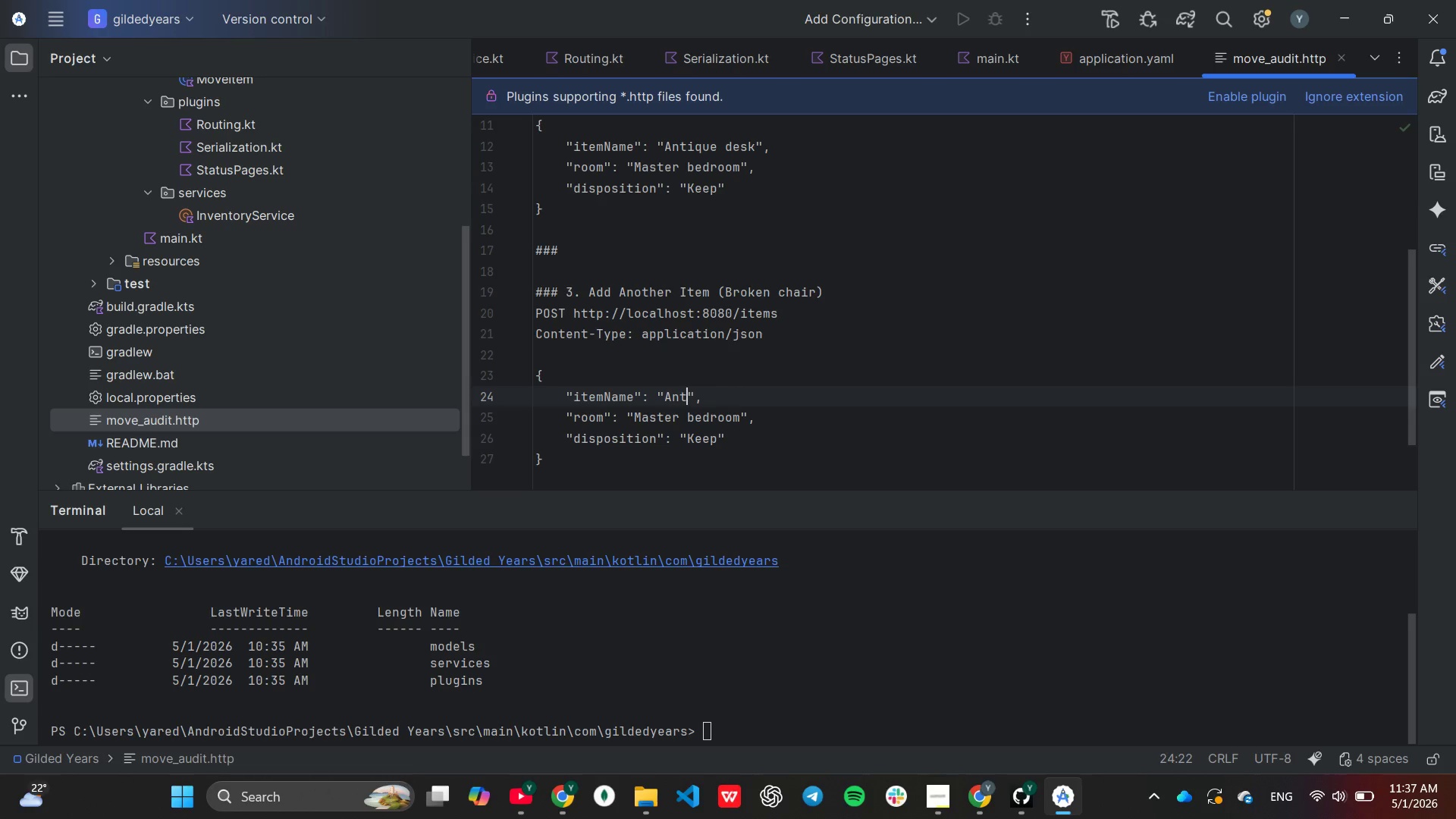 
key(Backspace)
key(Backspace)
key(Backspace)
key(Backspace)
type(Broken chair)
 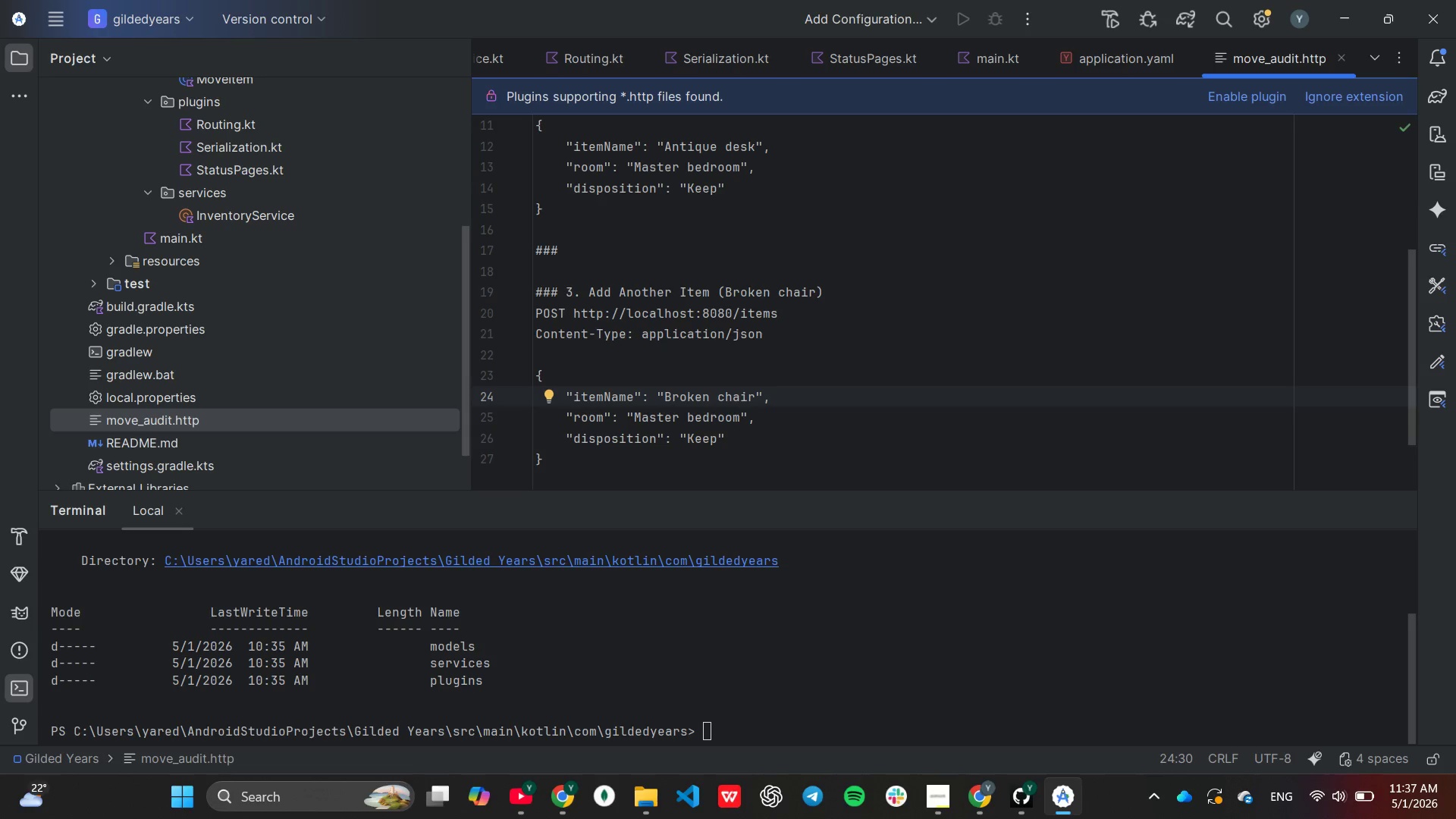 
key(ArrowDown)
 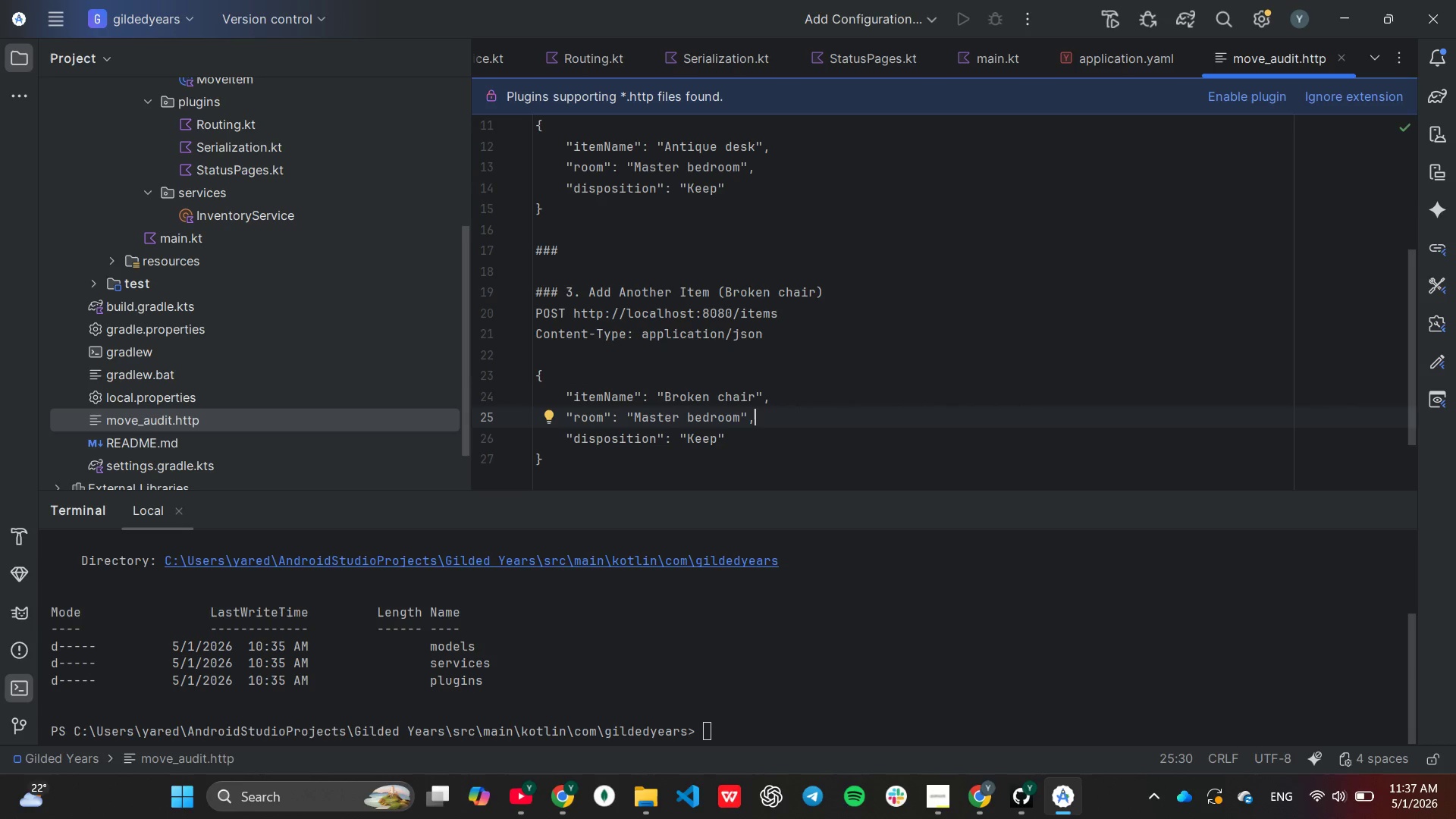 
key(ArrowLeft)
 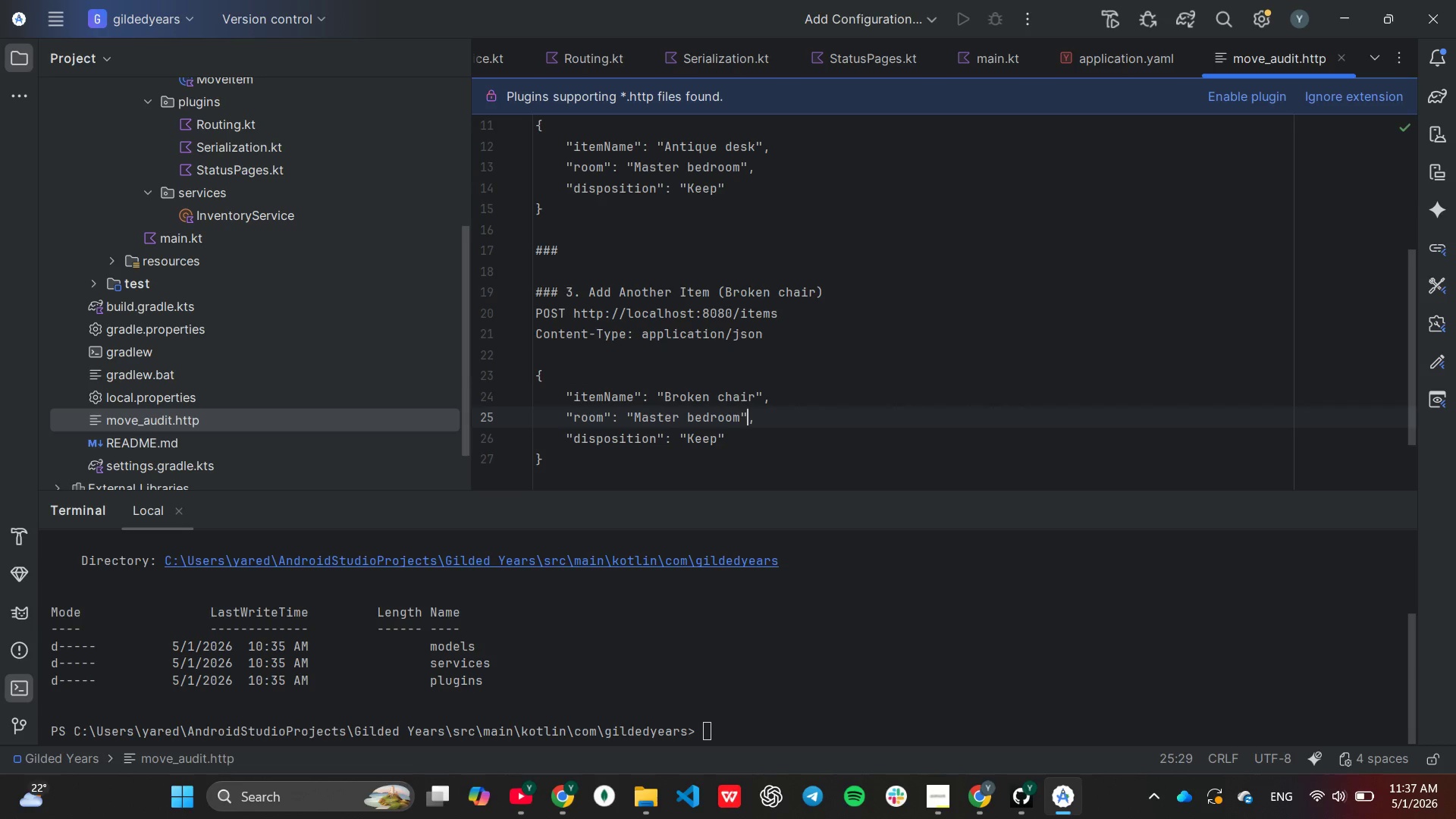 
key(ArrowLeft)
 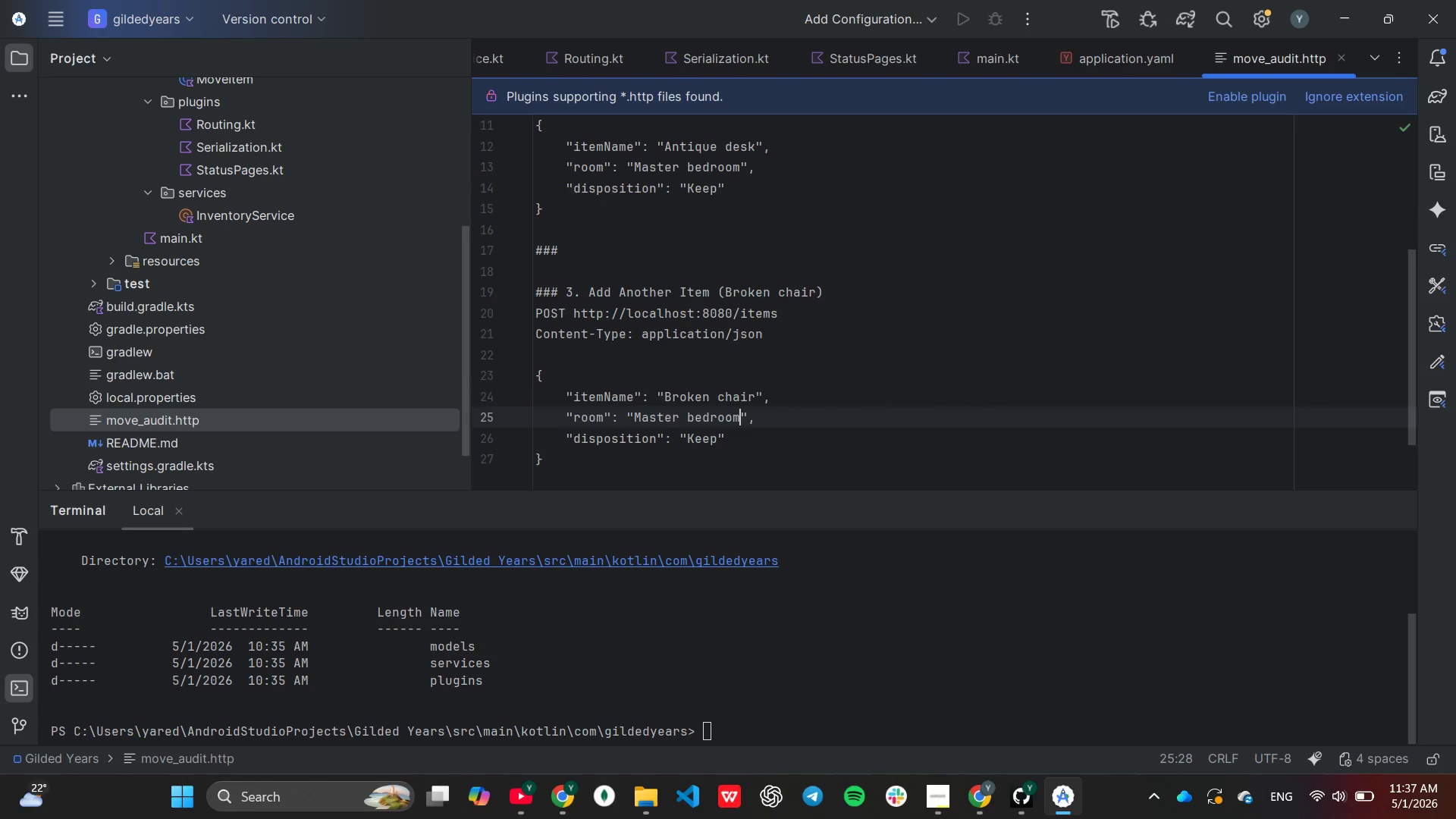 
hold_key(key=Backspace, duration=0.61)
 